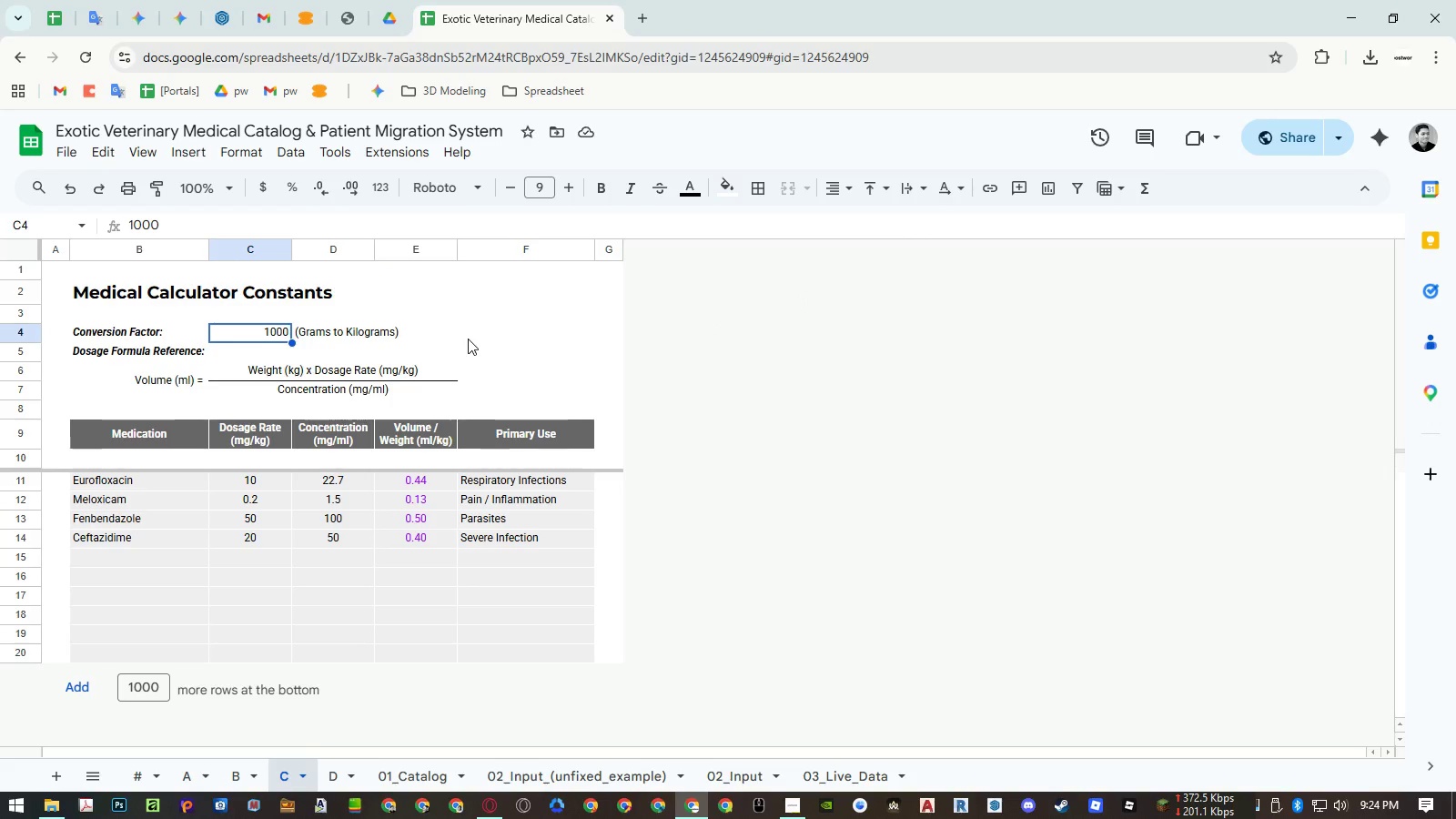 
left_click([278, 603])
 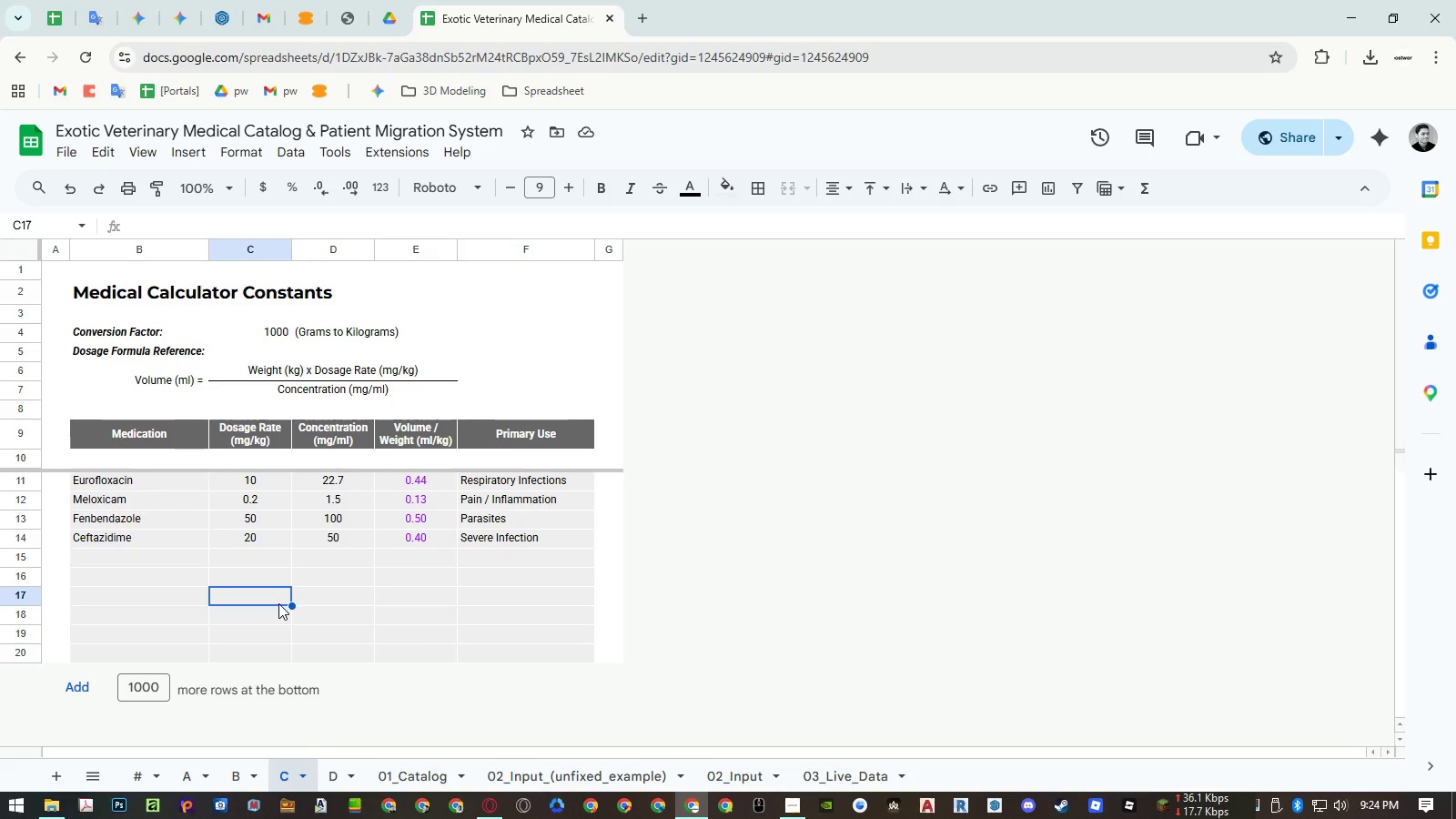 
key(Equal)
 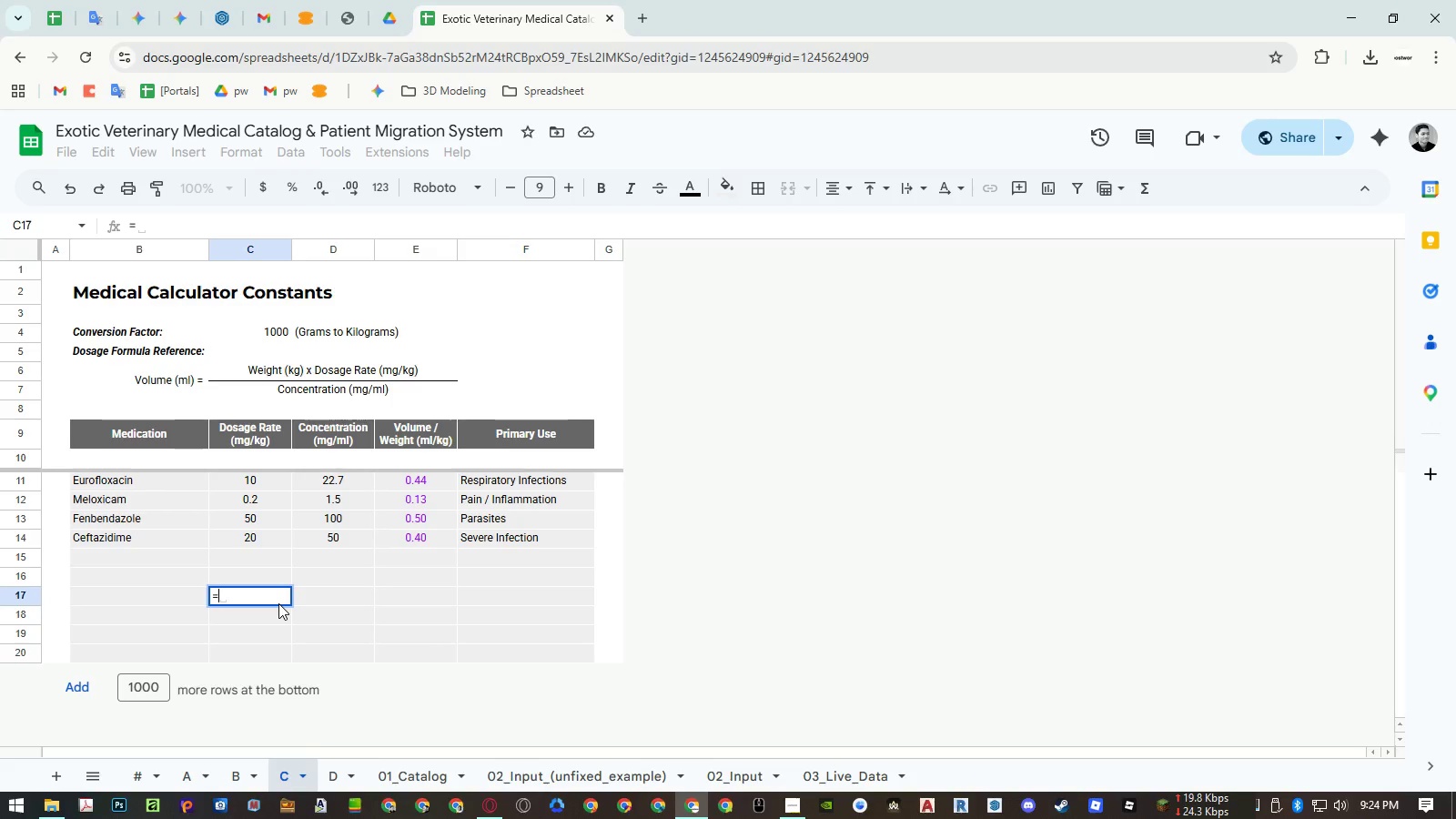 
key(Numpad1)
 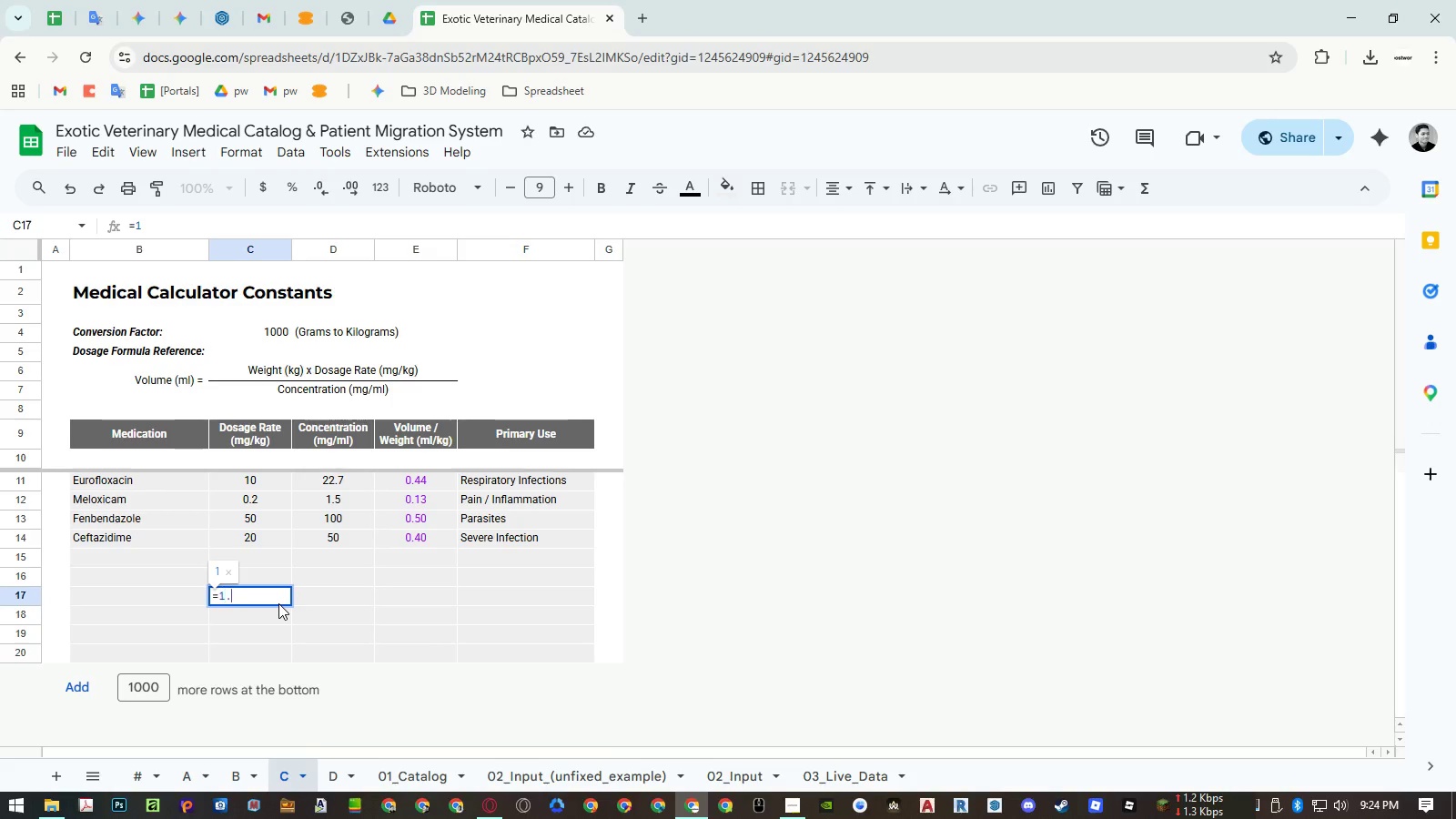 
key(NumpadDecimal)
 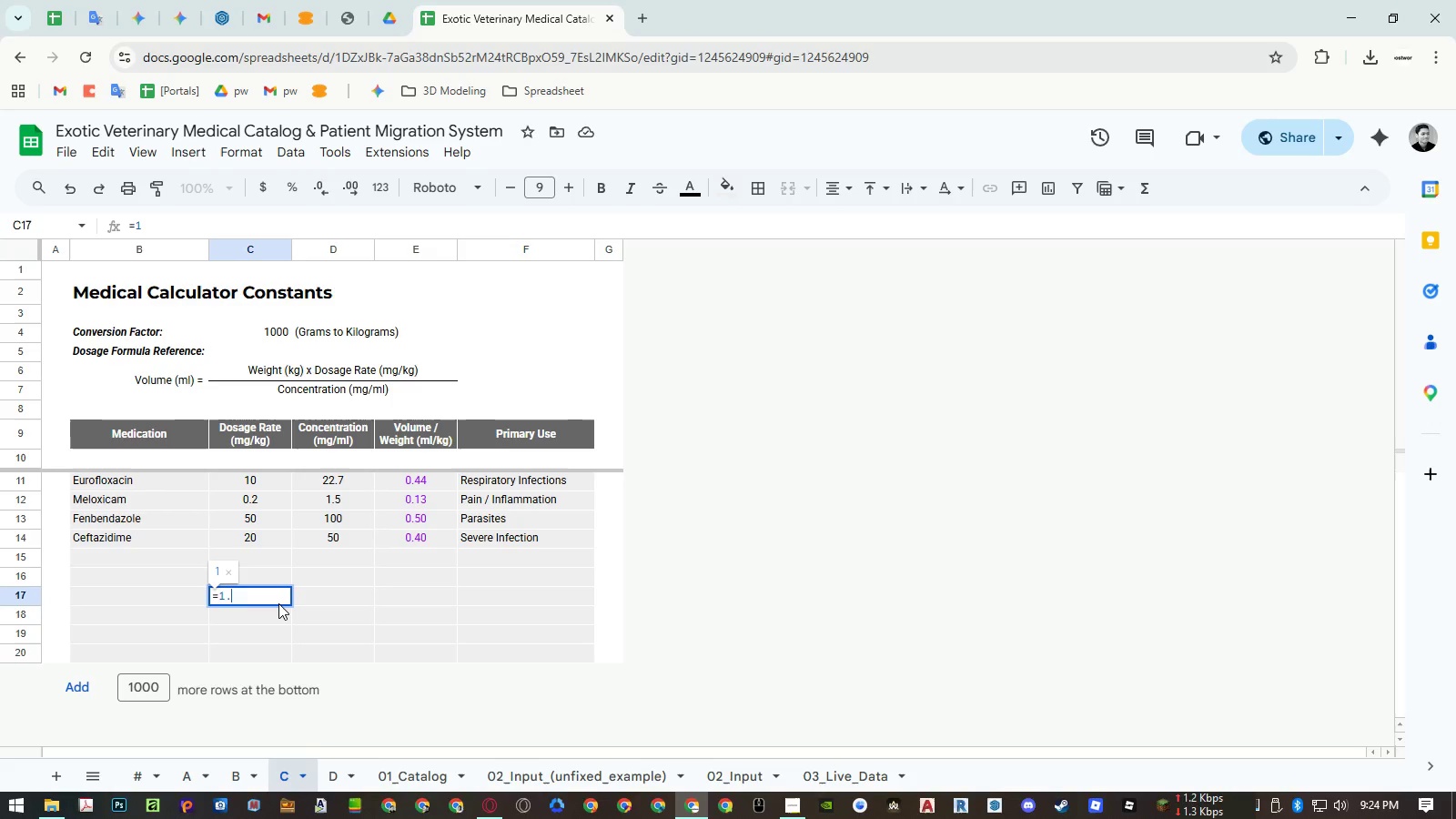 
key(Numpad2)
 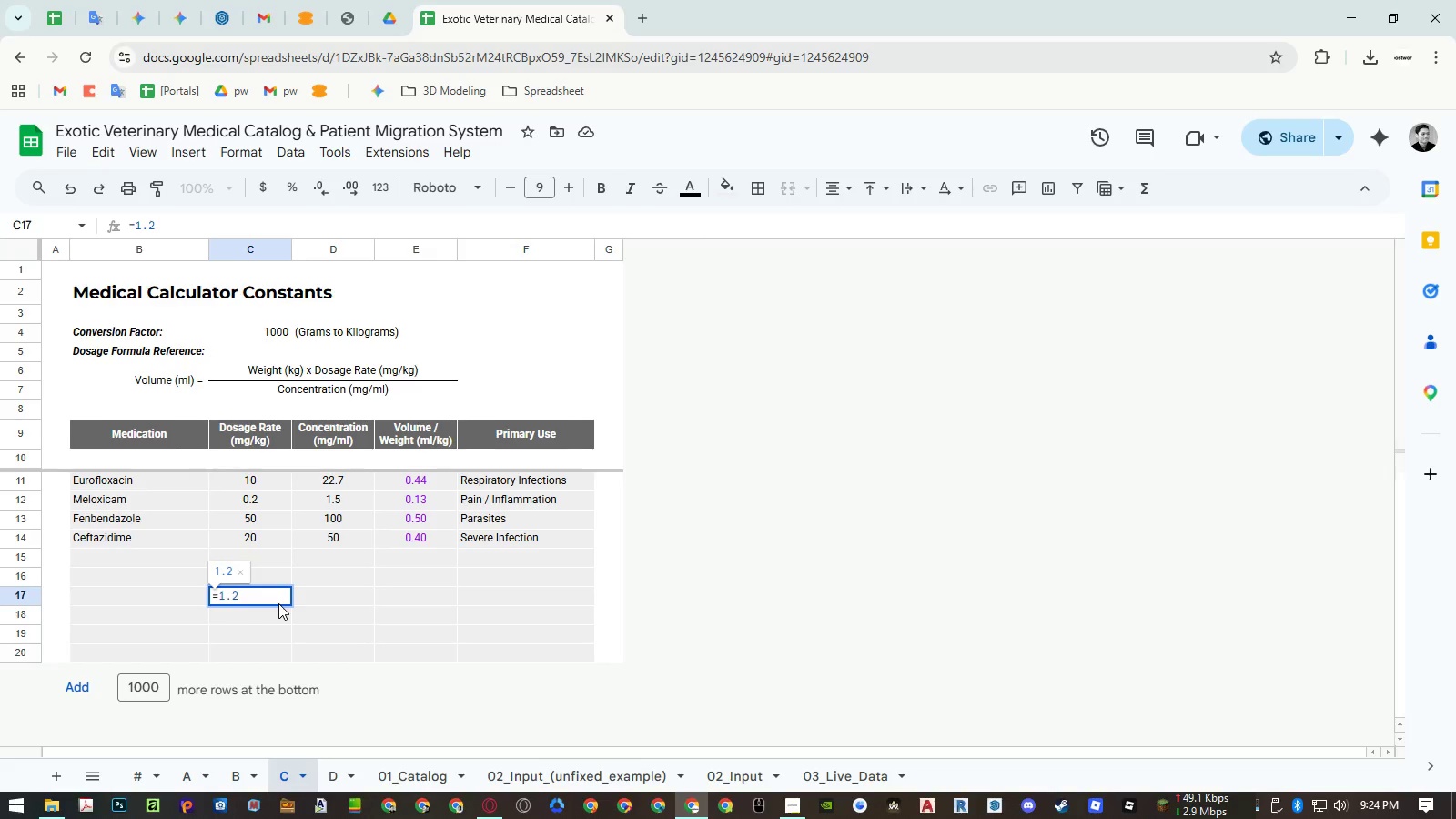 
key(NumpadMultiply)
 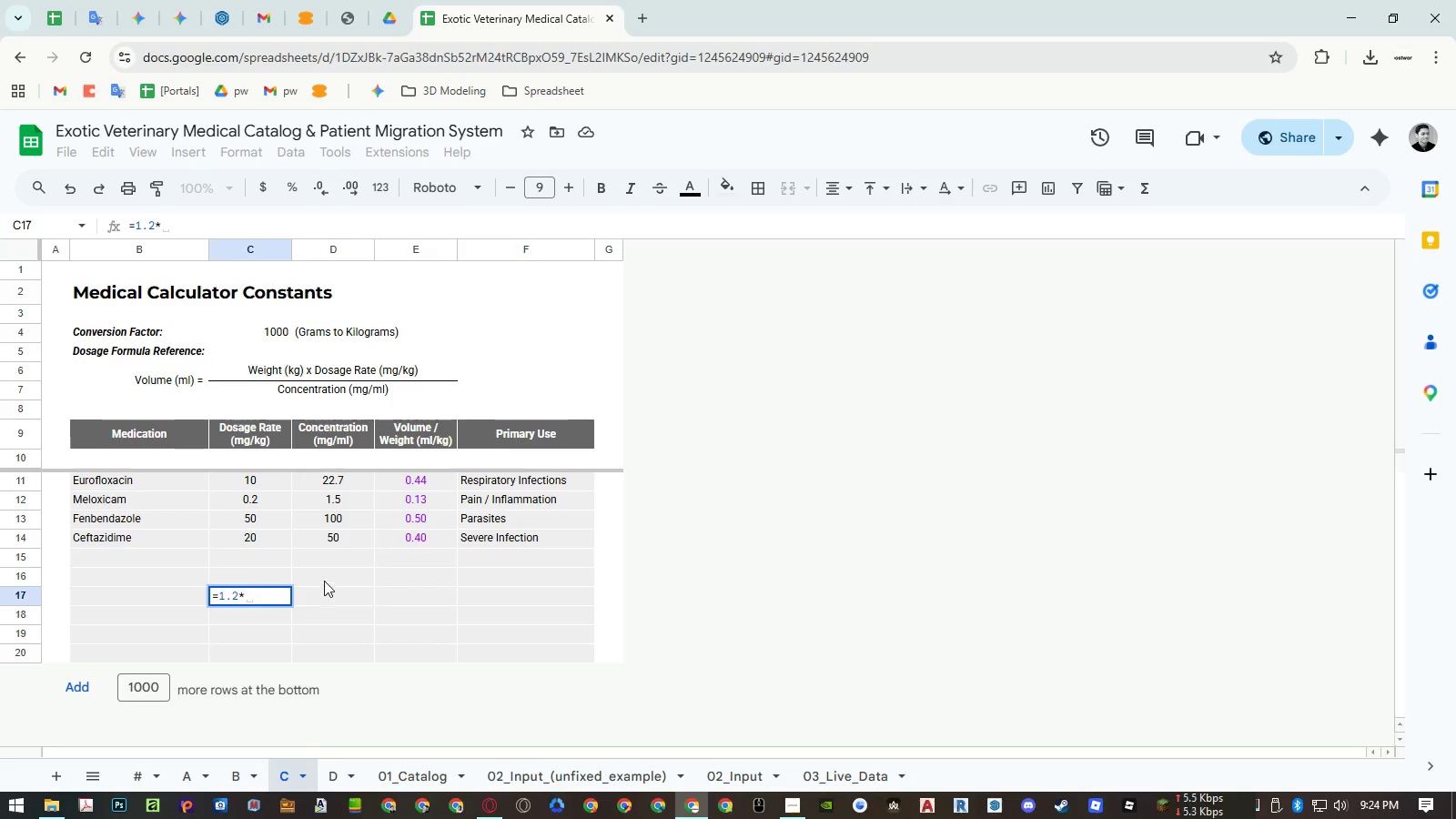 
left_click([406, 536])
 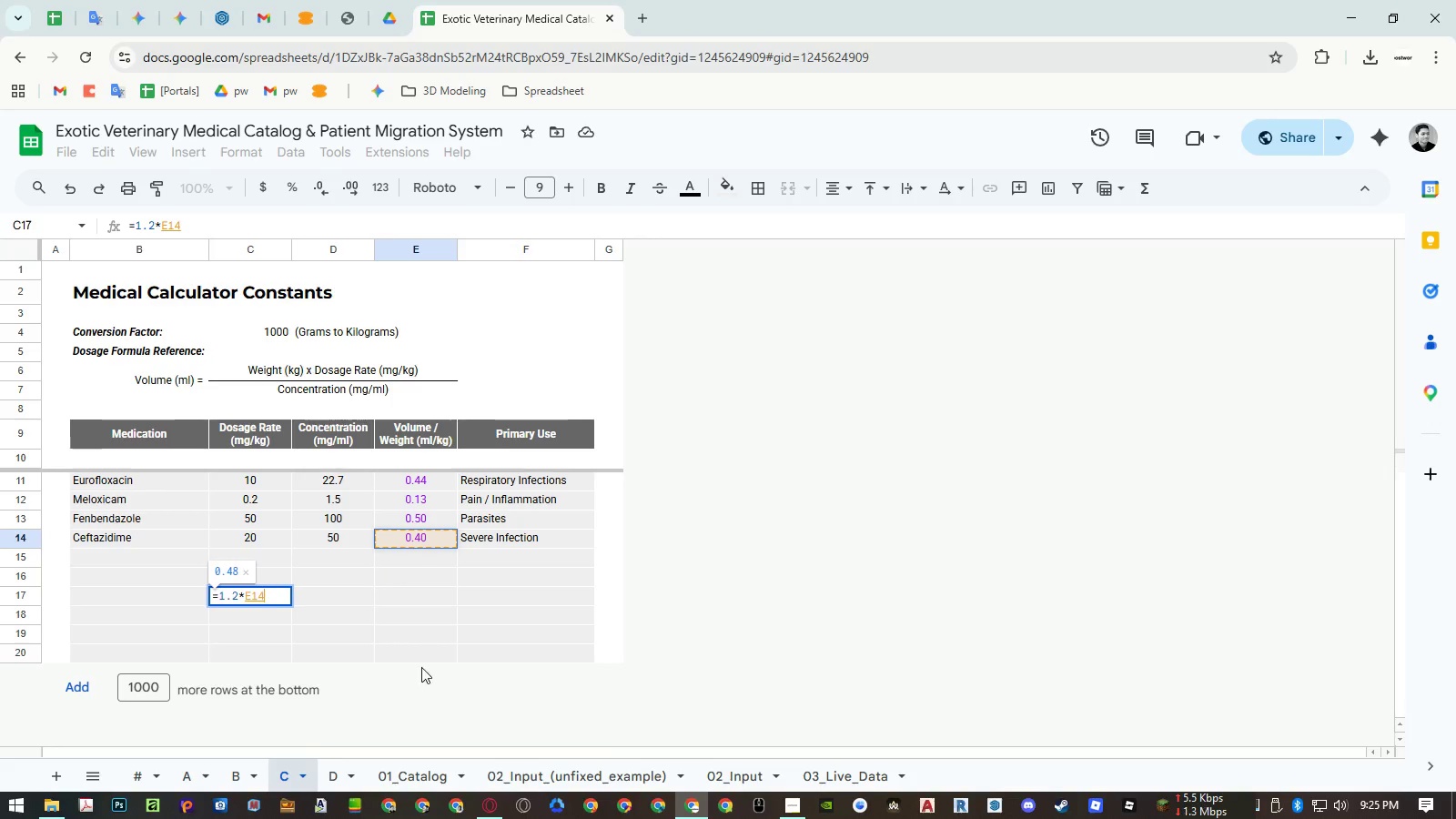 
key(Enter)
 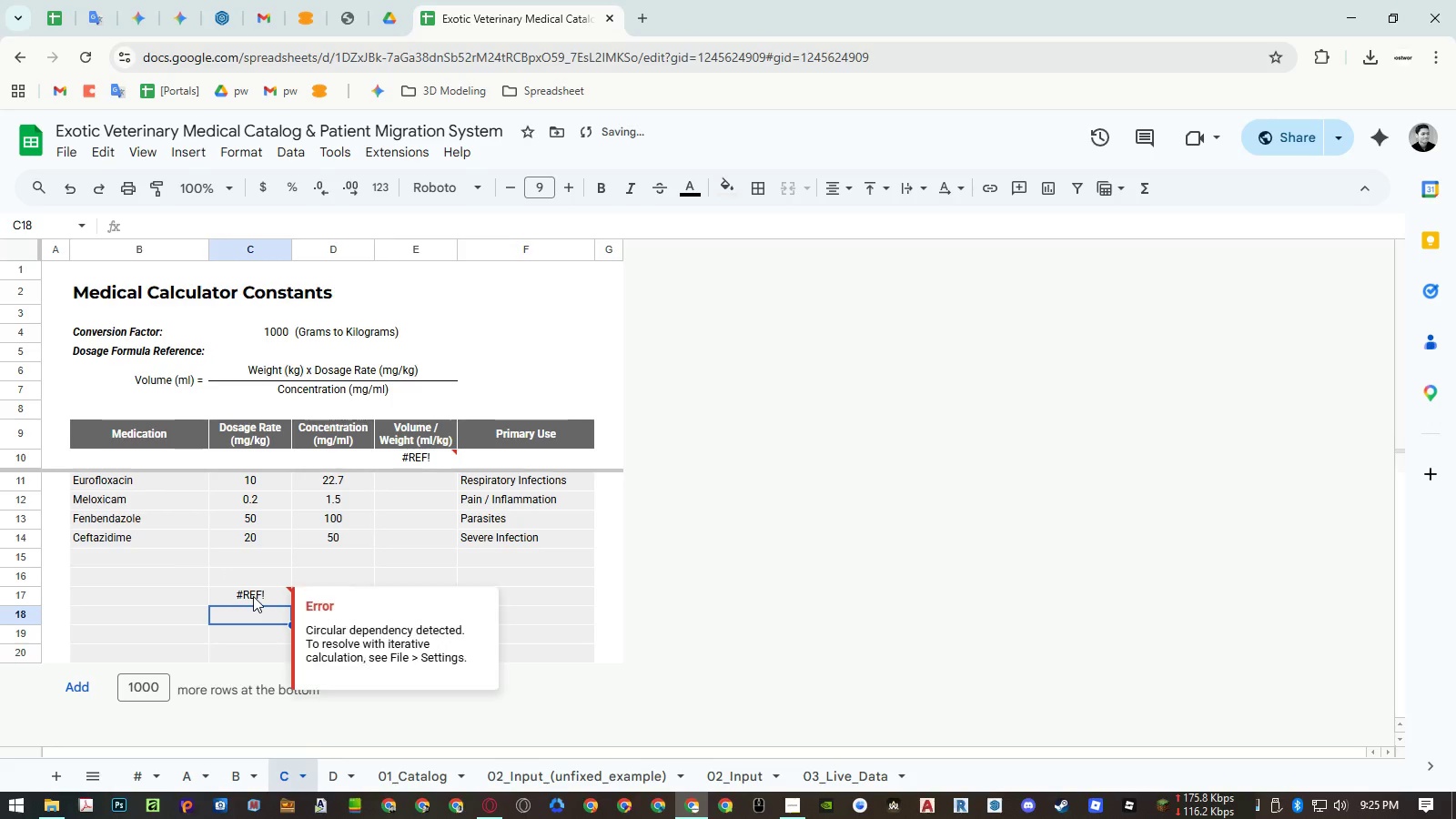 
left_click([253, 596])
 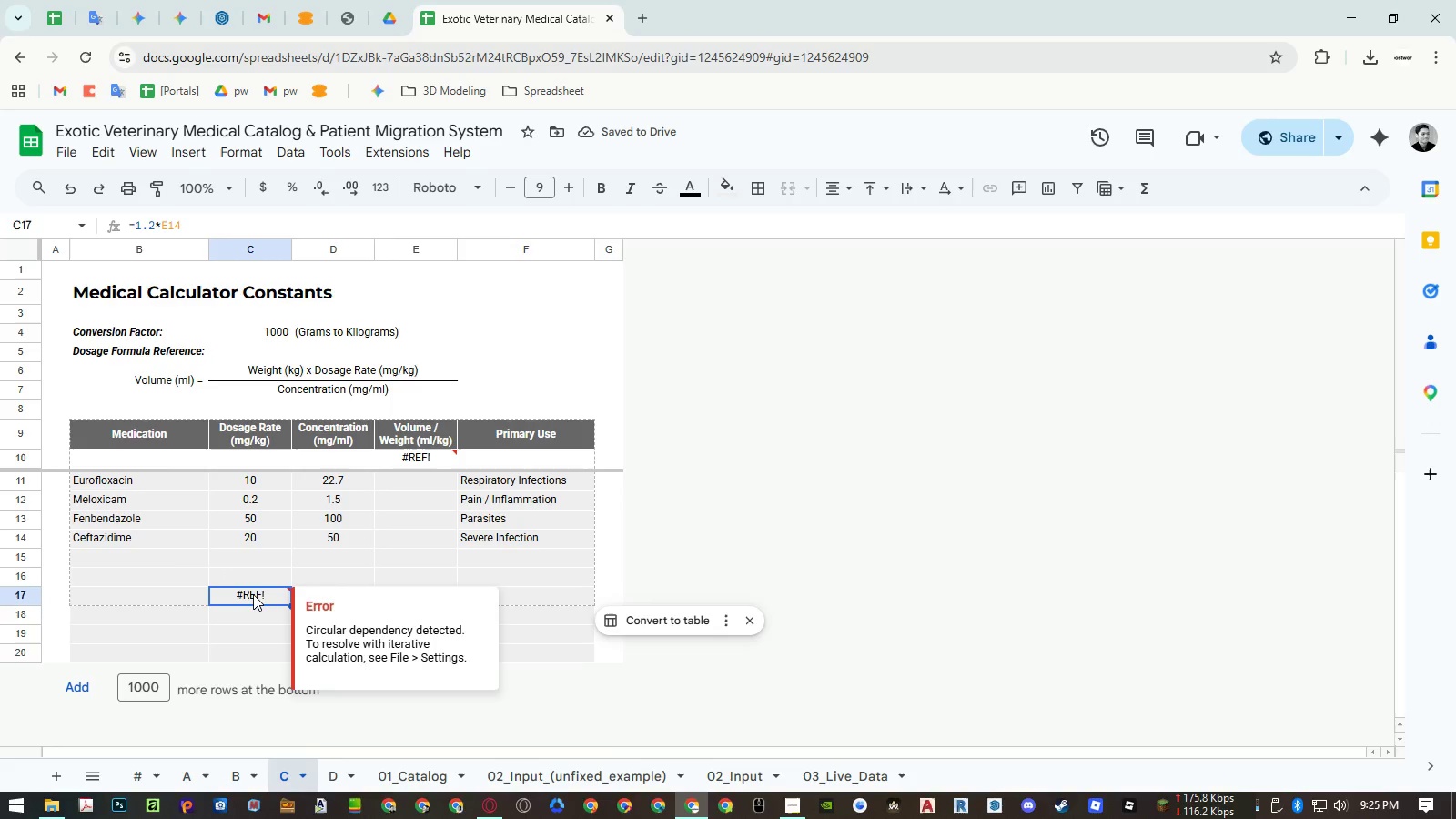 
hold_key(key=ControlLeft, duration=1.5)
 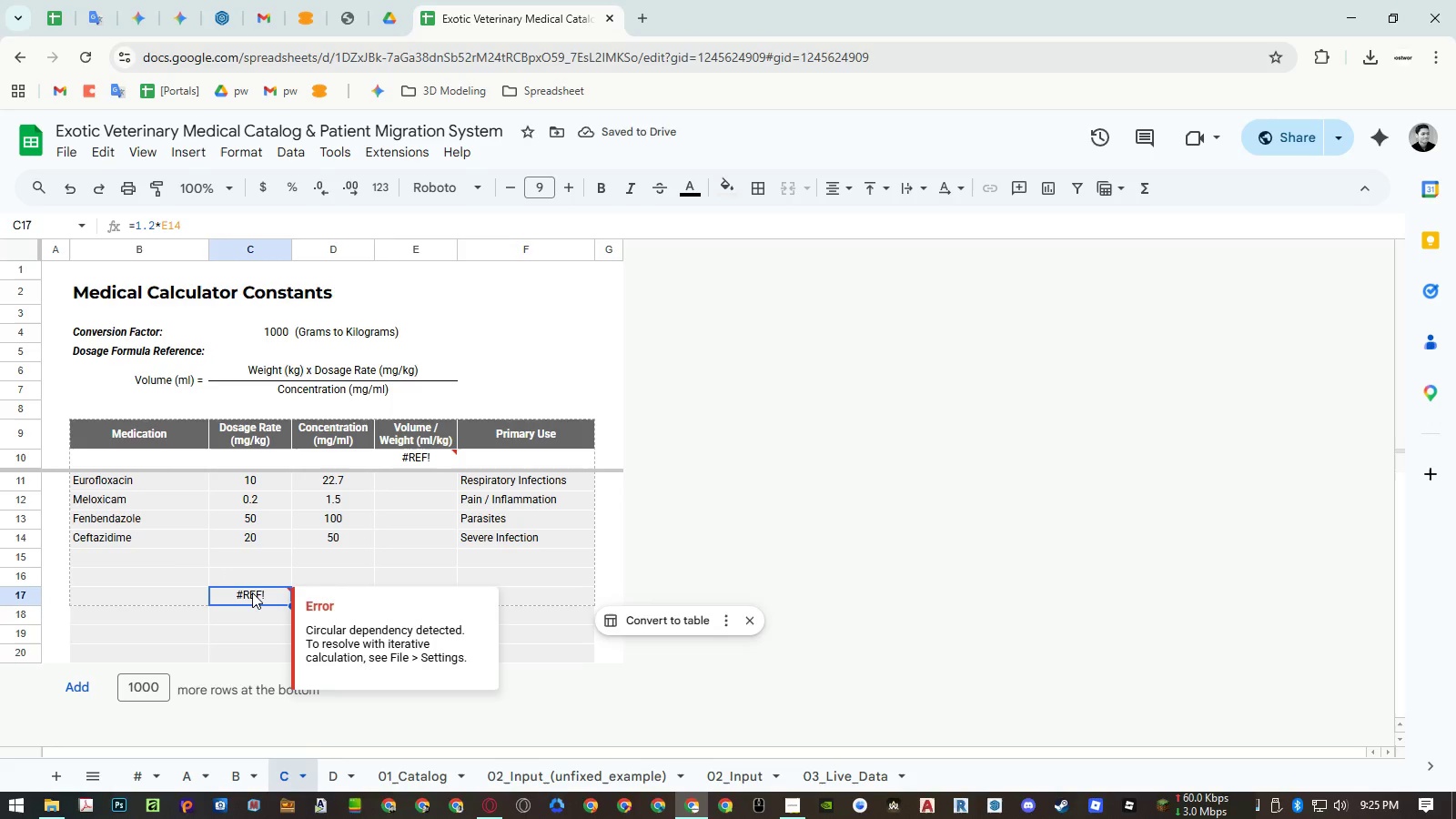 
hold_key(key=ControlLeft, duration=0.73)
 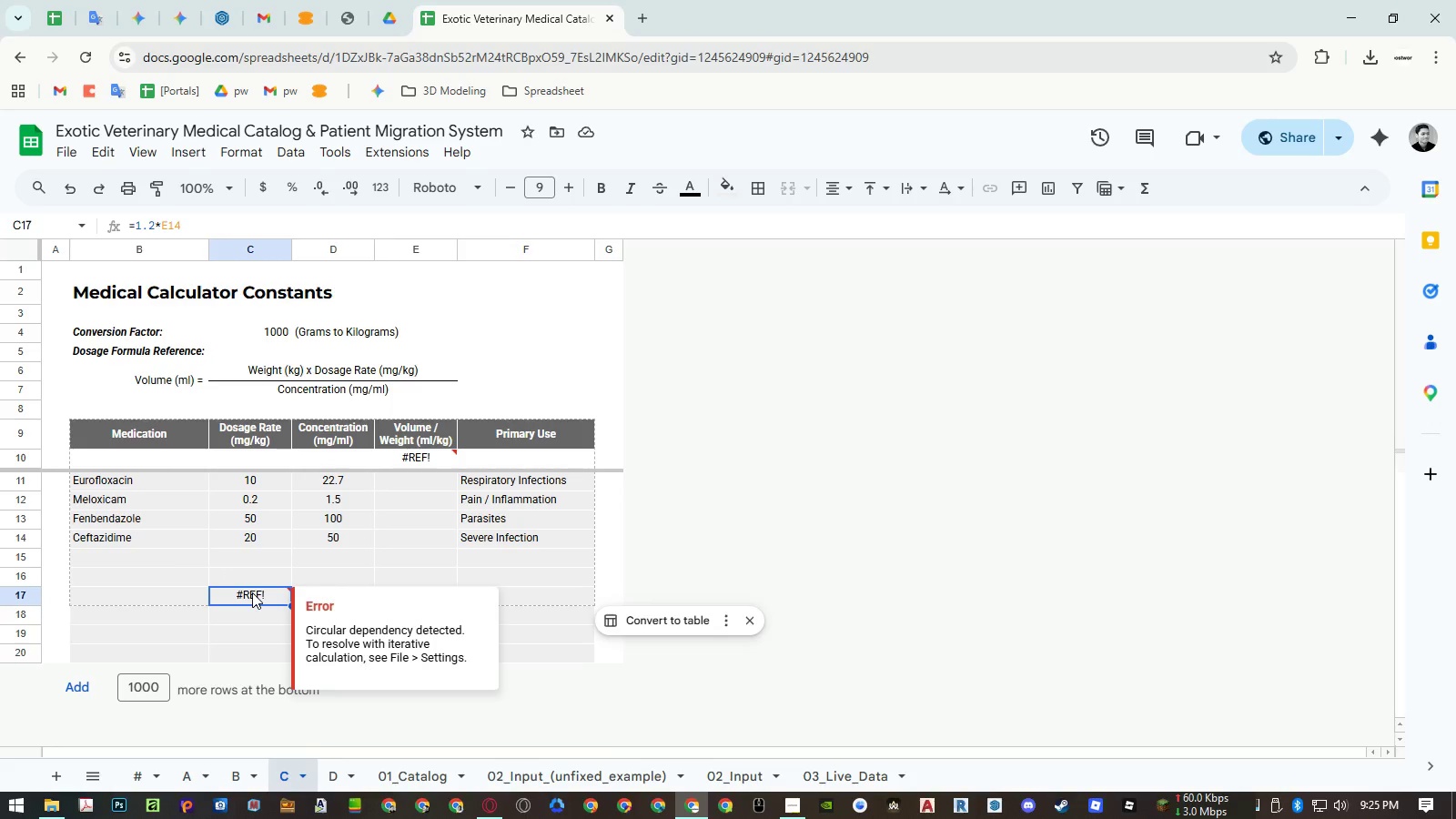 
left_click([252, 592])
 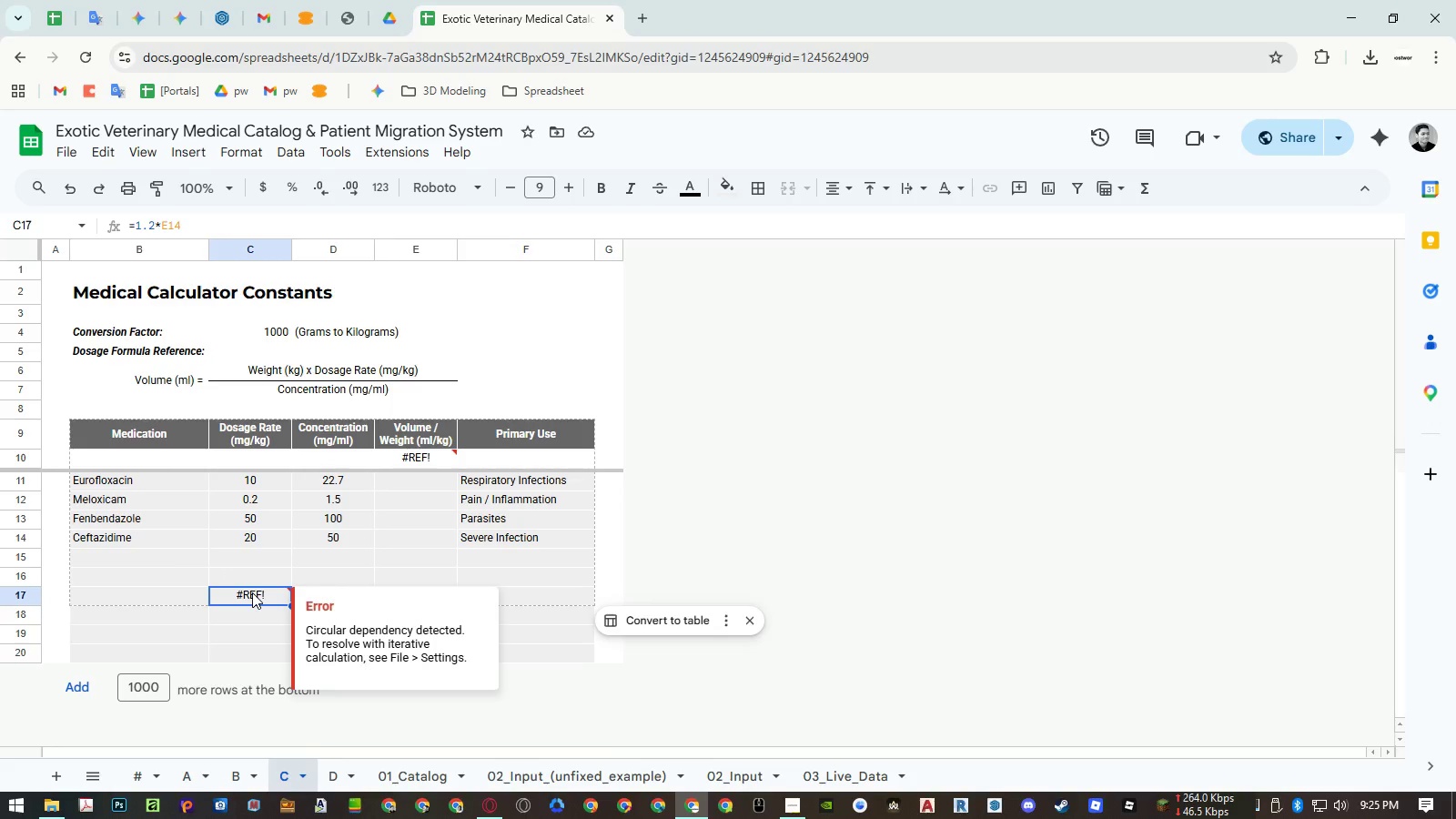 
hold_key(key=ControlLeft, duration=1.5)
 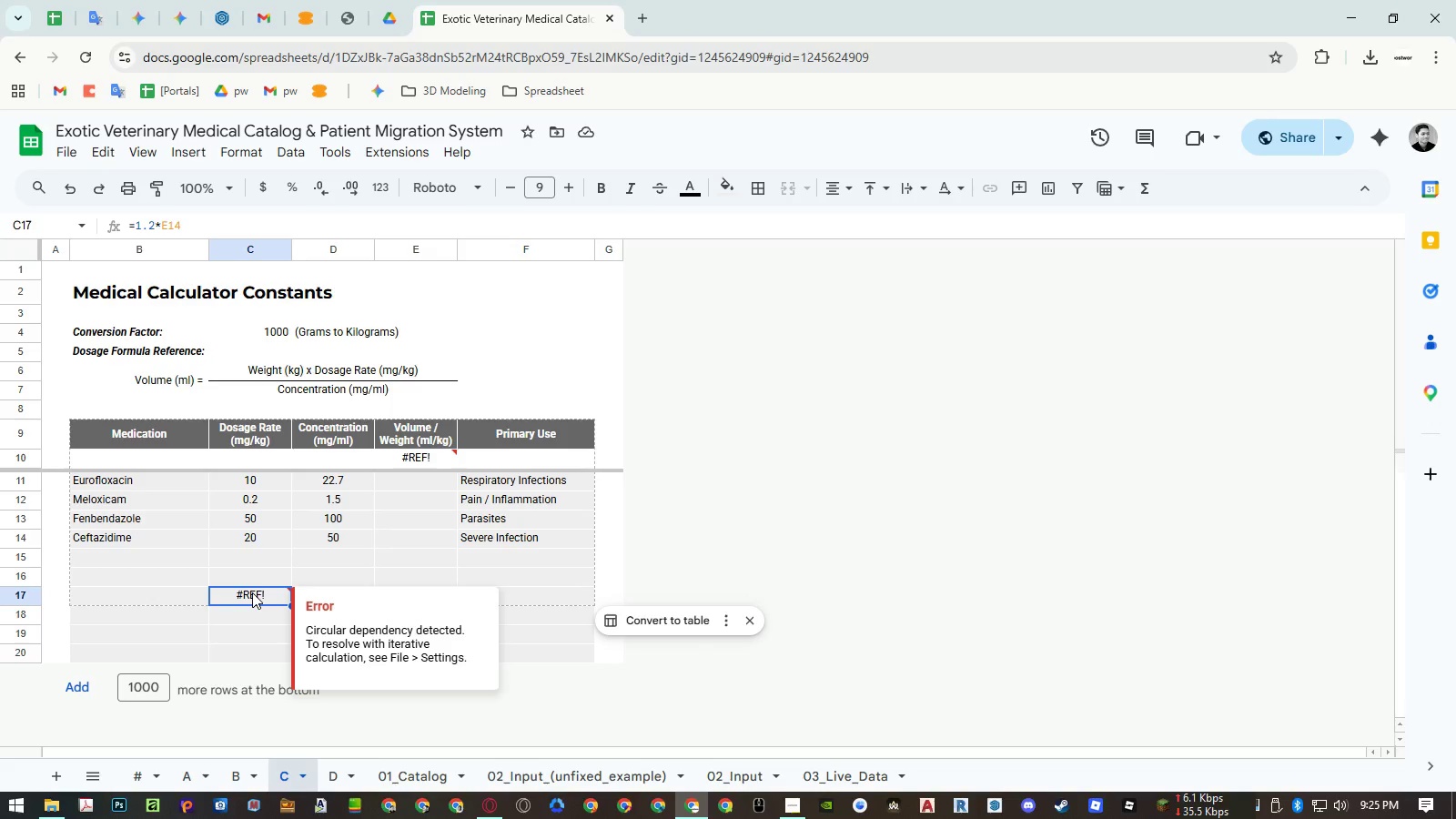 
key(Control+Z)
 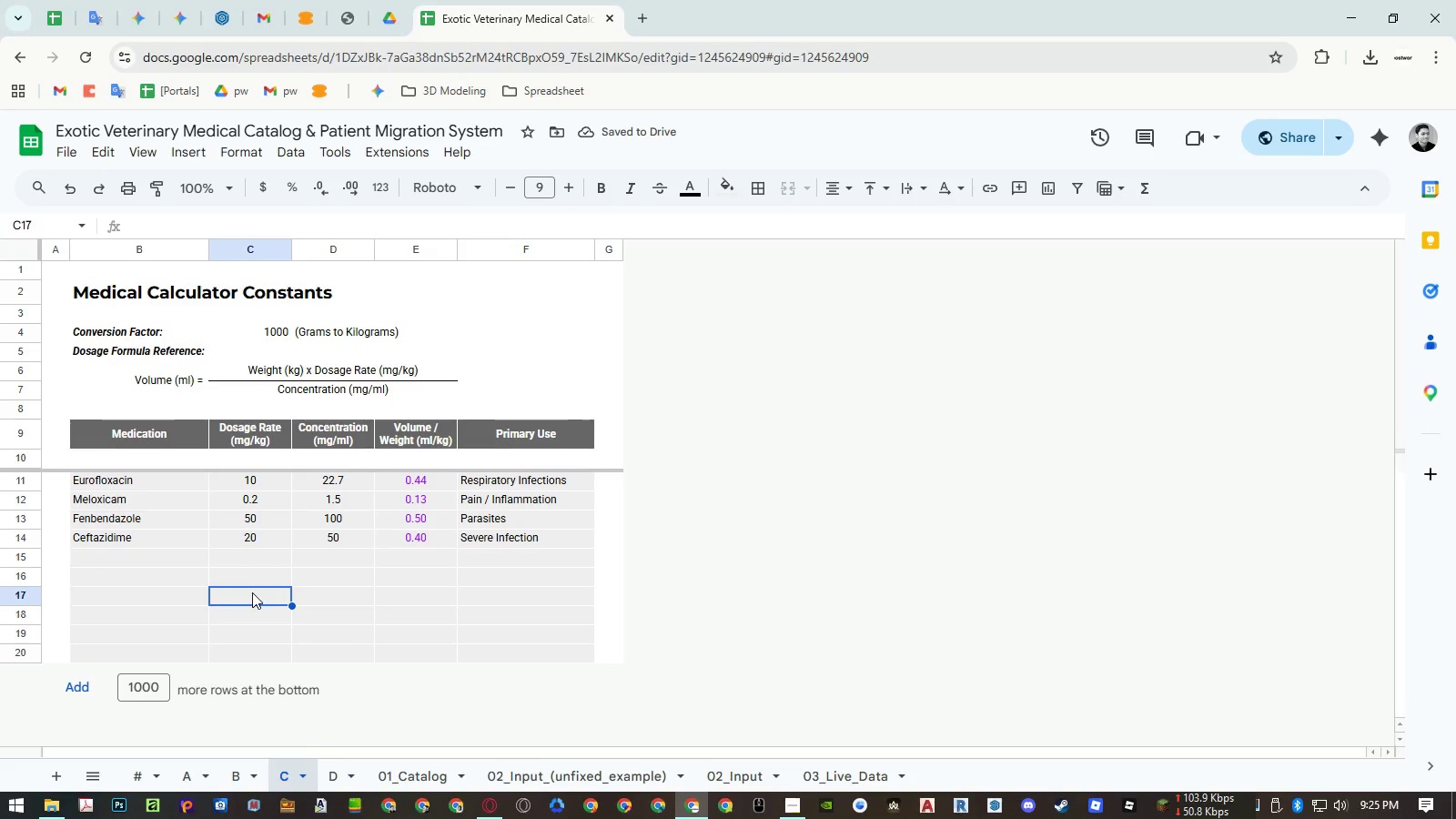 
wait(5.09)
 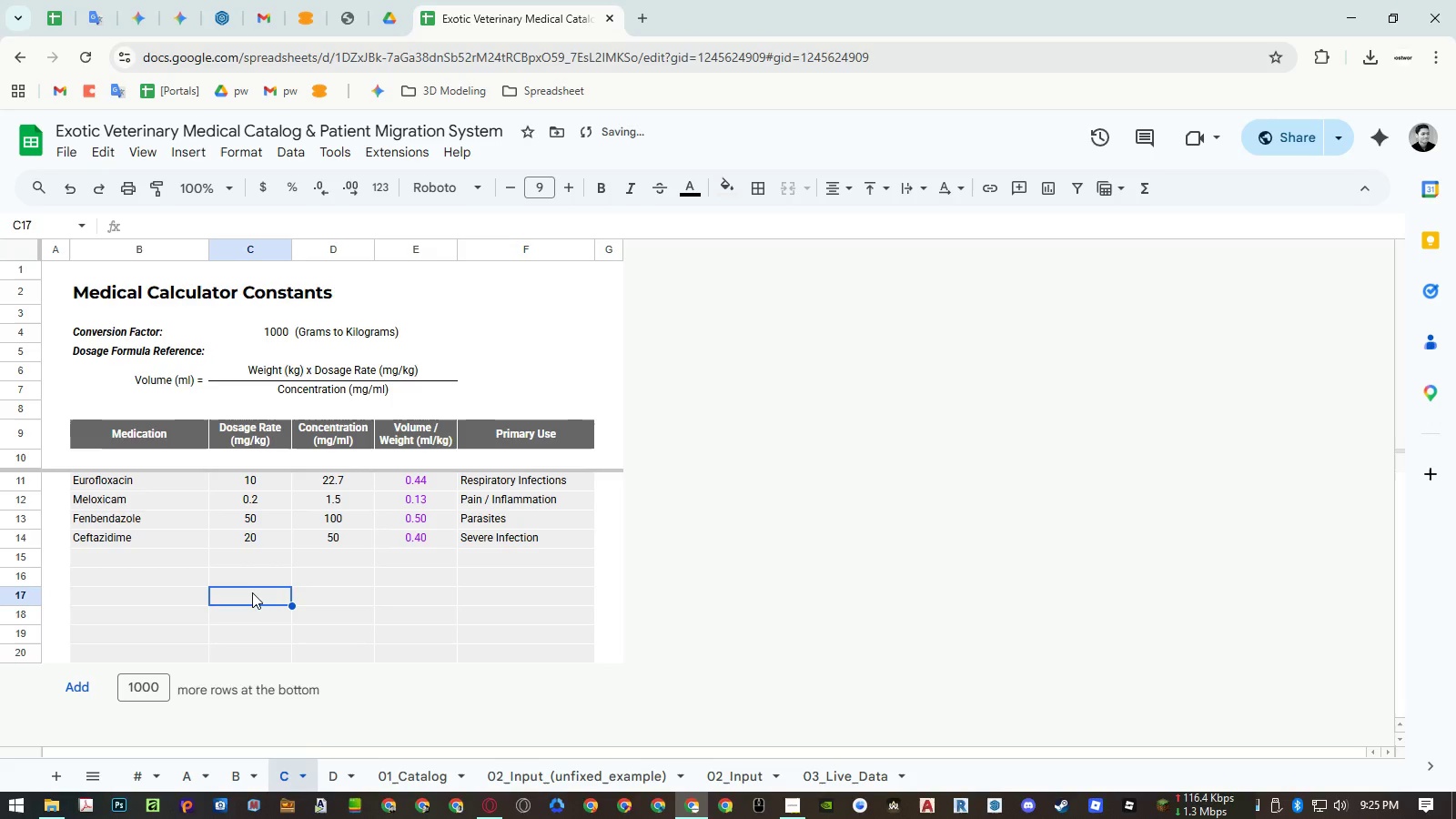 
key(Equal)
 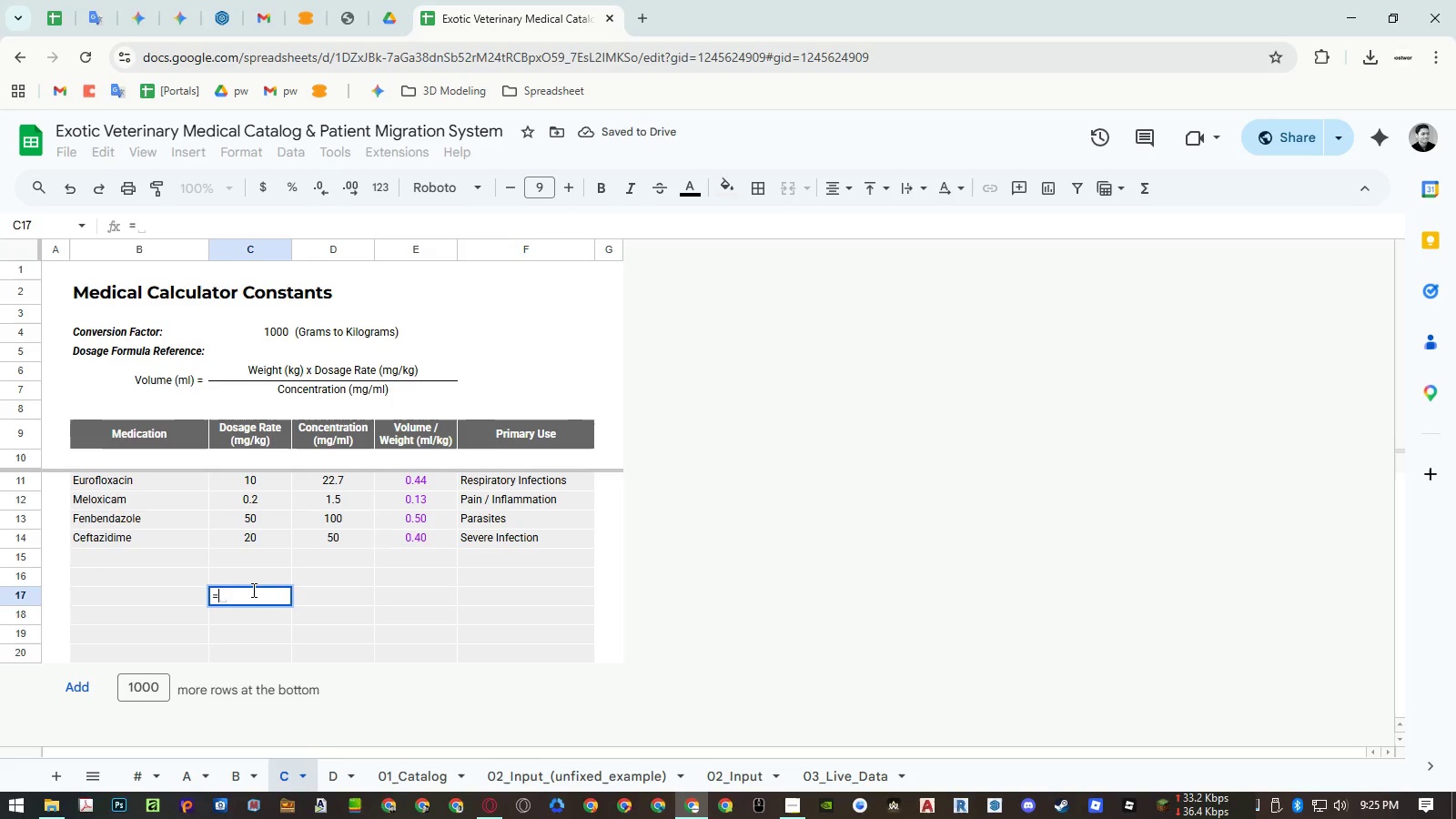 
key(Numpad1)
 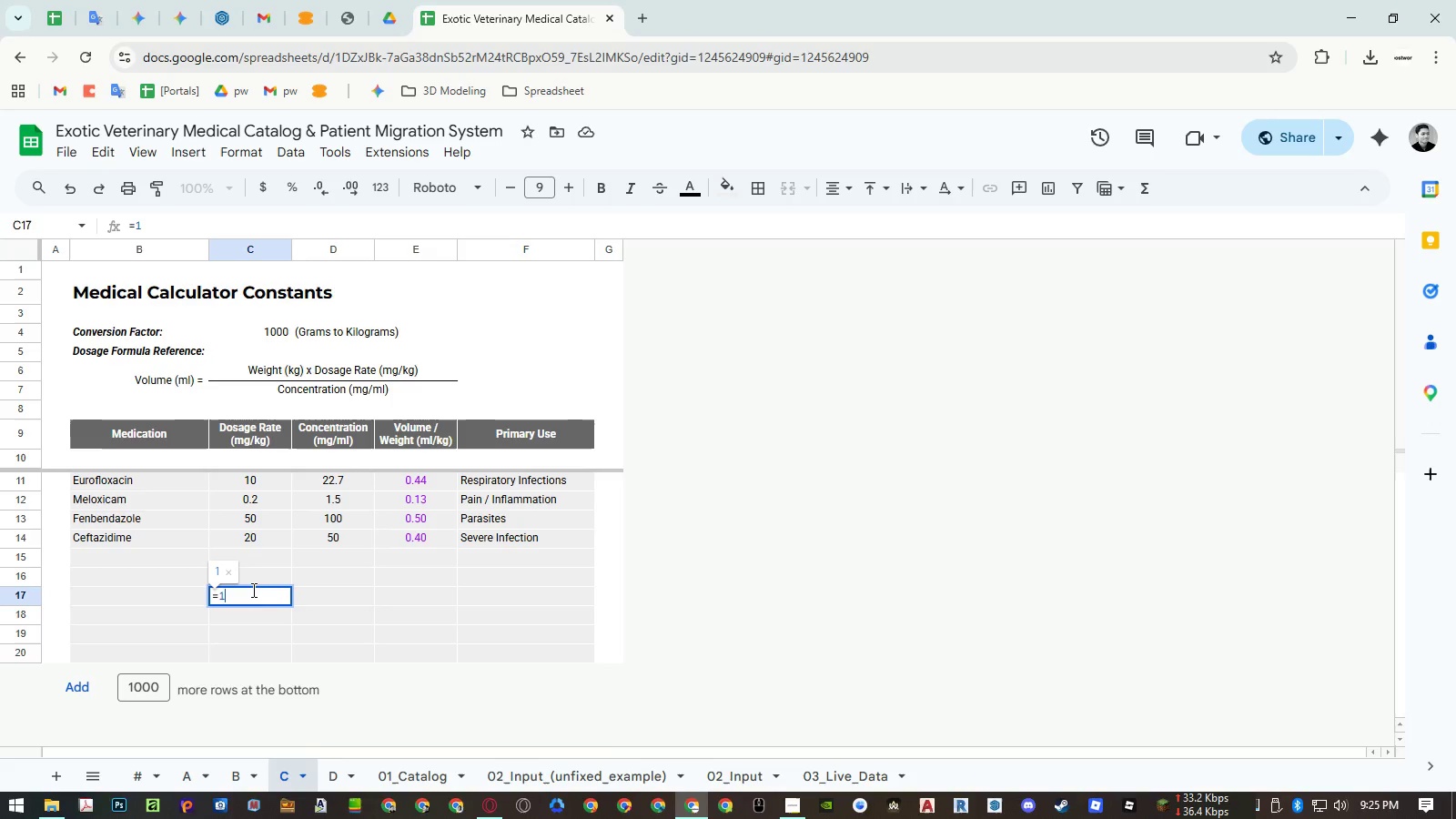 
key(NumpadDecimal)
 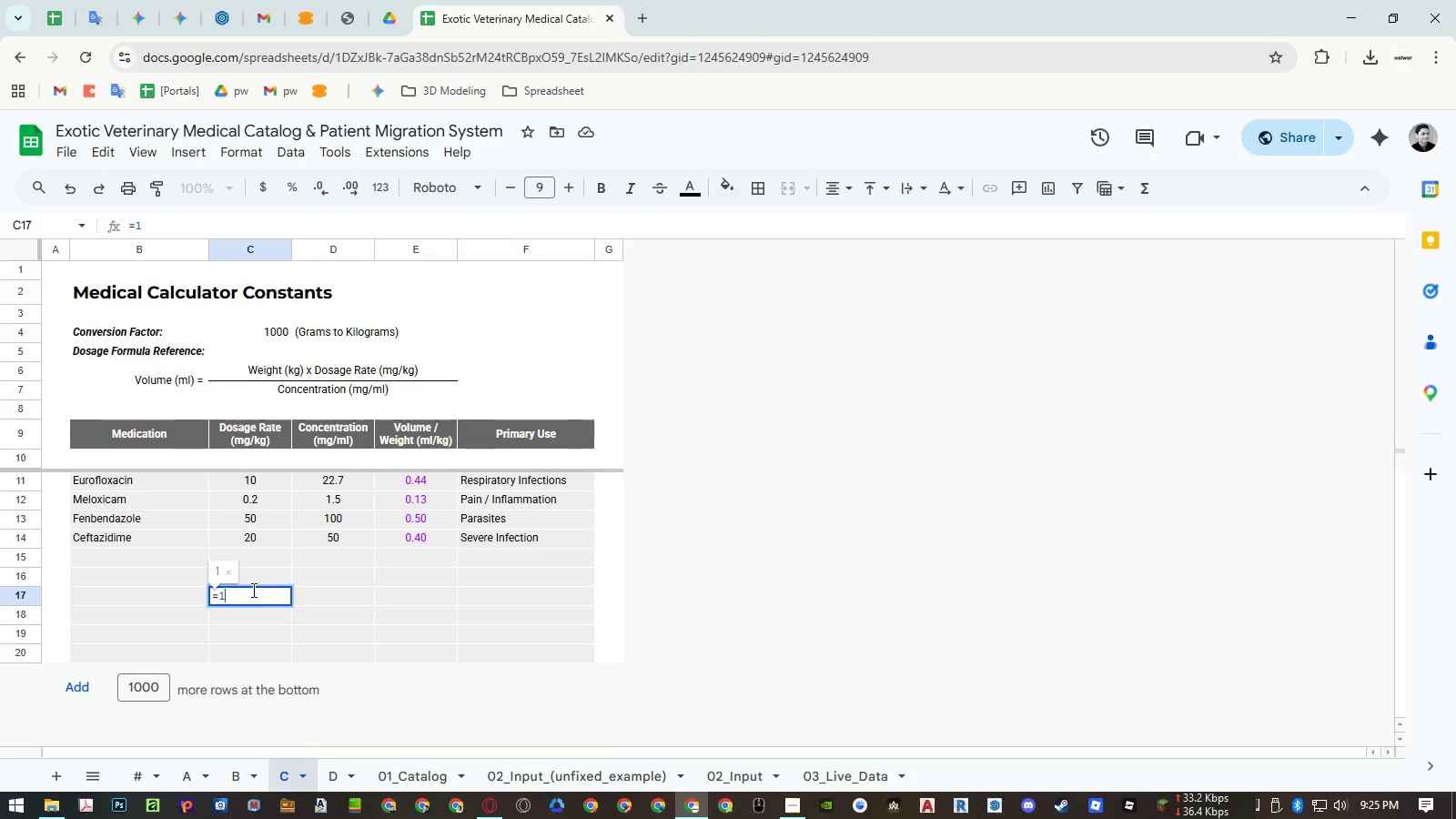 
key(Numpad0)
 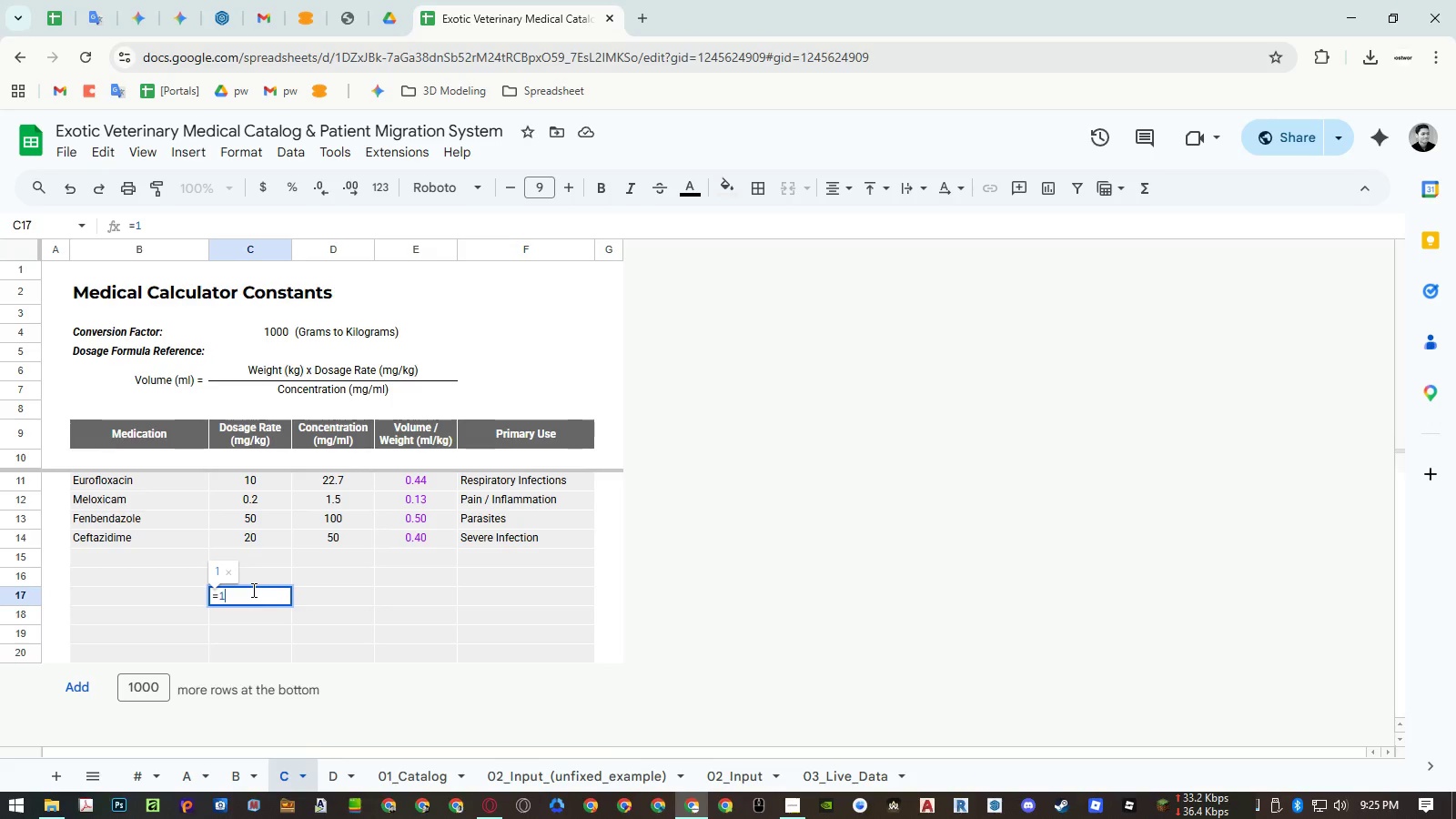 
key(Numpad2)
 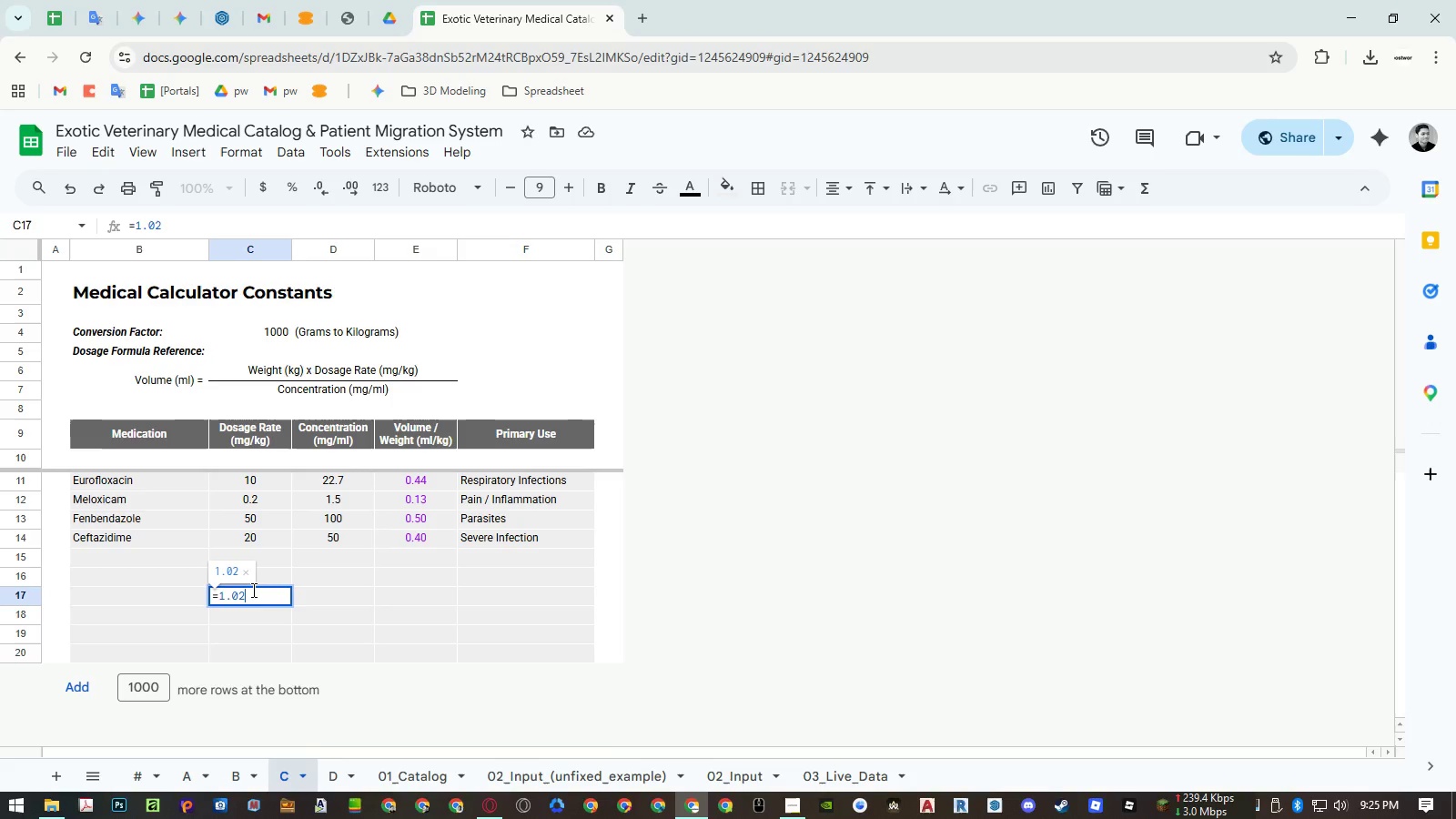 
key(Backspace)
 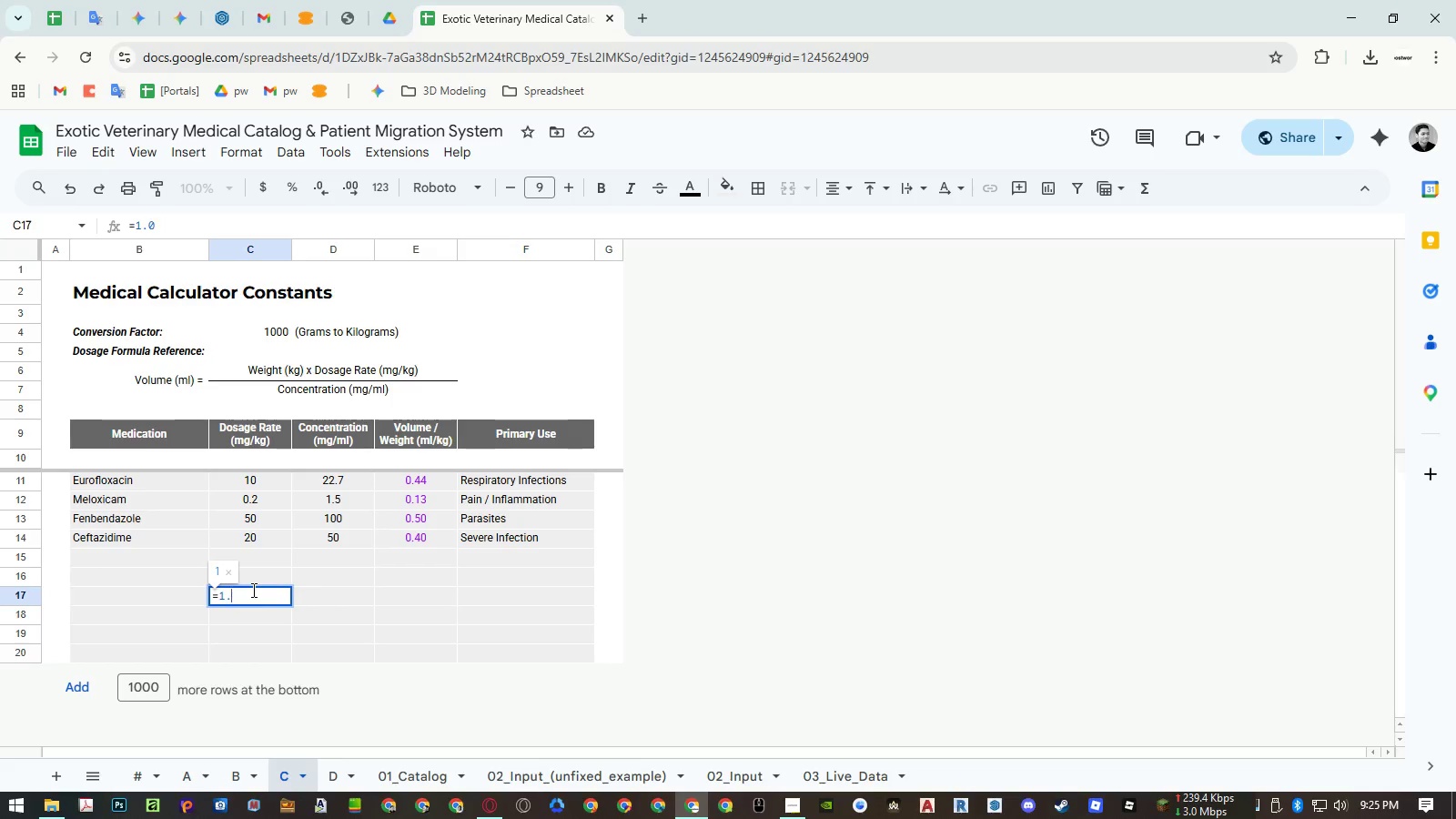 
key(Backspace)
 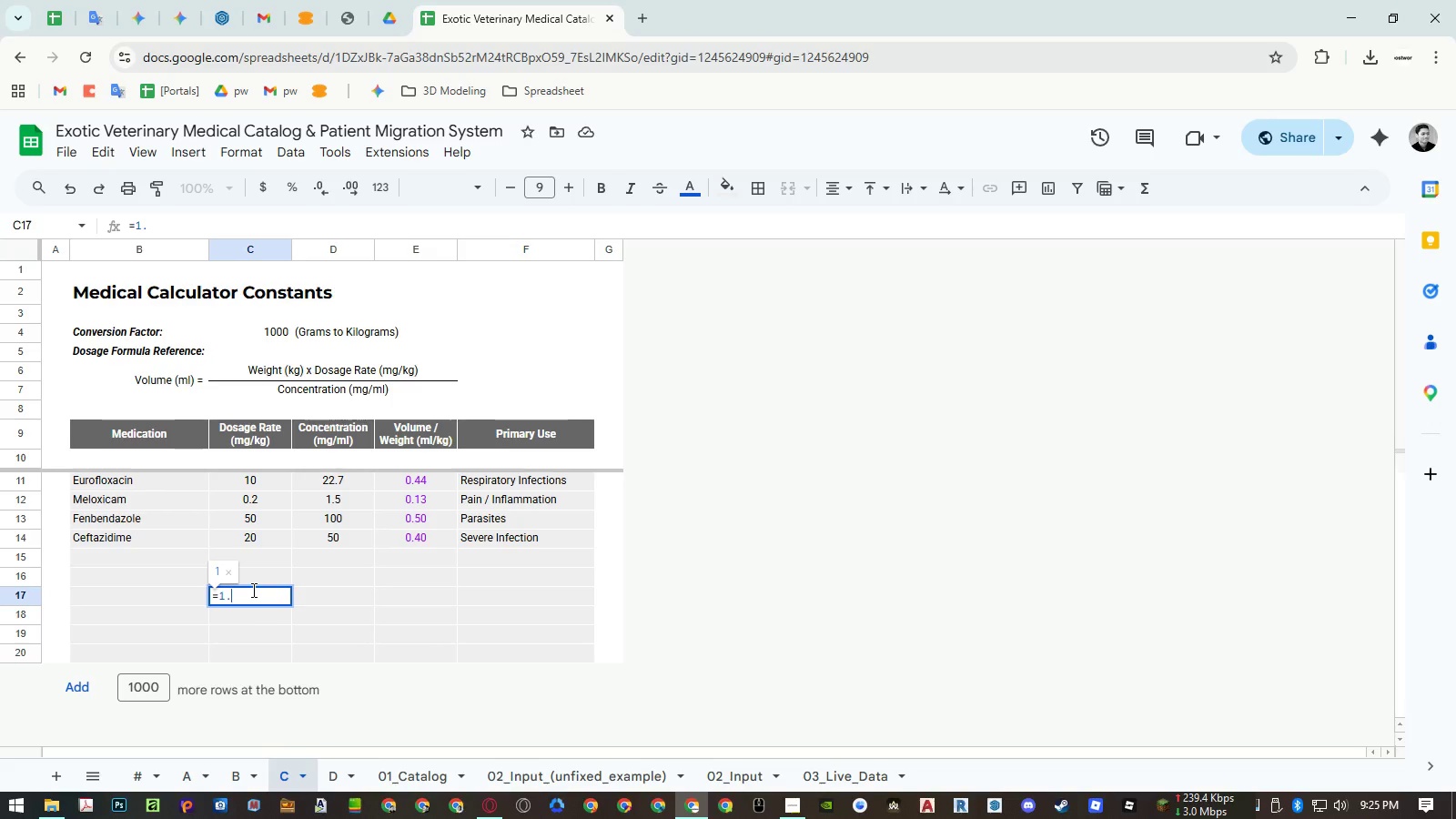 
key(Numpad2)
 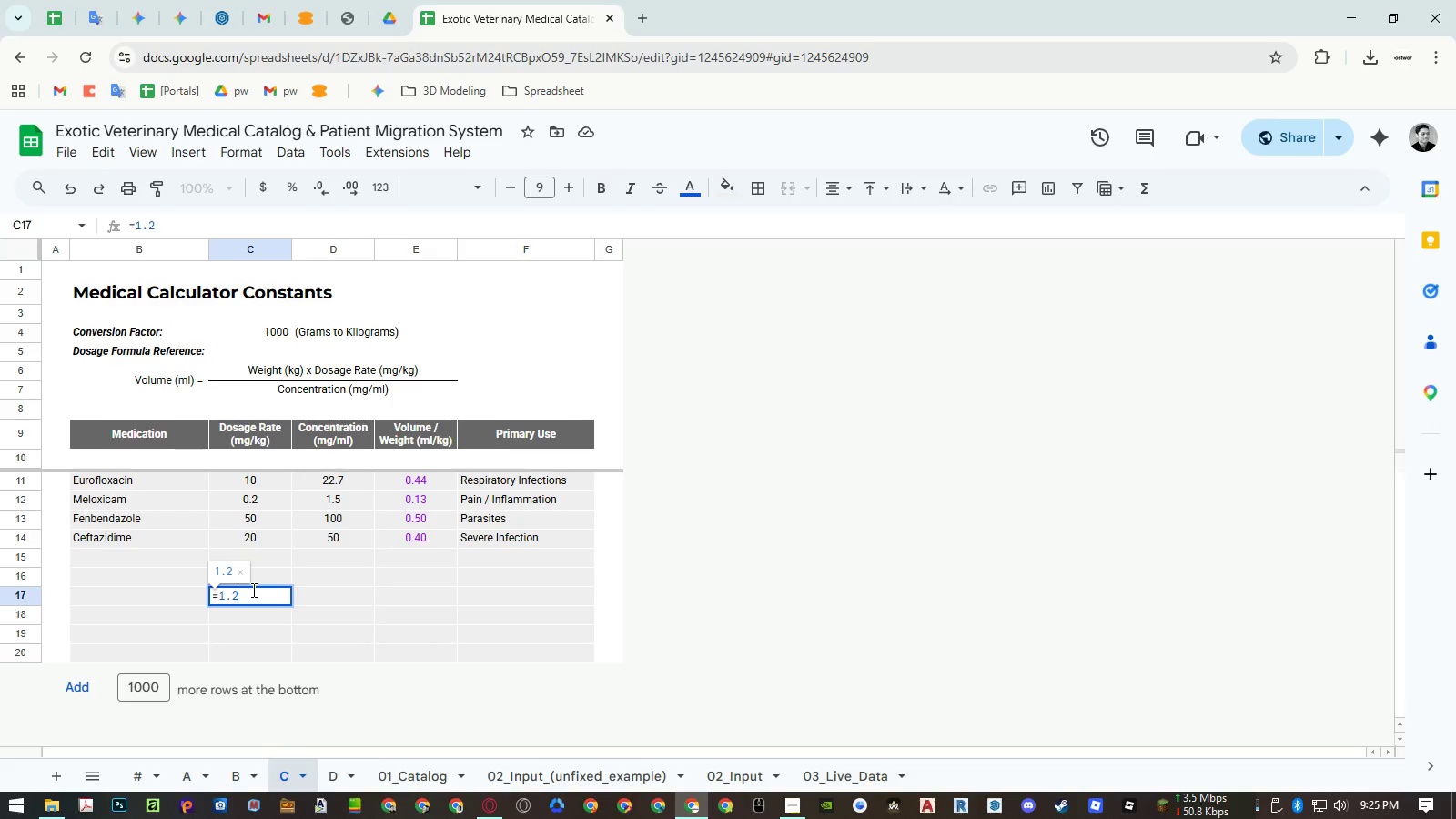 
key(NumpadMultiply)
 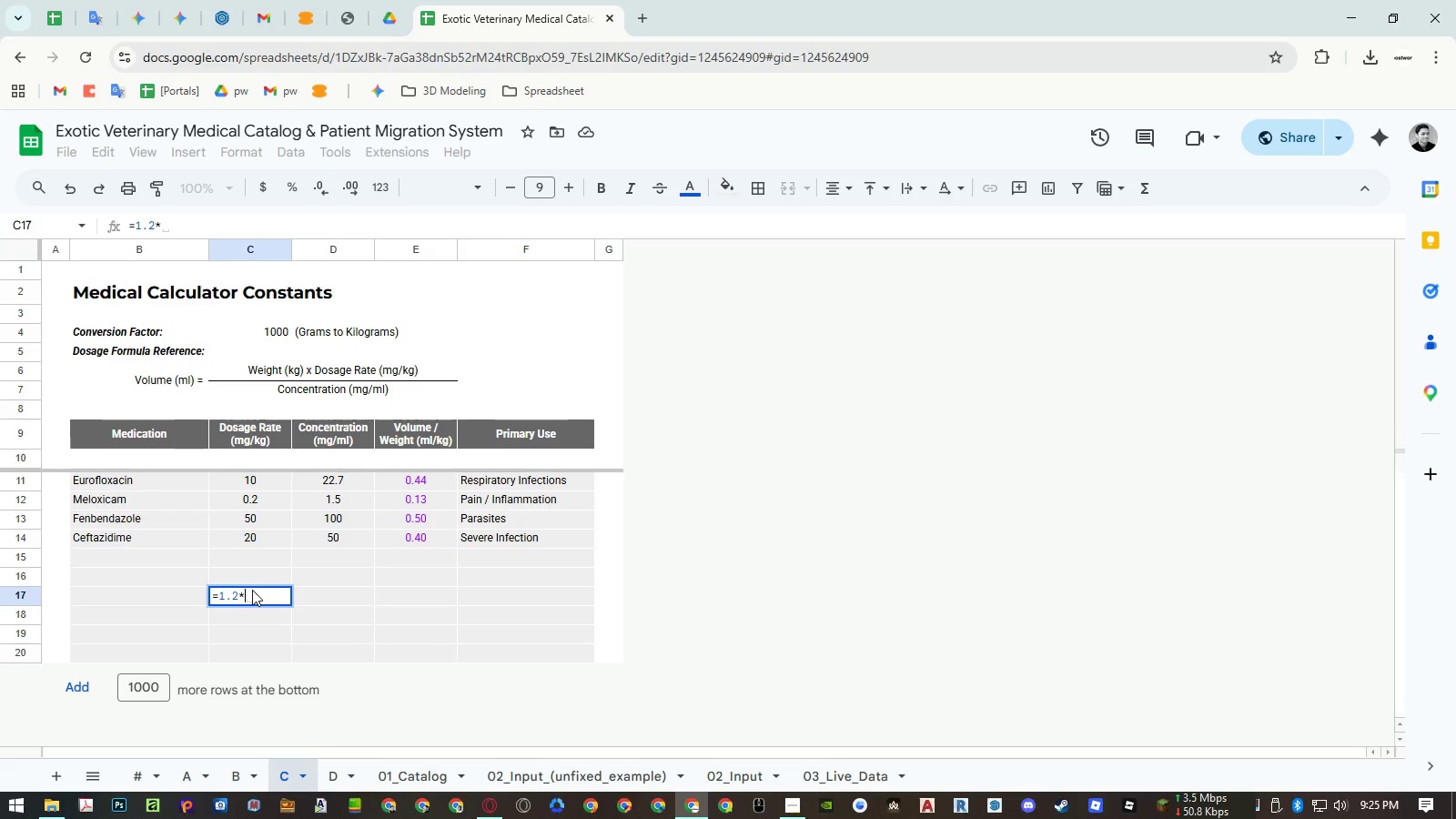 
key(NumpadDecimal)
 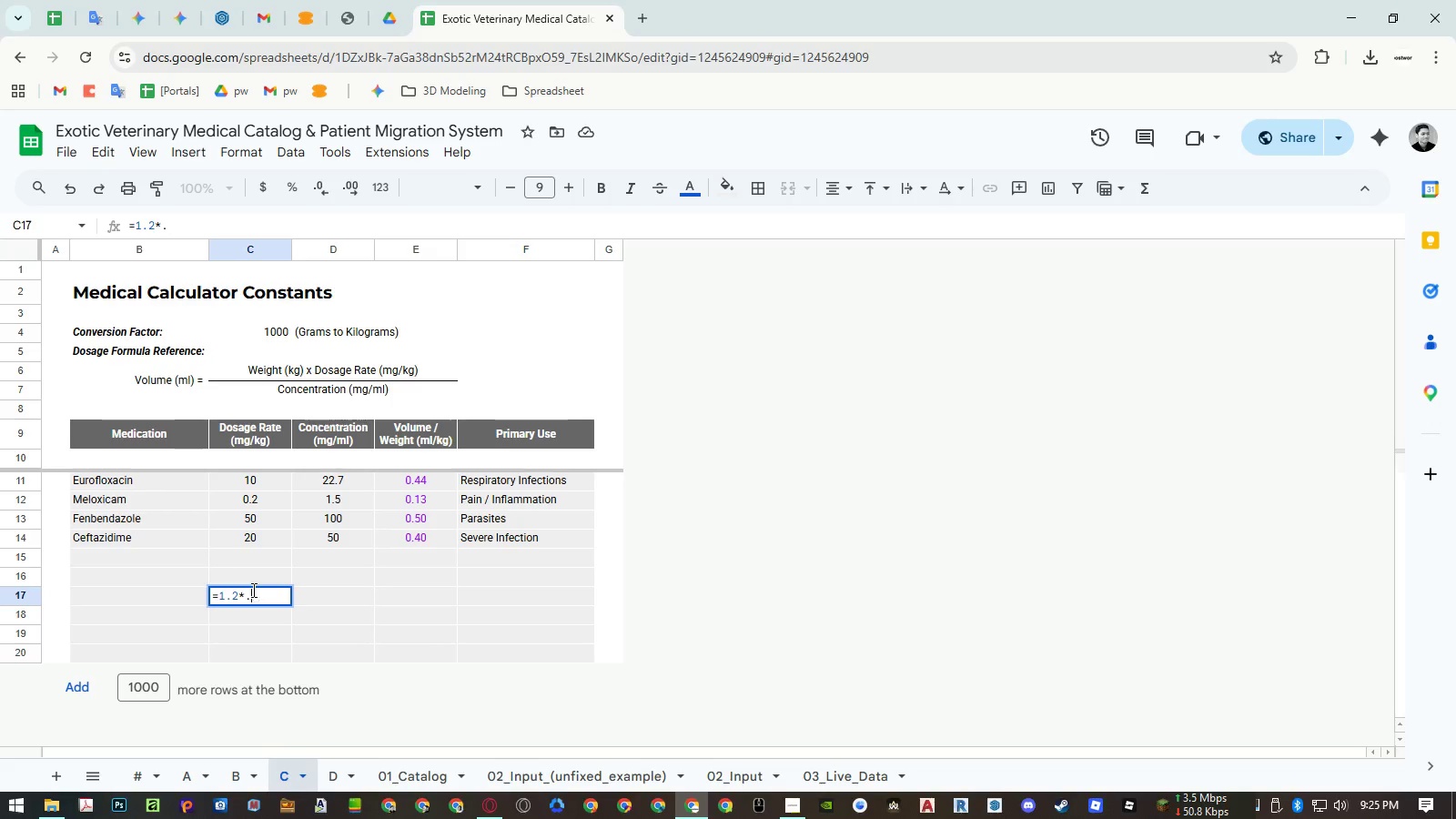 
key(Numpad4)
 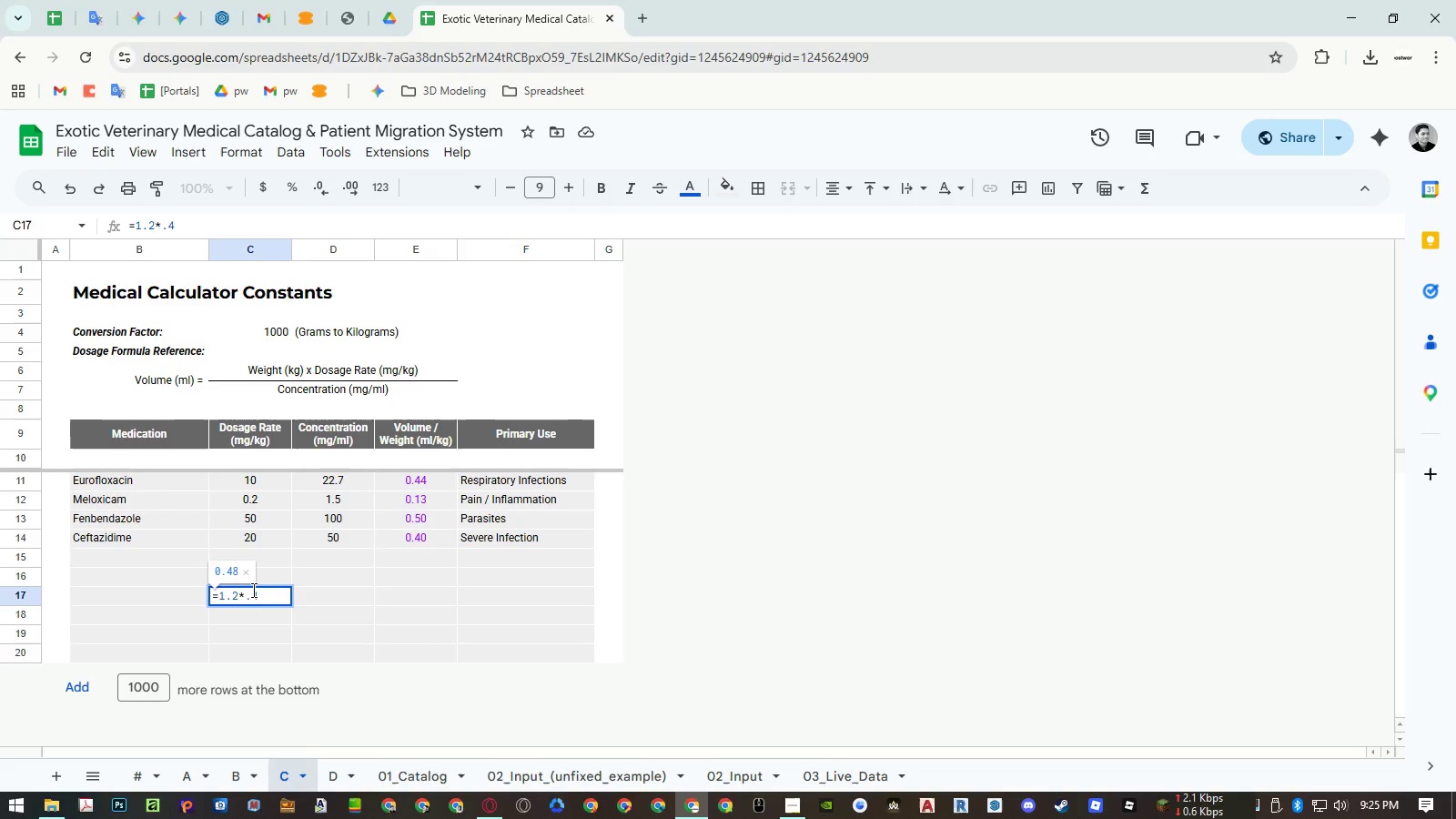 
key(Backspace)
 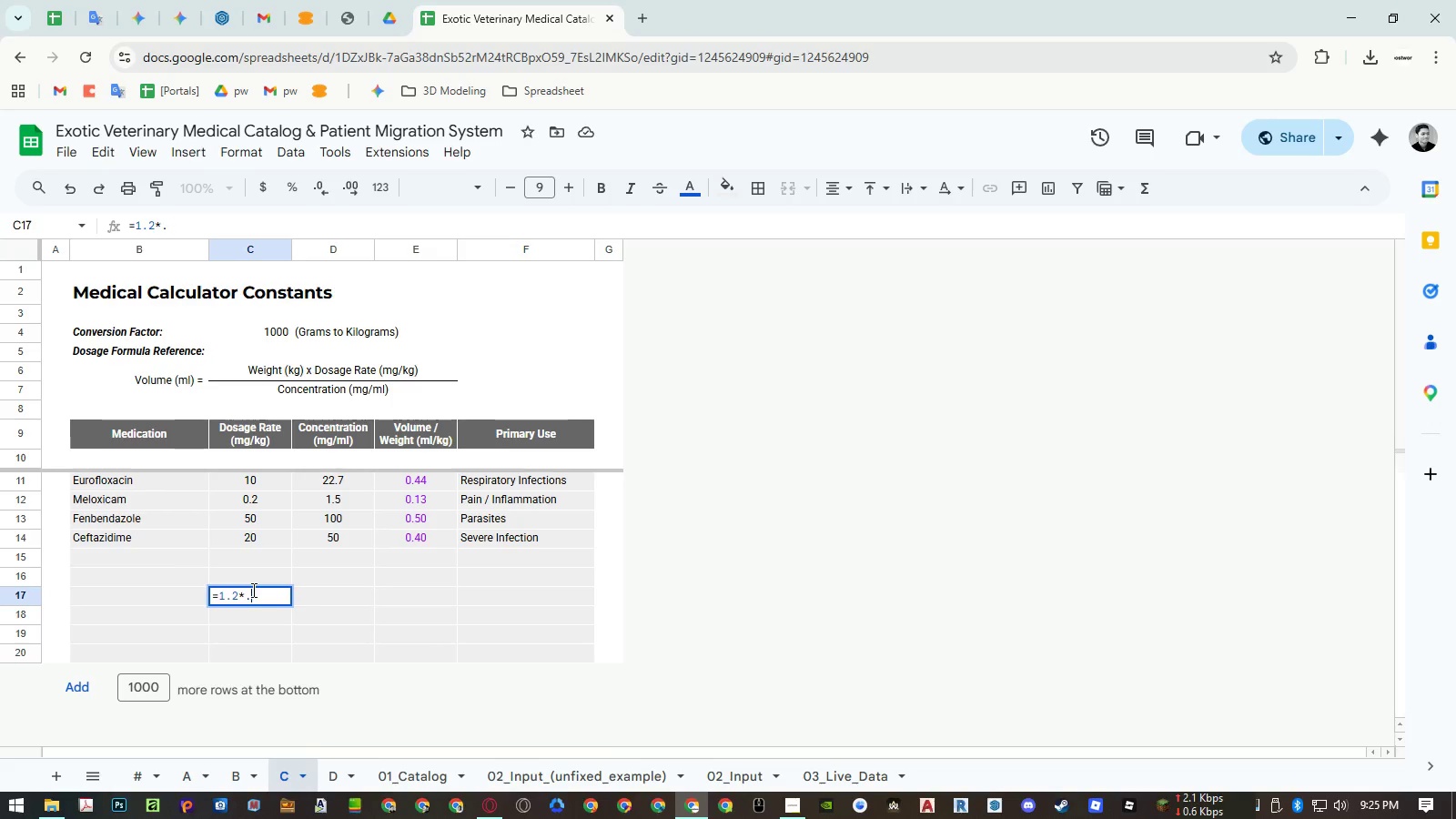 
key(Backspace)
 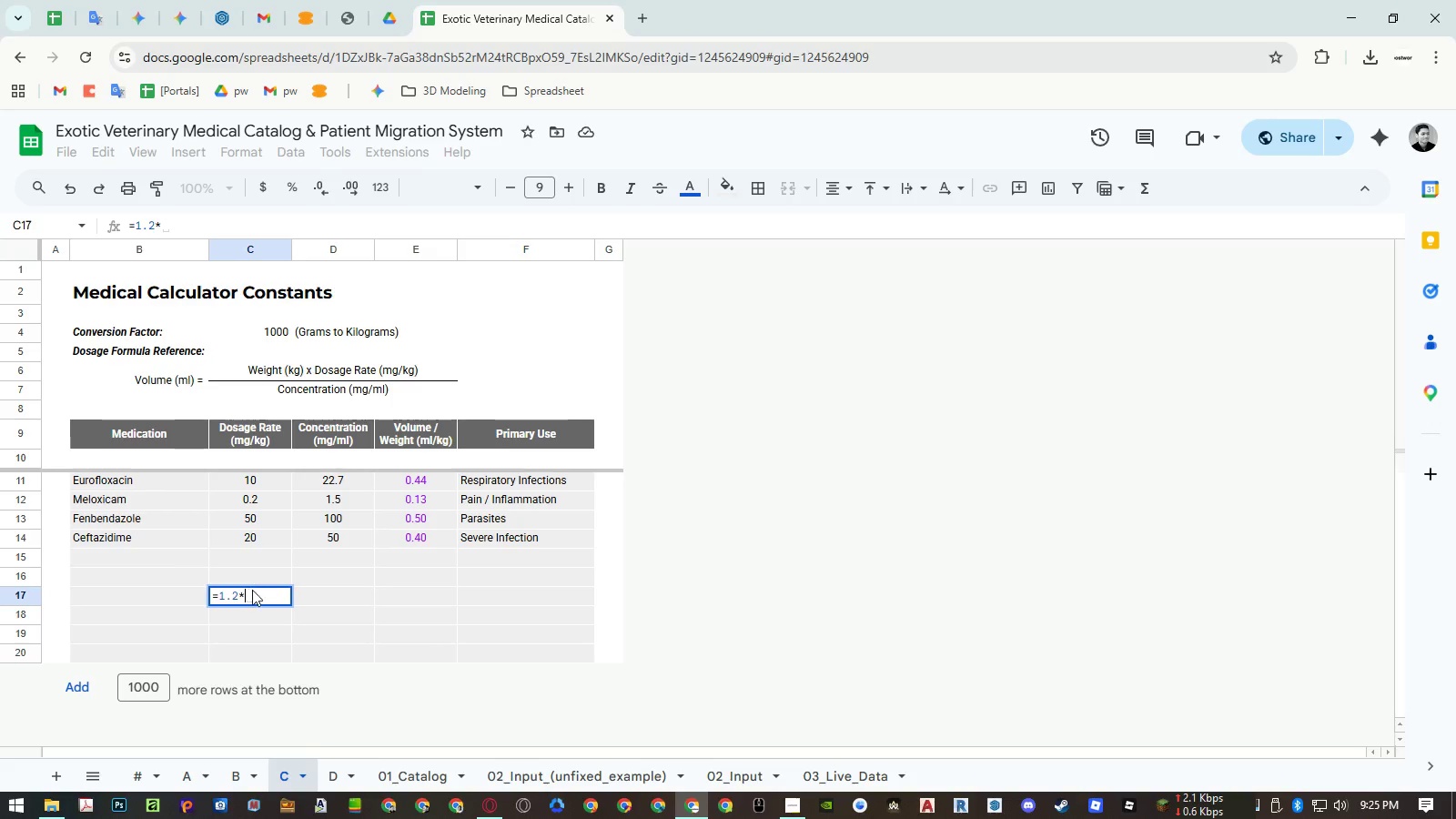 
key(Numpad0)
 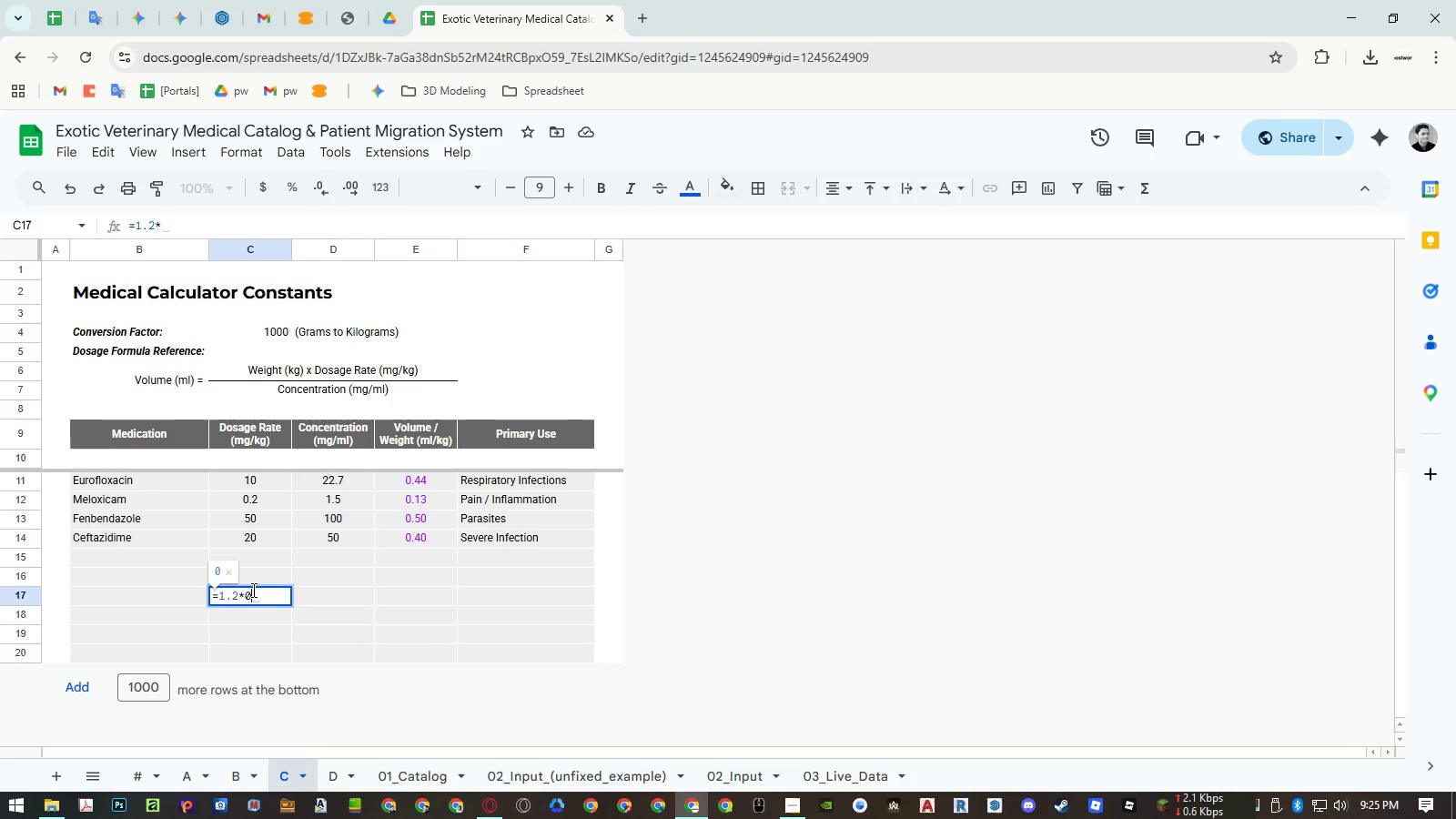 
key(NumpadDecimal)
 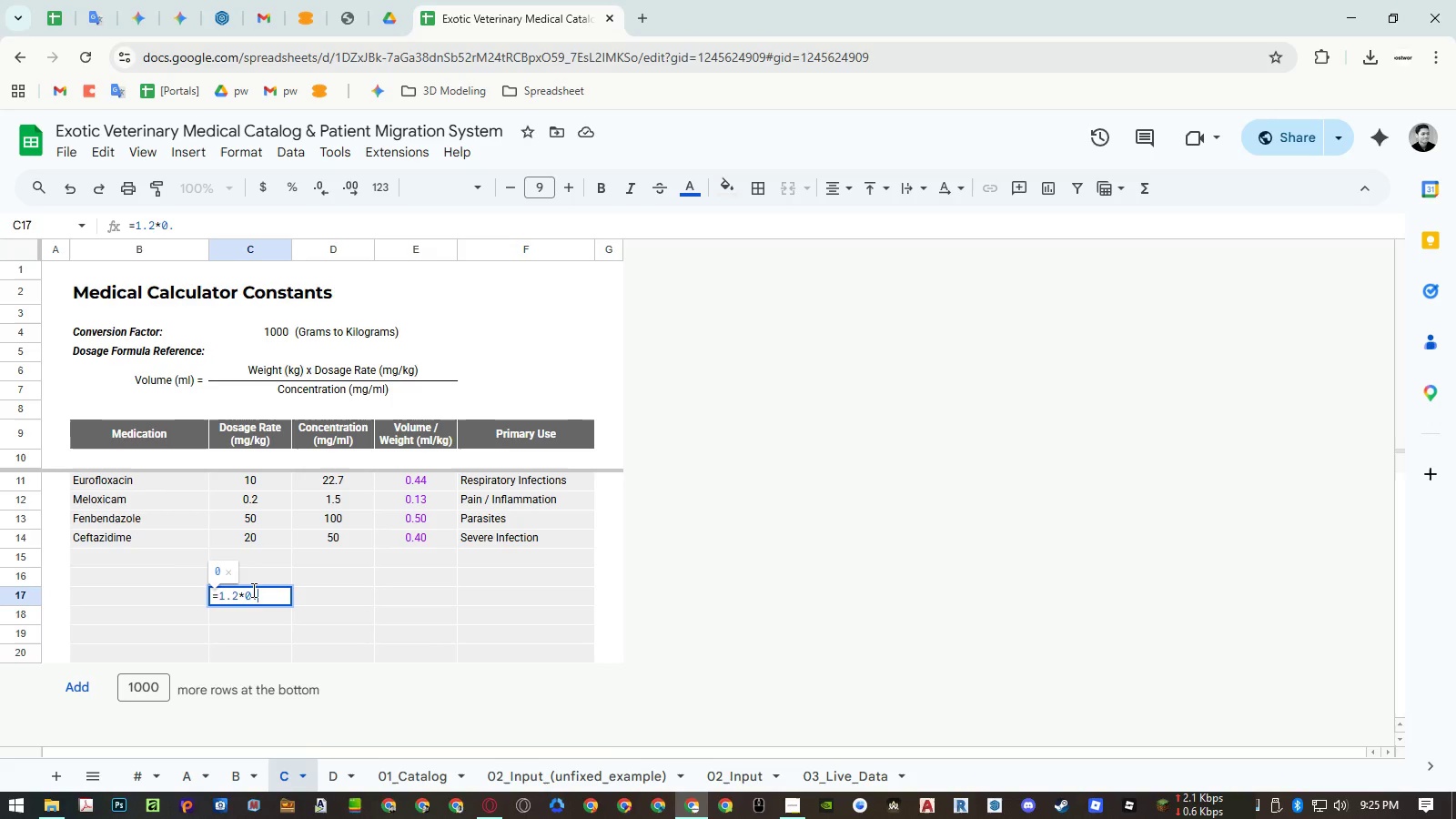 
key(Numpad4)
 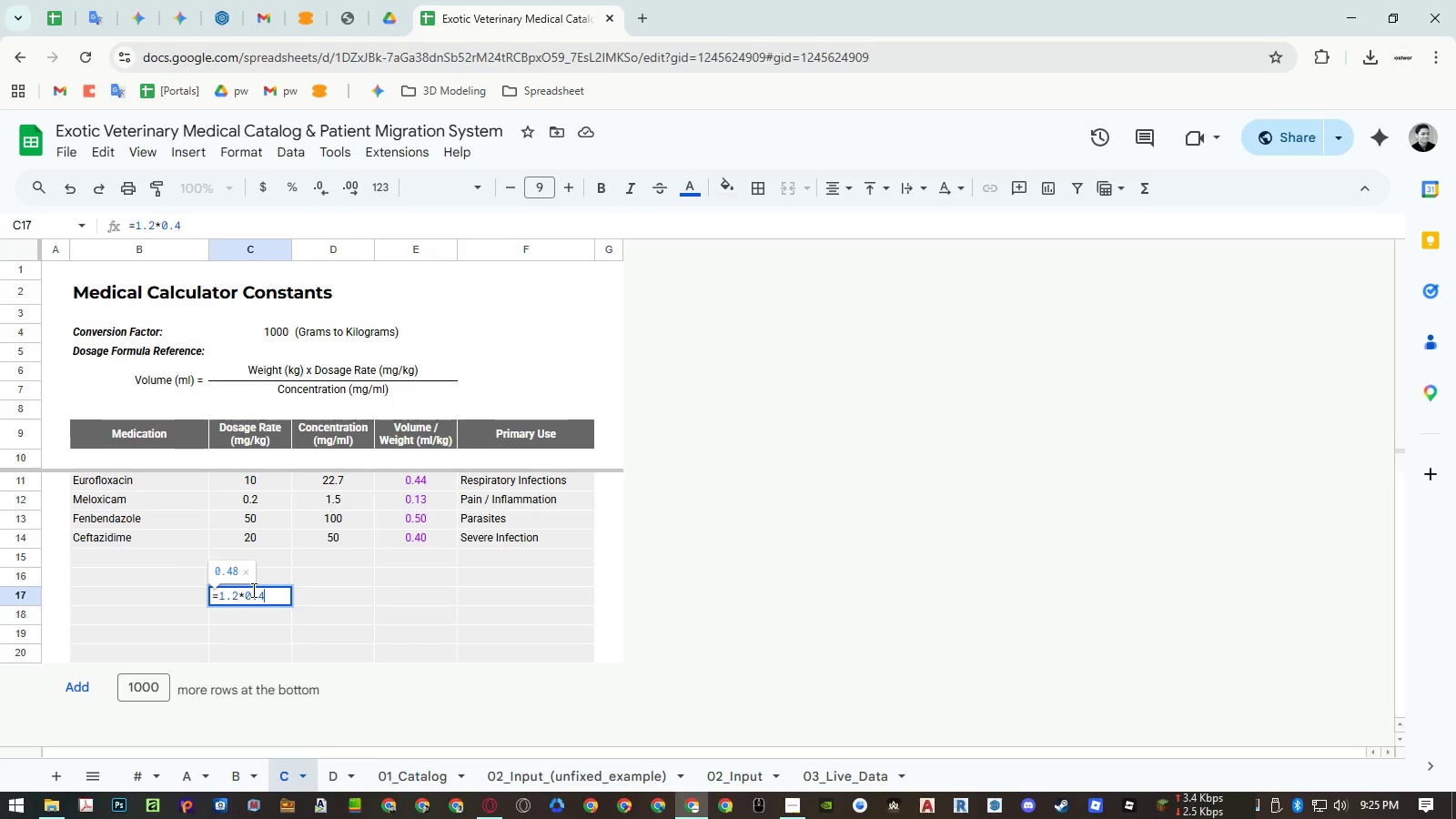 
key(NumpadEnter)
 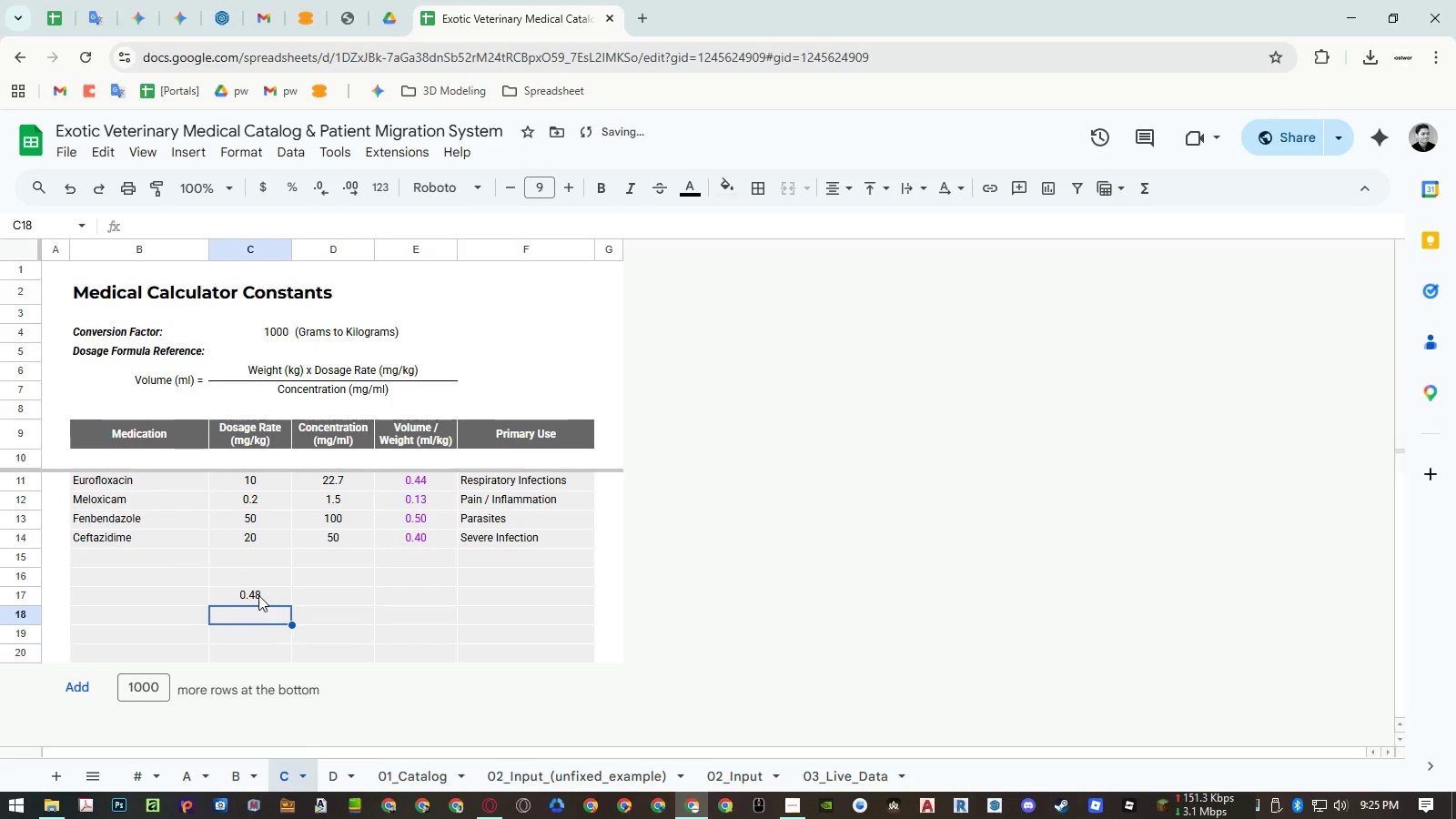 
left_click([258, 595])
 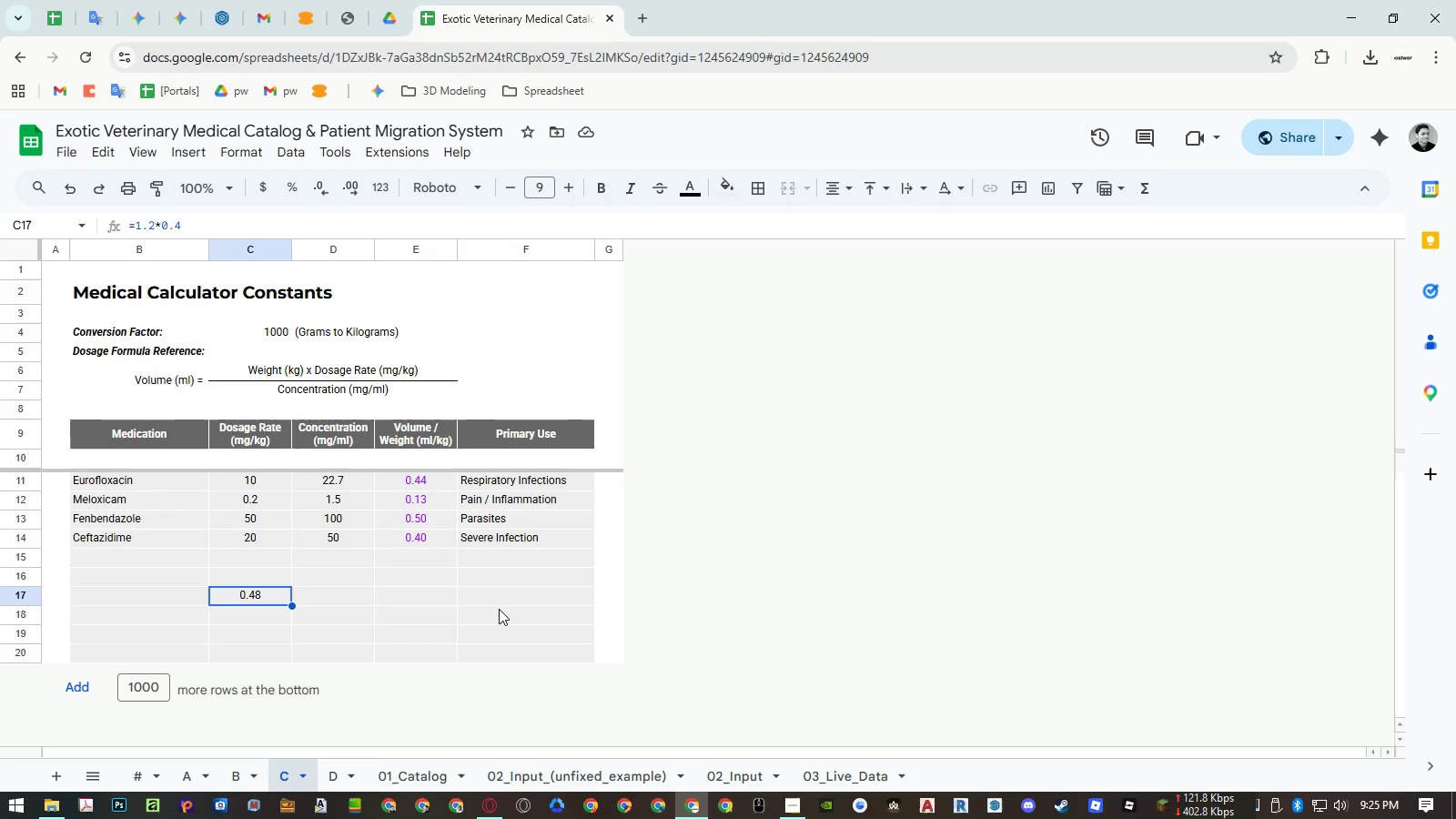 
wait(30.91)
 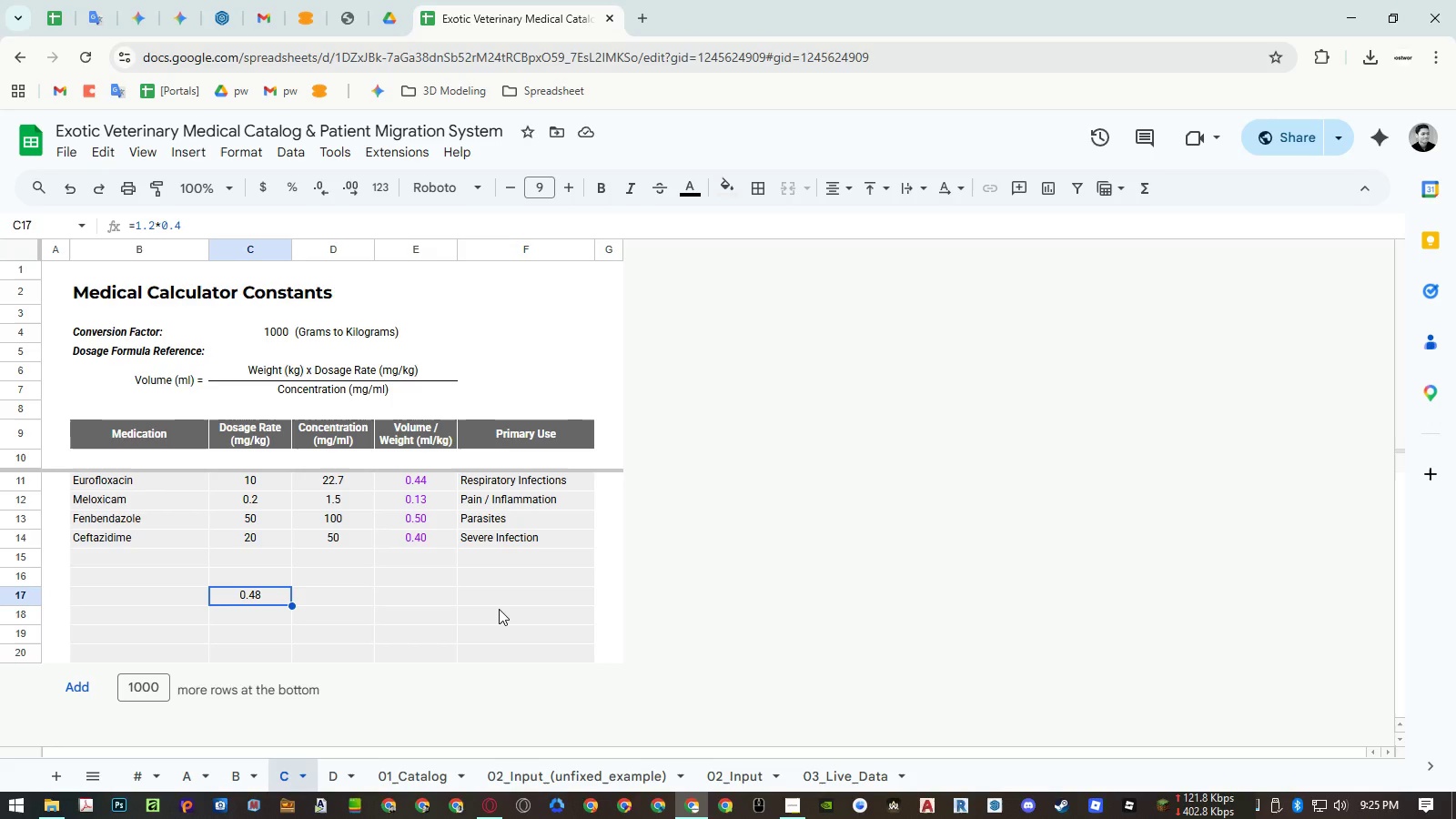 
key(Enter)
 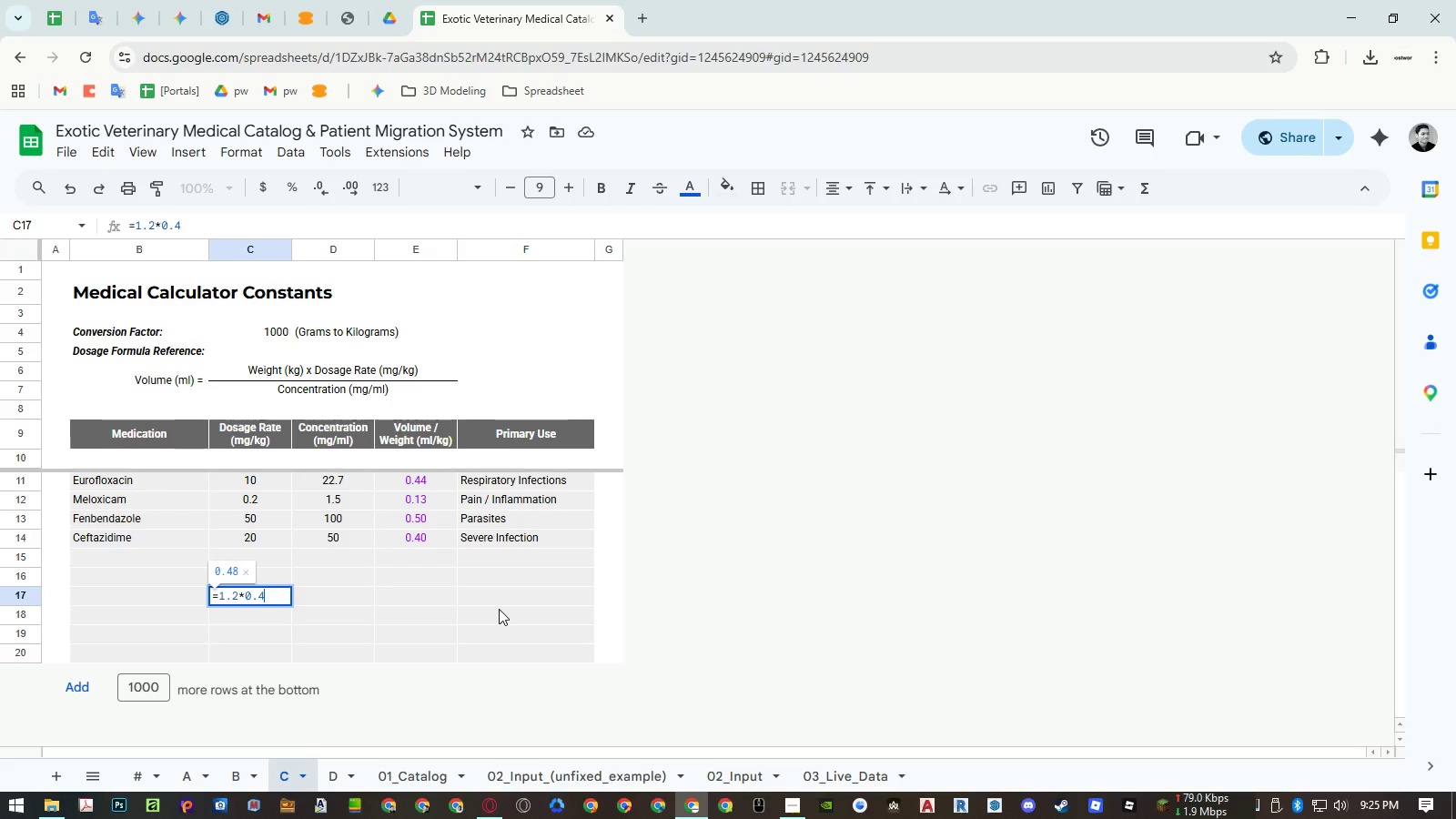 
key(ArrowLeft)
 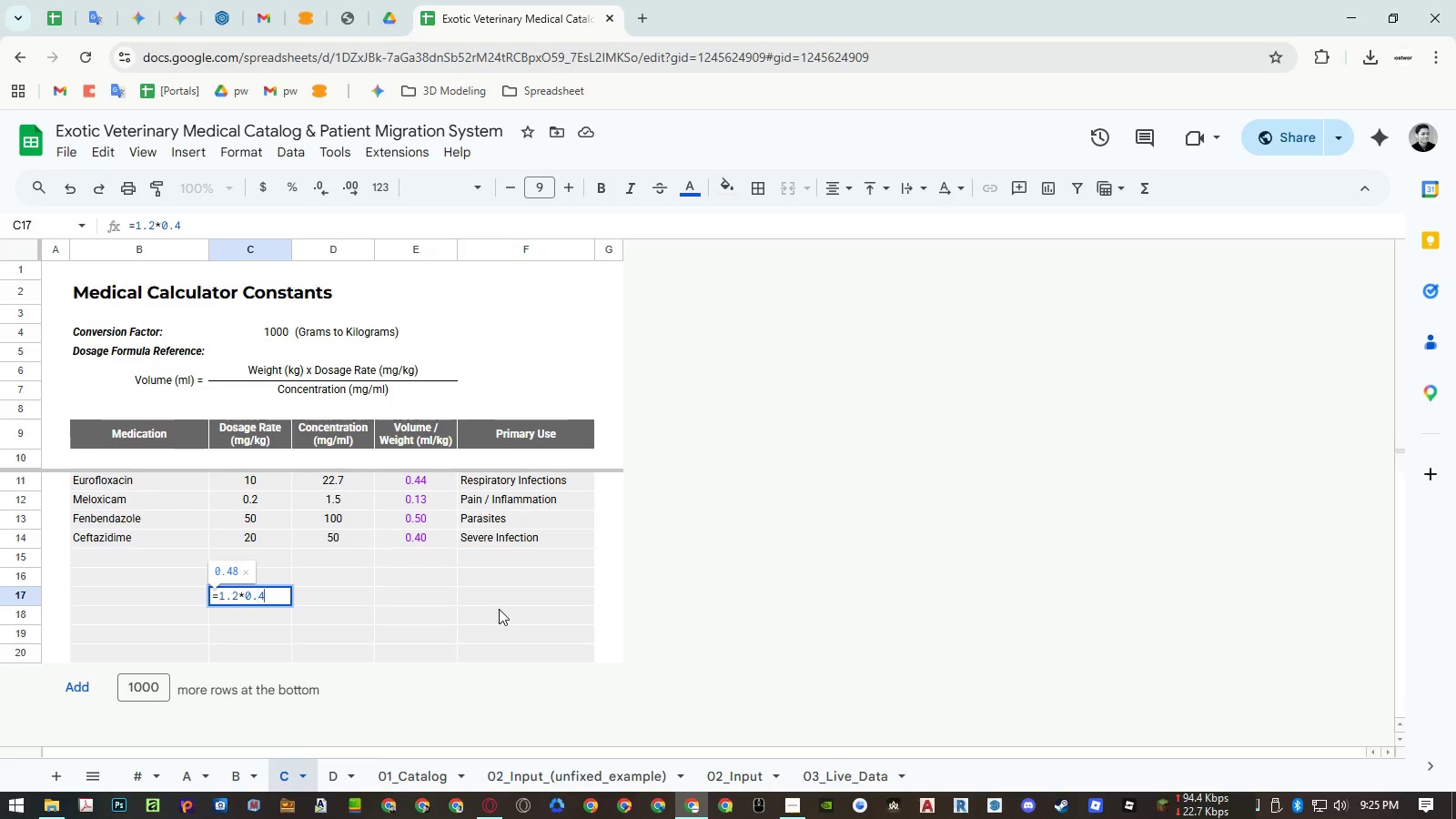 
key(ArrowRight)
 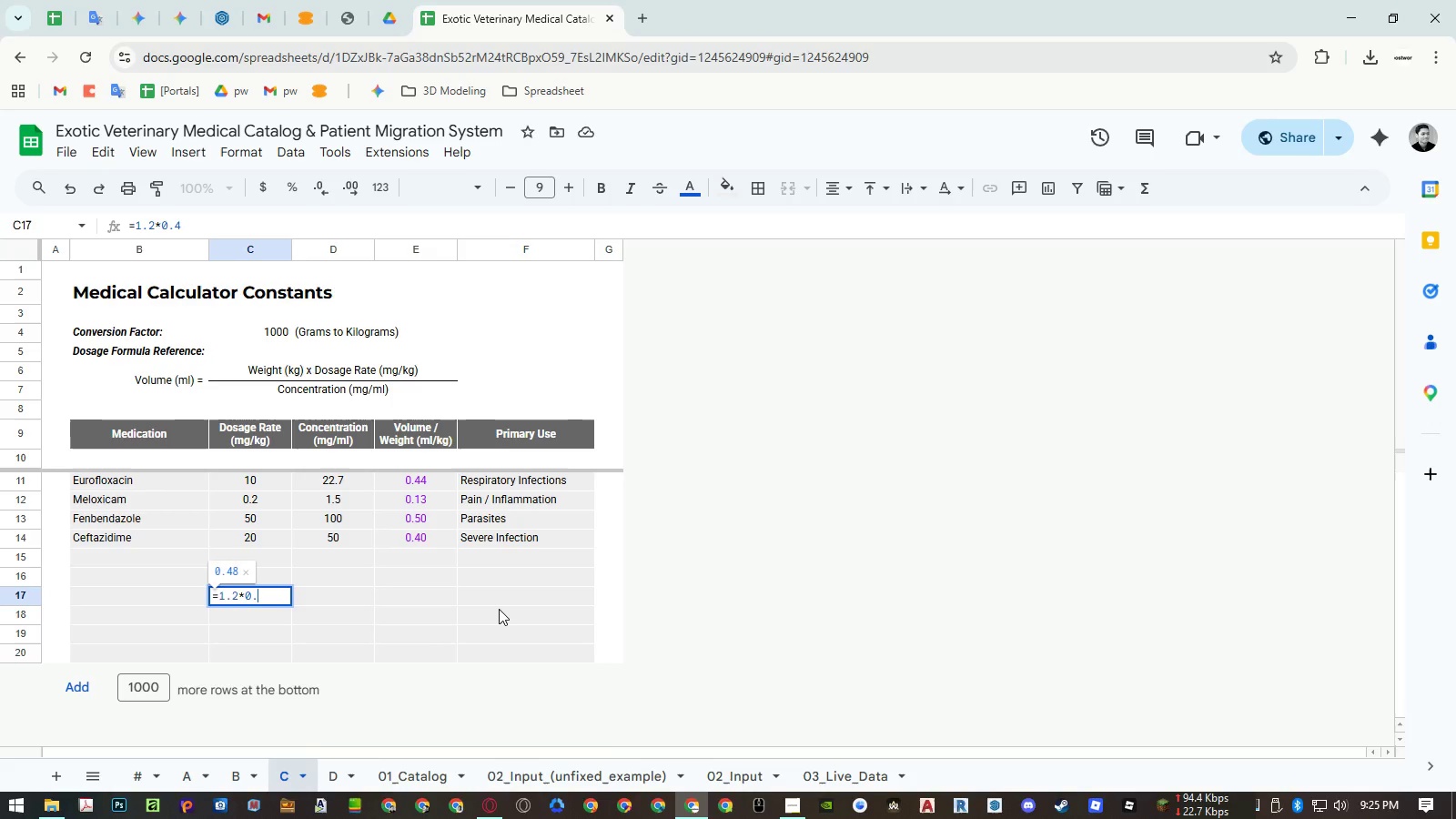 
key(Backspace)
 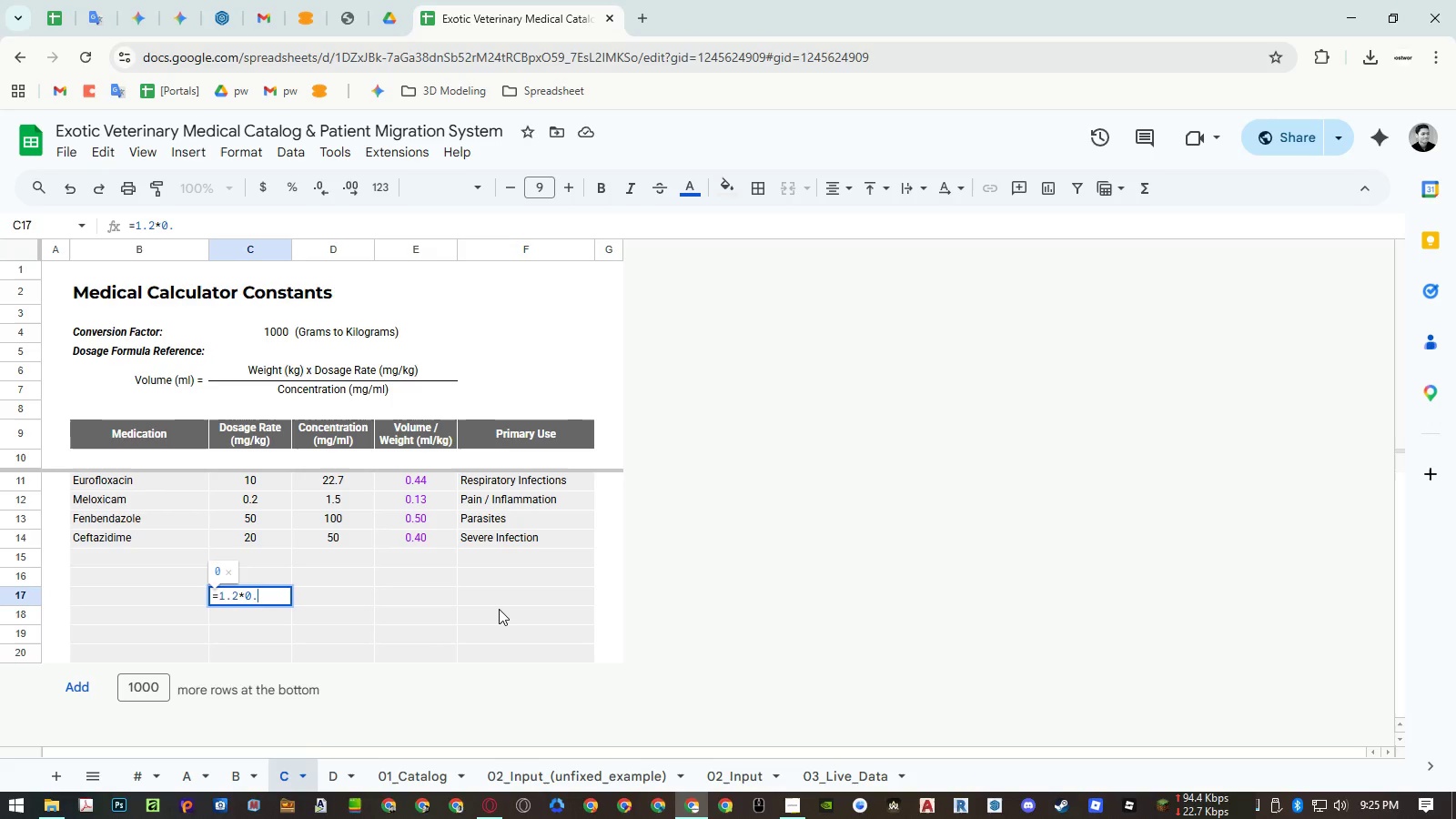 
key(Numpad5)
 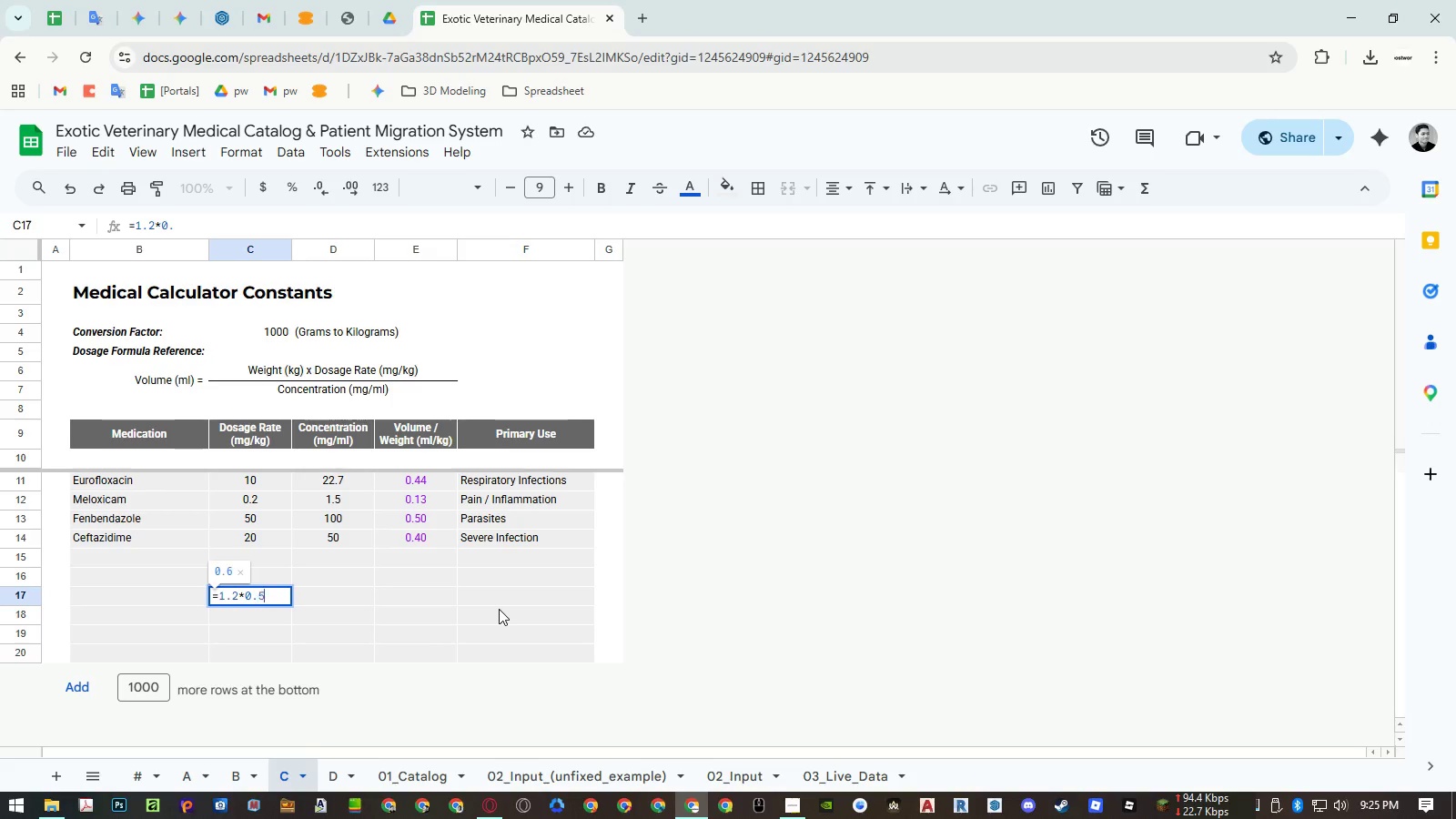 
key(NumpadEnter)
 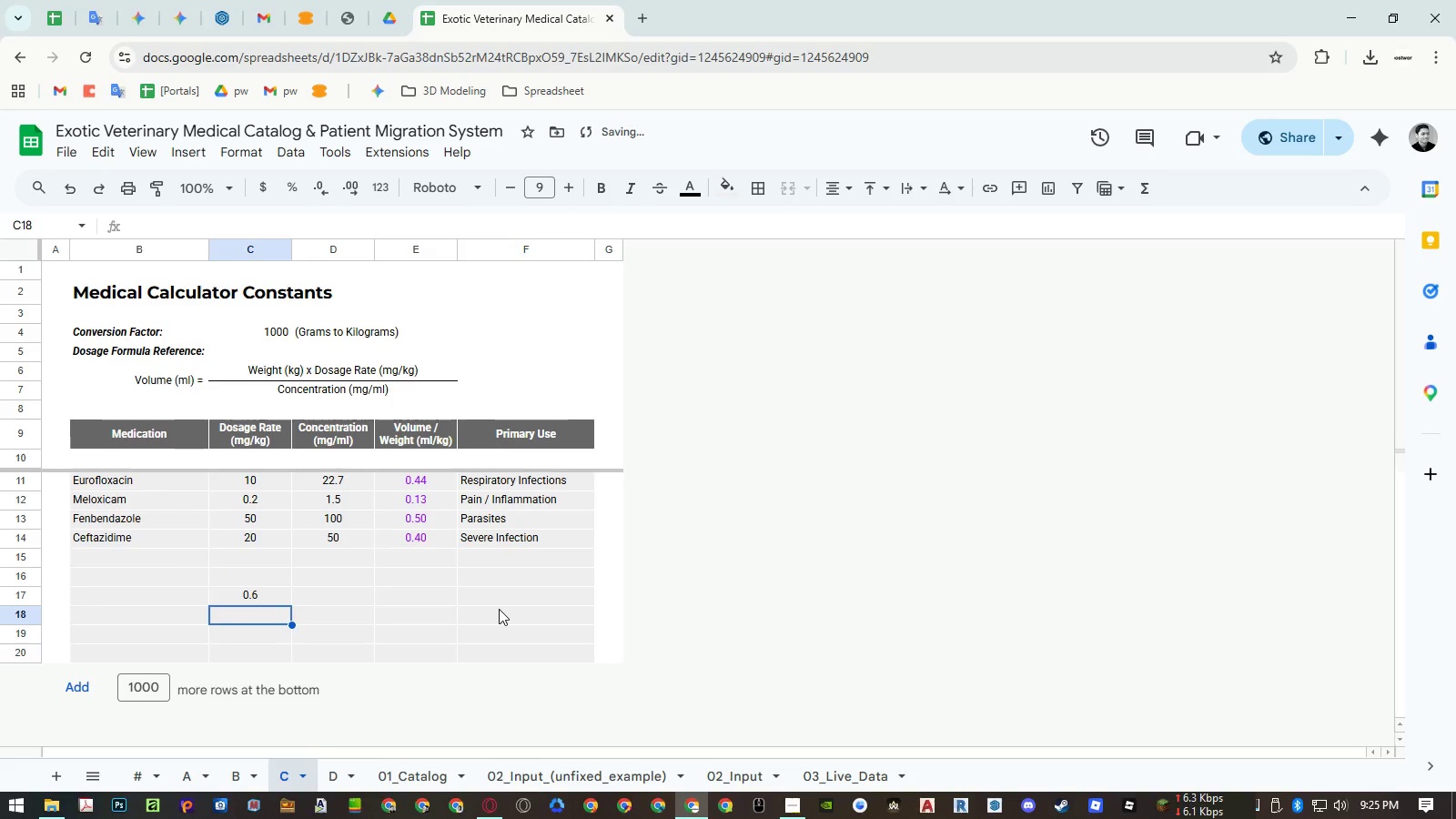 
key(ArrowUp)
 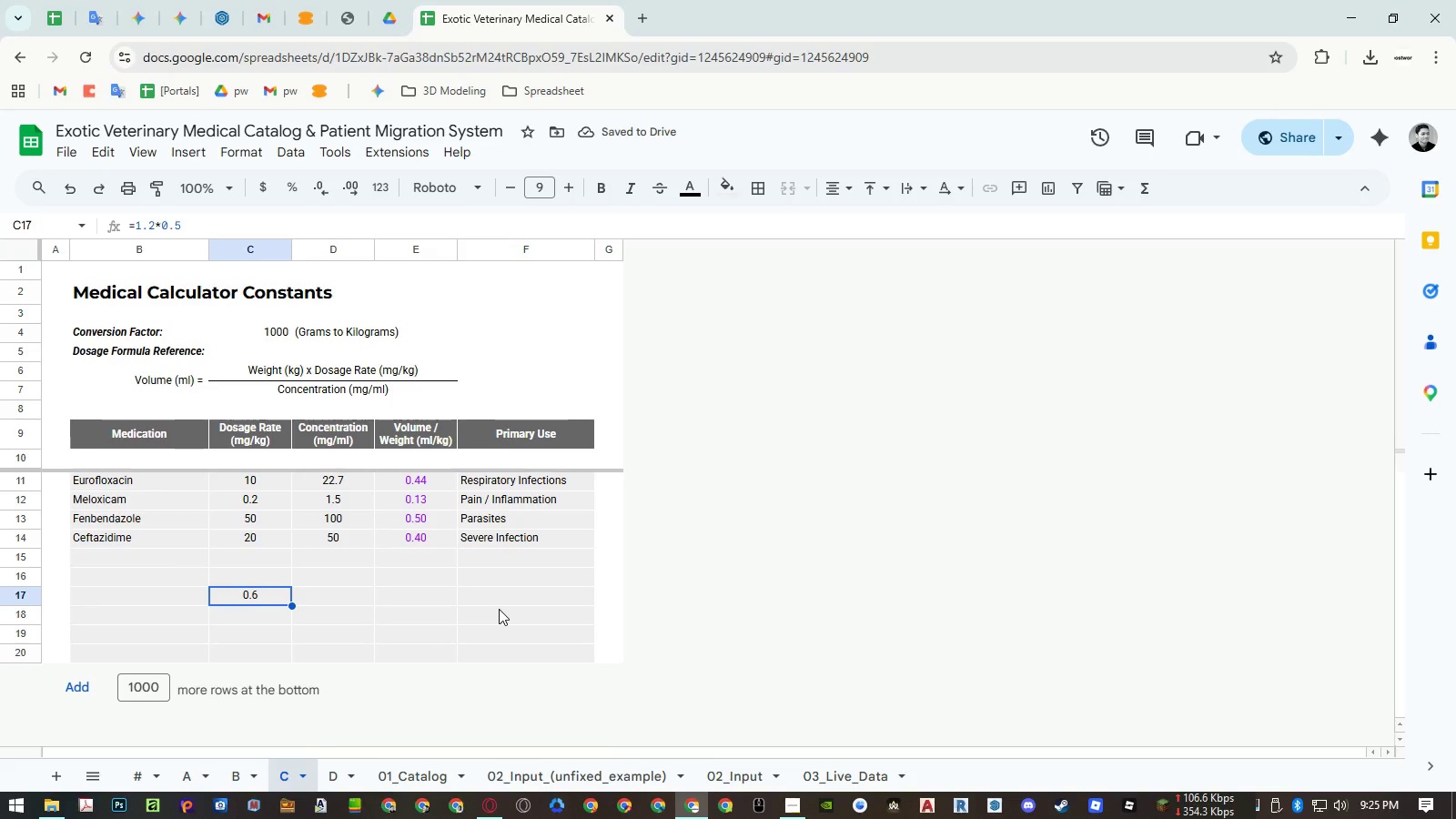 
key(Delete)
 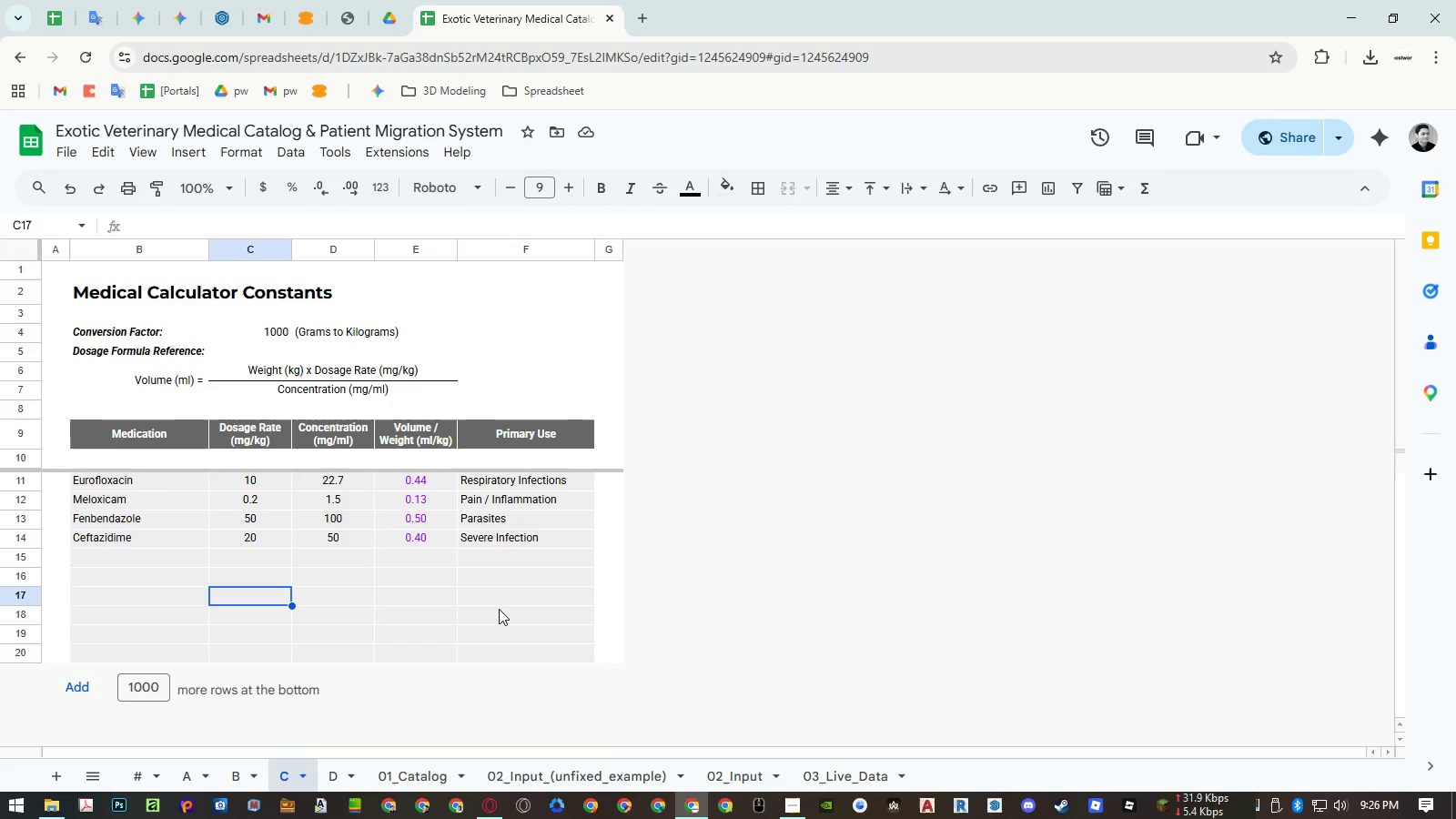 
wait(7.02)
 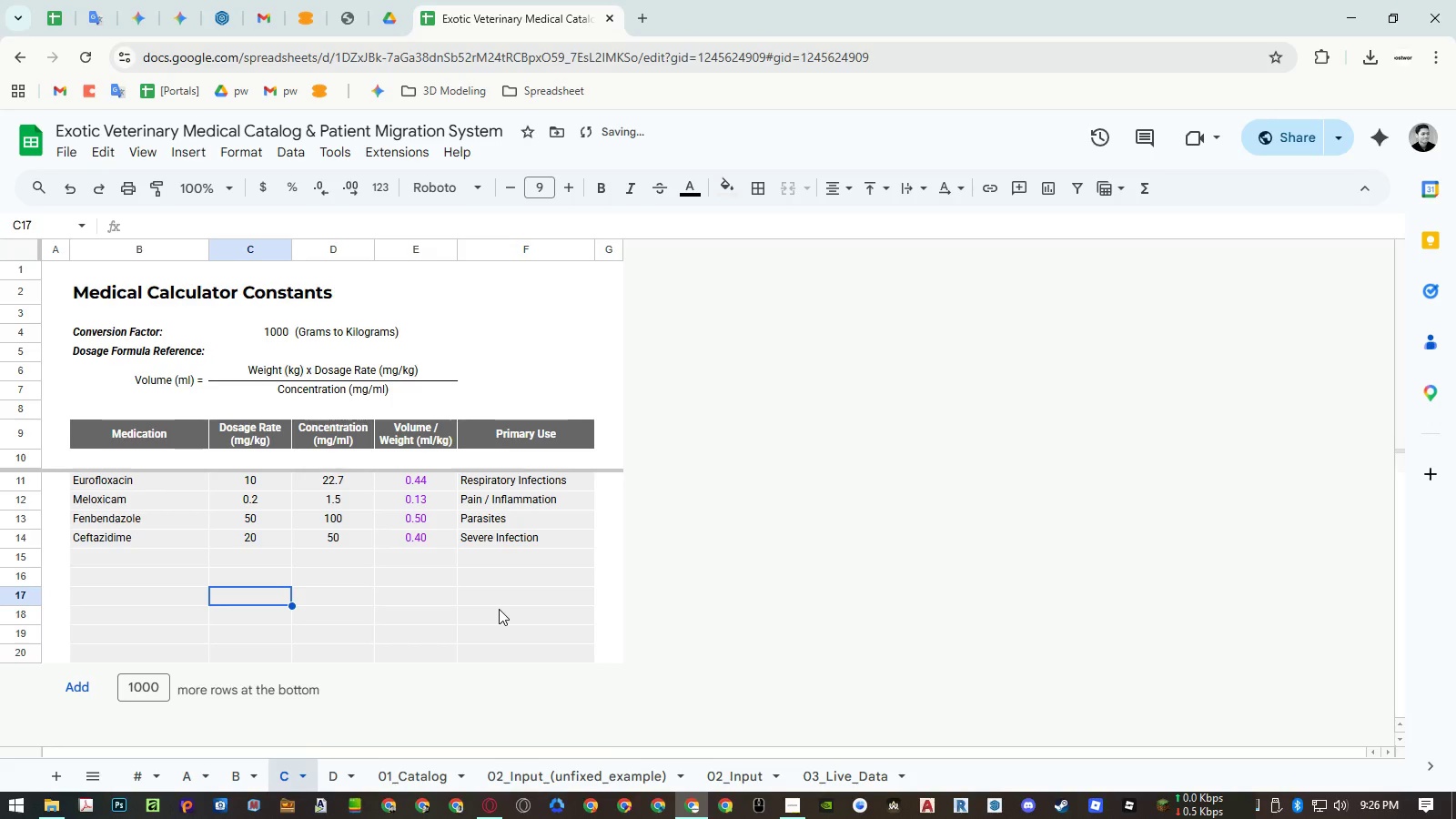 
left_click_drag(start_coordinate=[408, 249], to_coordinate=[265, 247])
 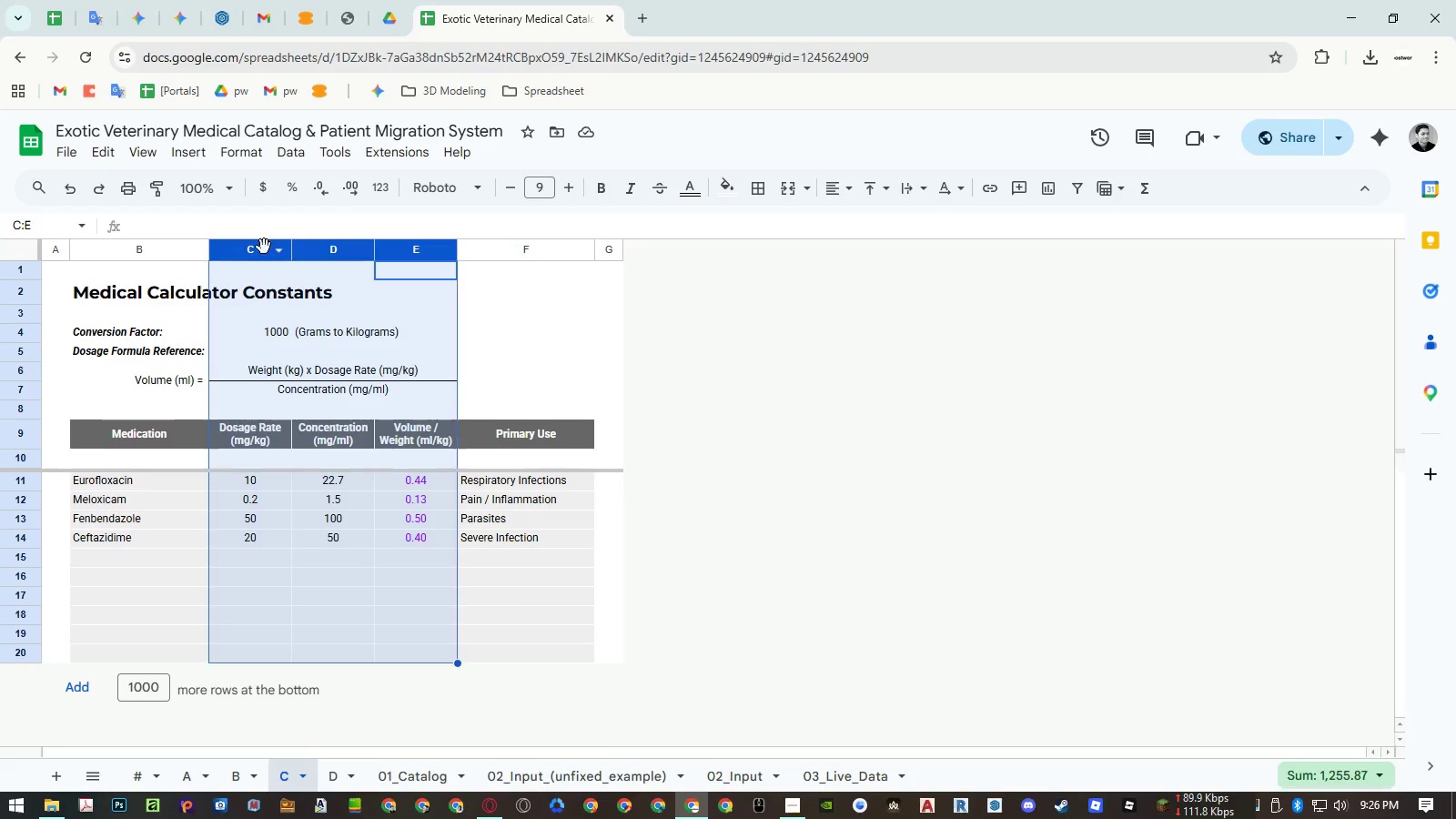 
right_click([264, 247])
 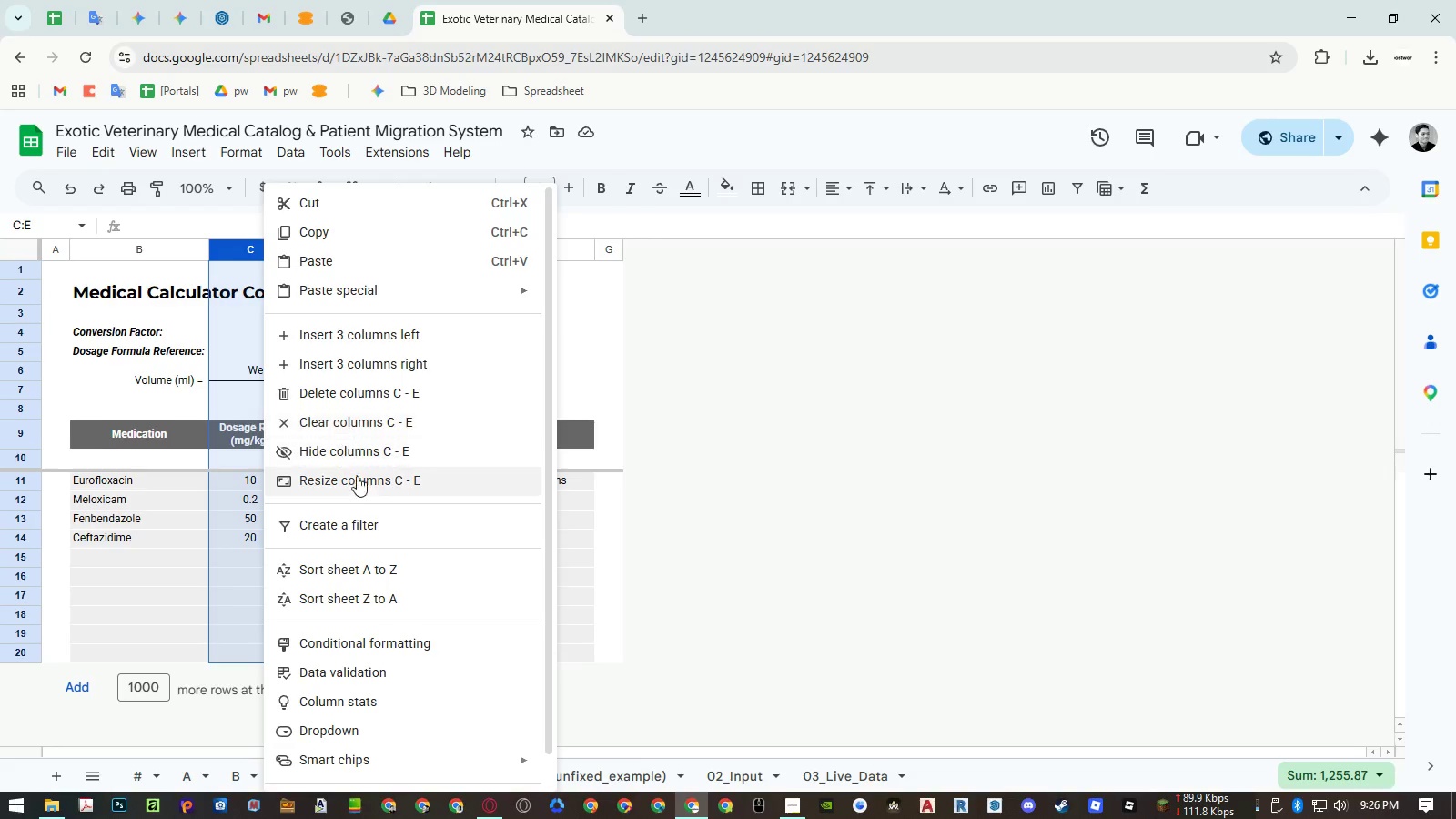 
left_click([358, 482])
 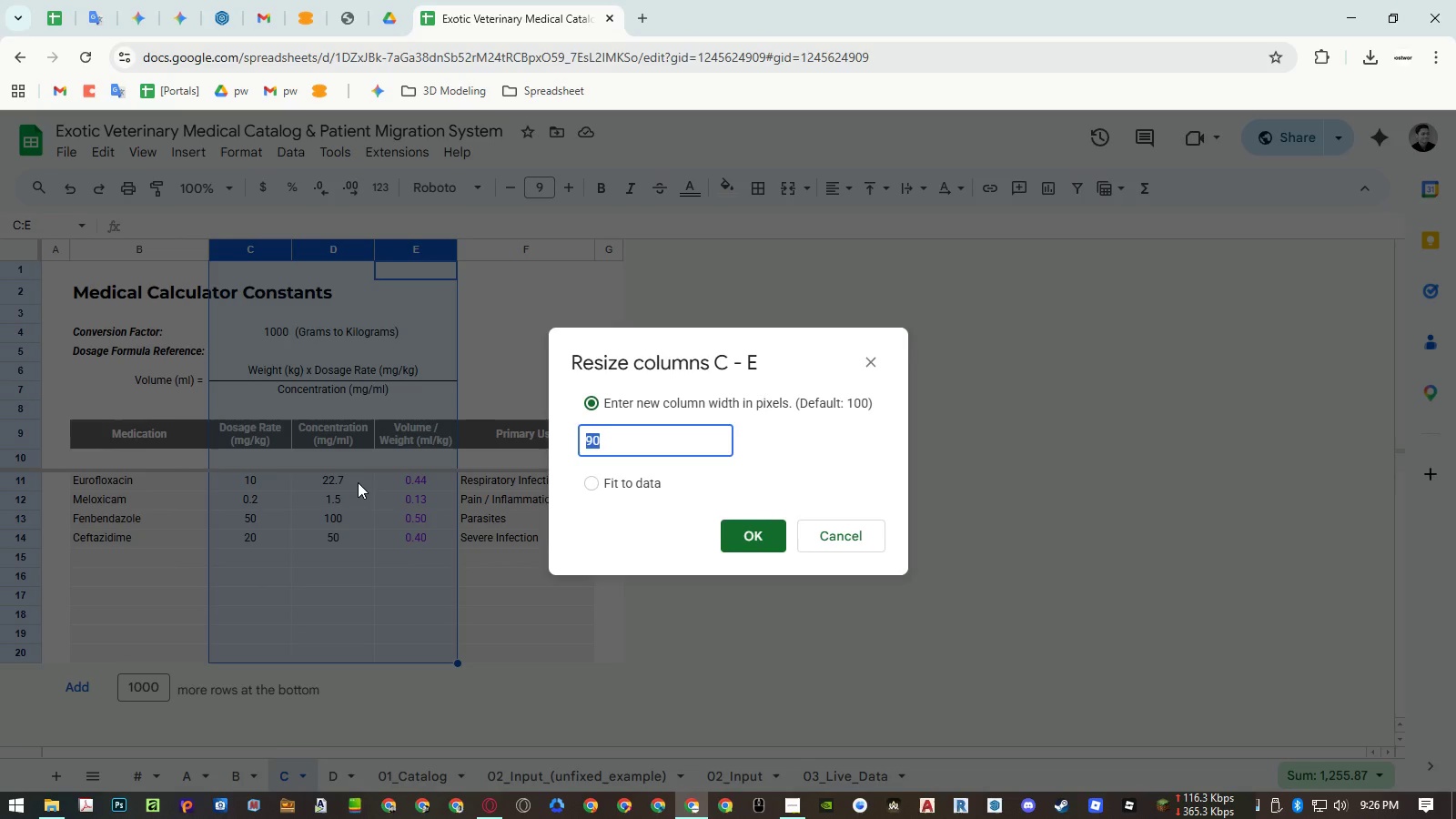 
key(Numpad6)
 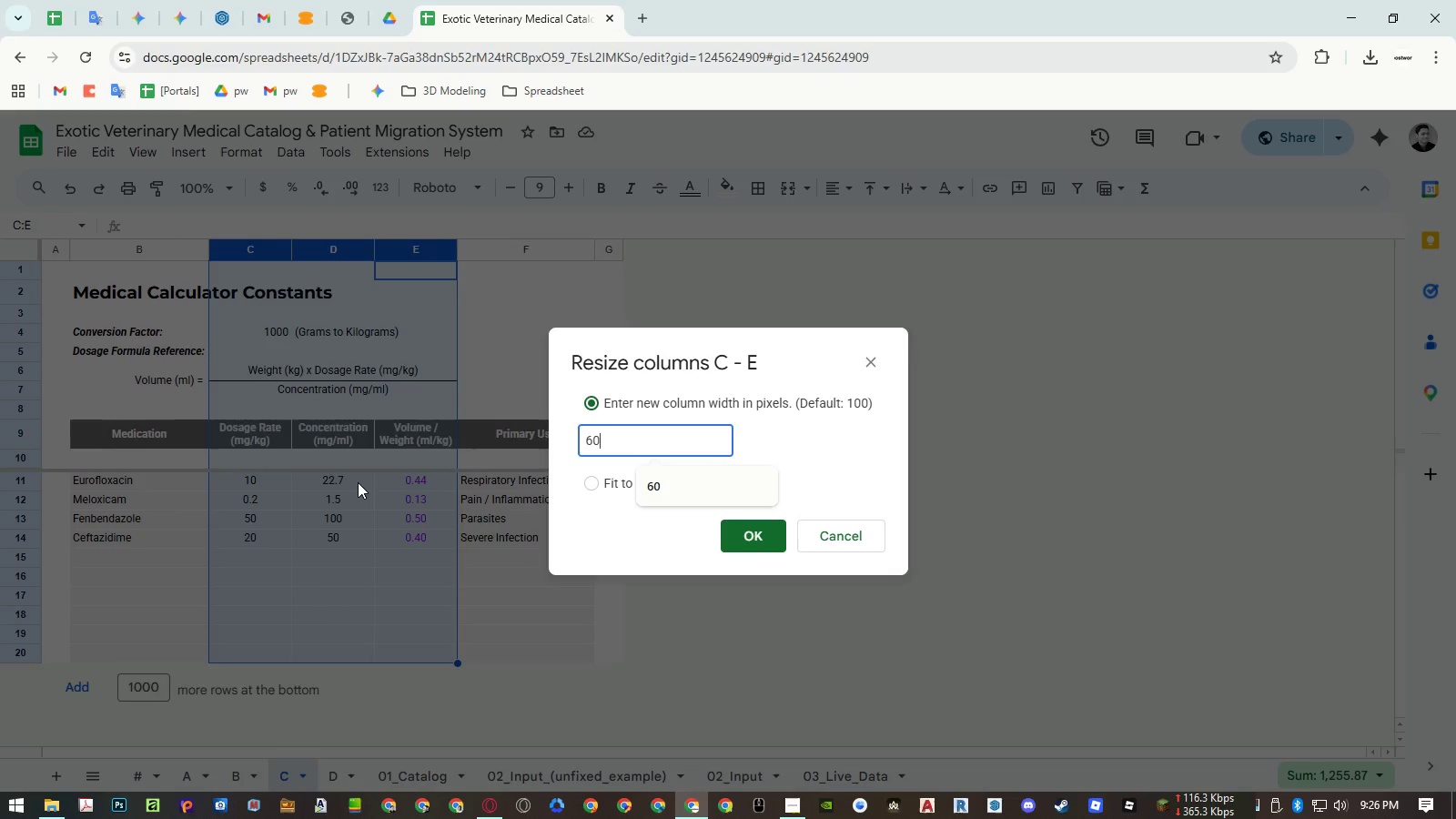 
key(Numpad0)
 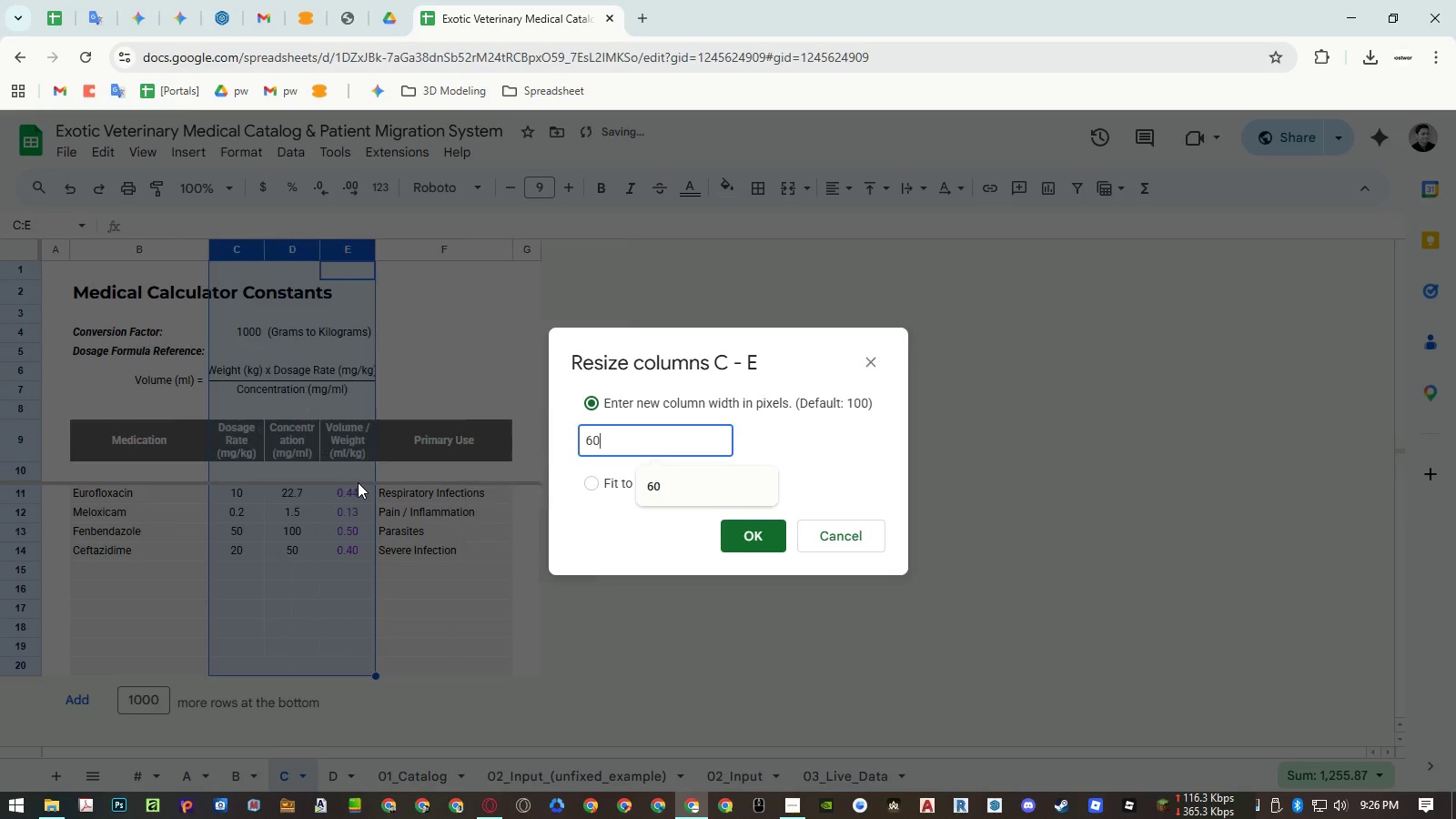 
key(NumpadEnter)
 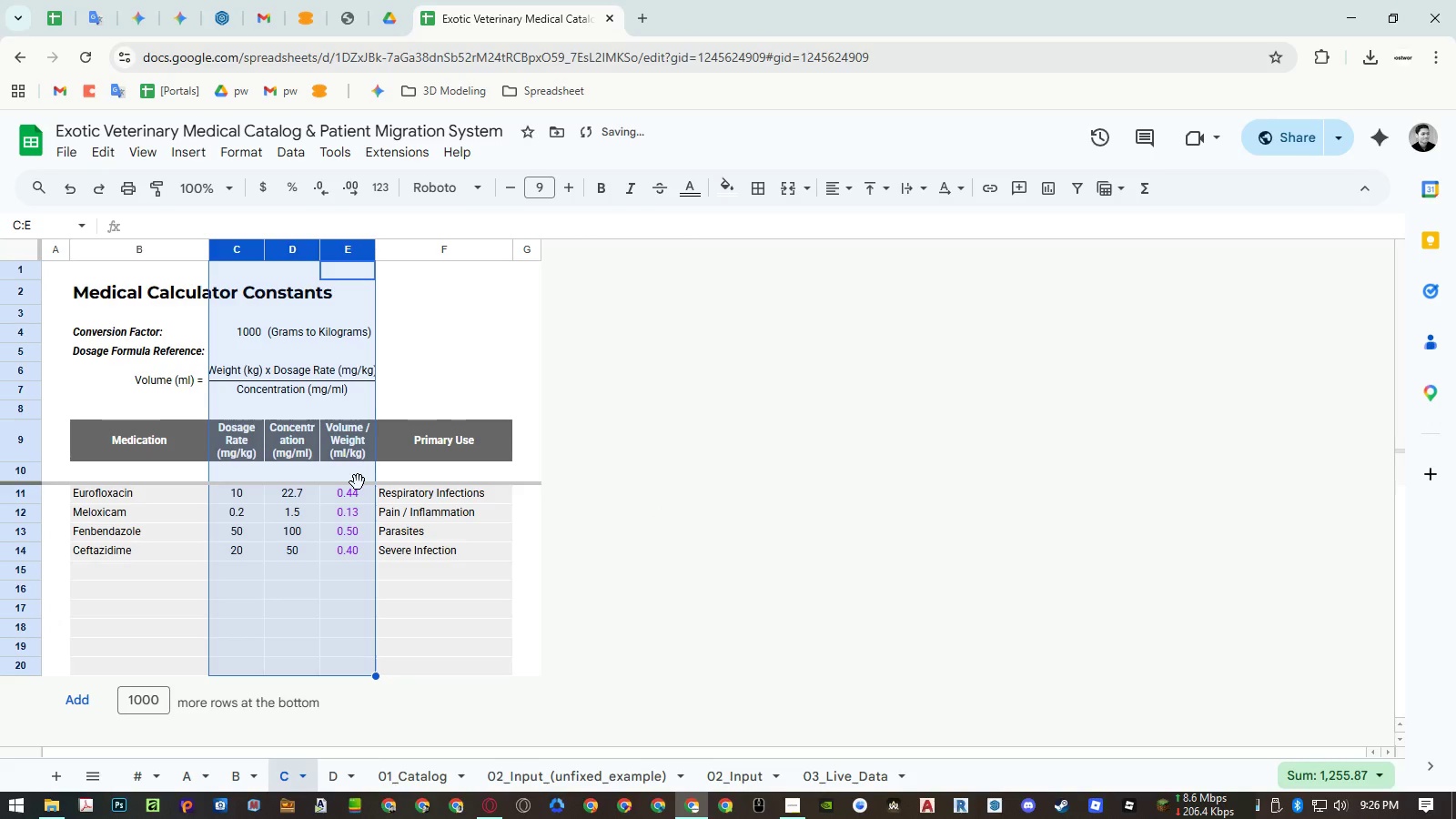 
key(Control+ControlLeft)
 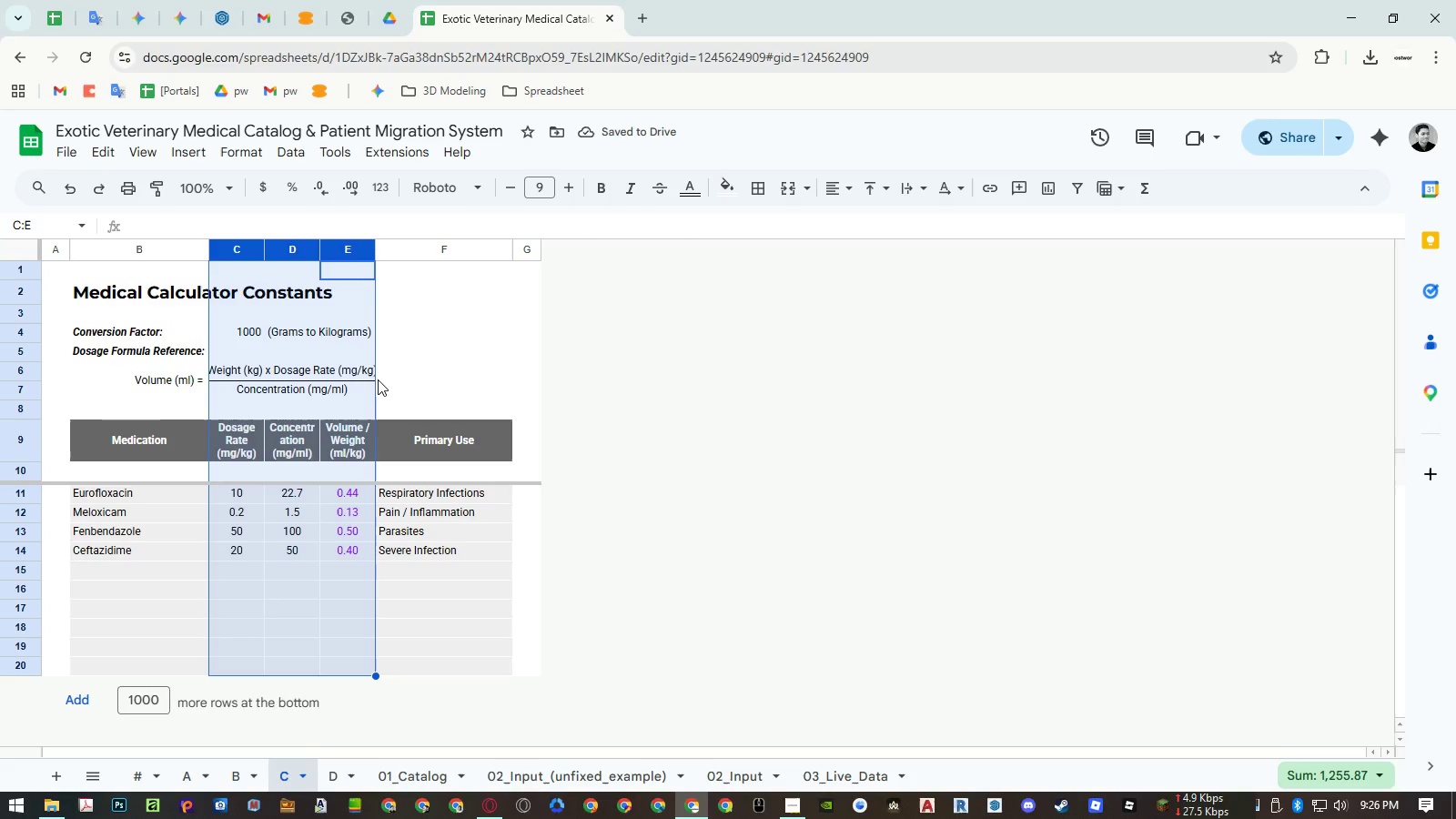 
key(Control+Z)
 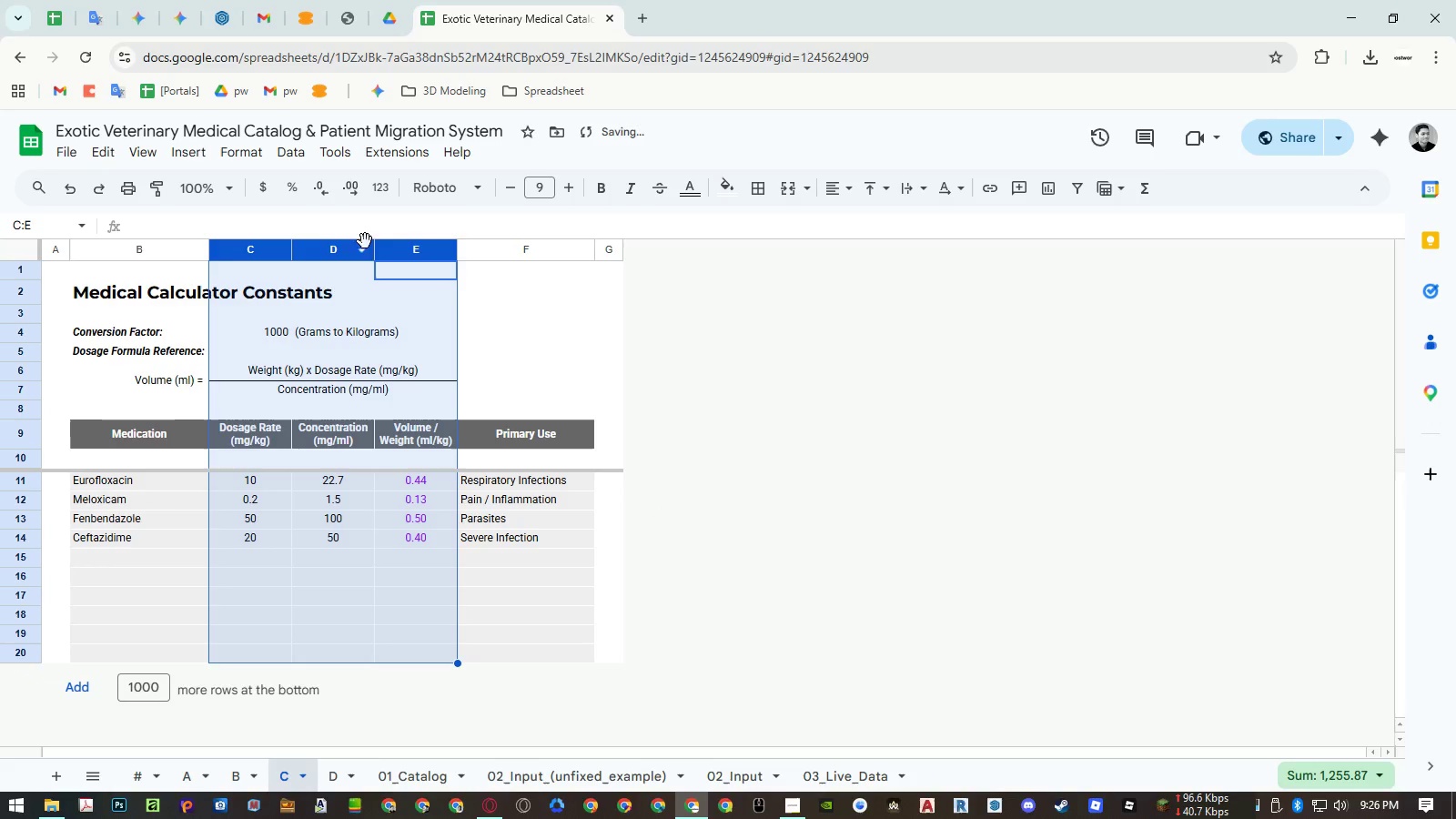 
right_click([348, 250])
 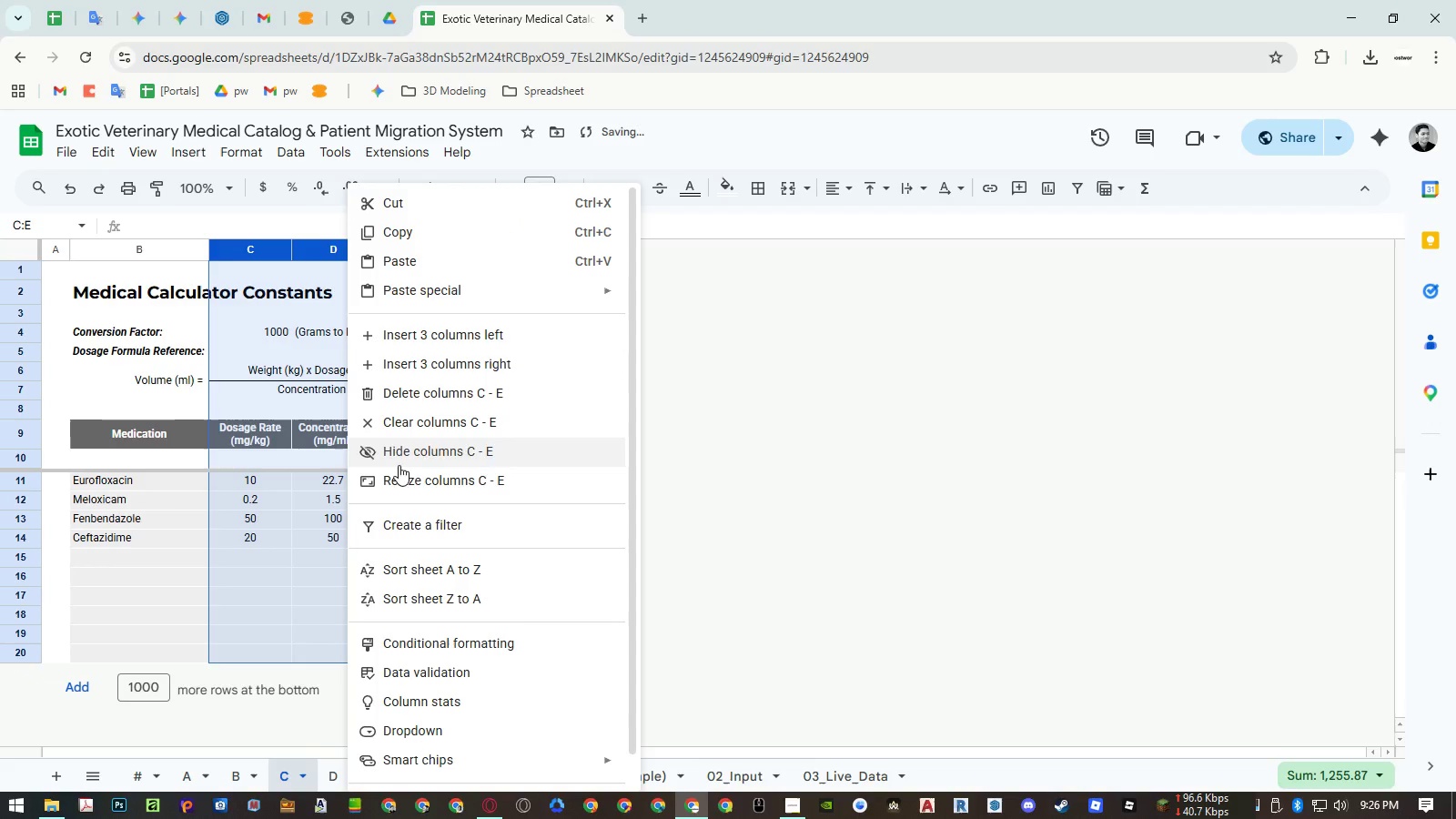 
left_click([399, 475])
 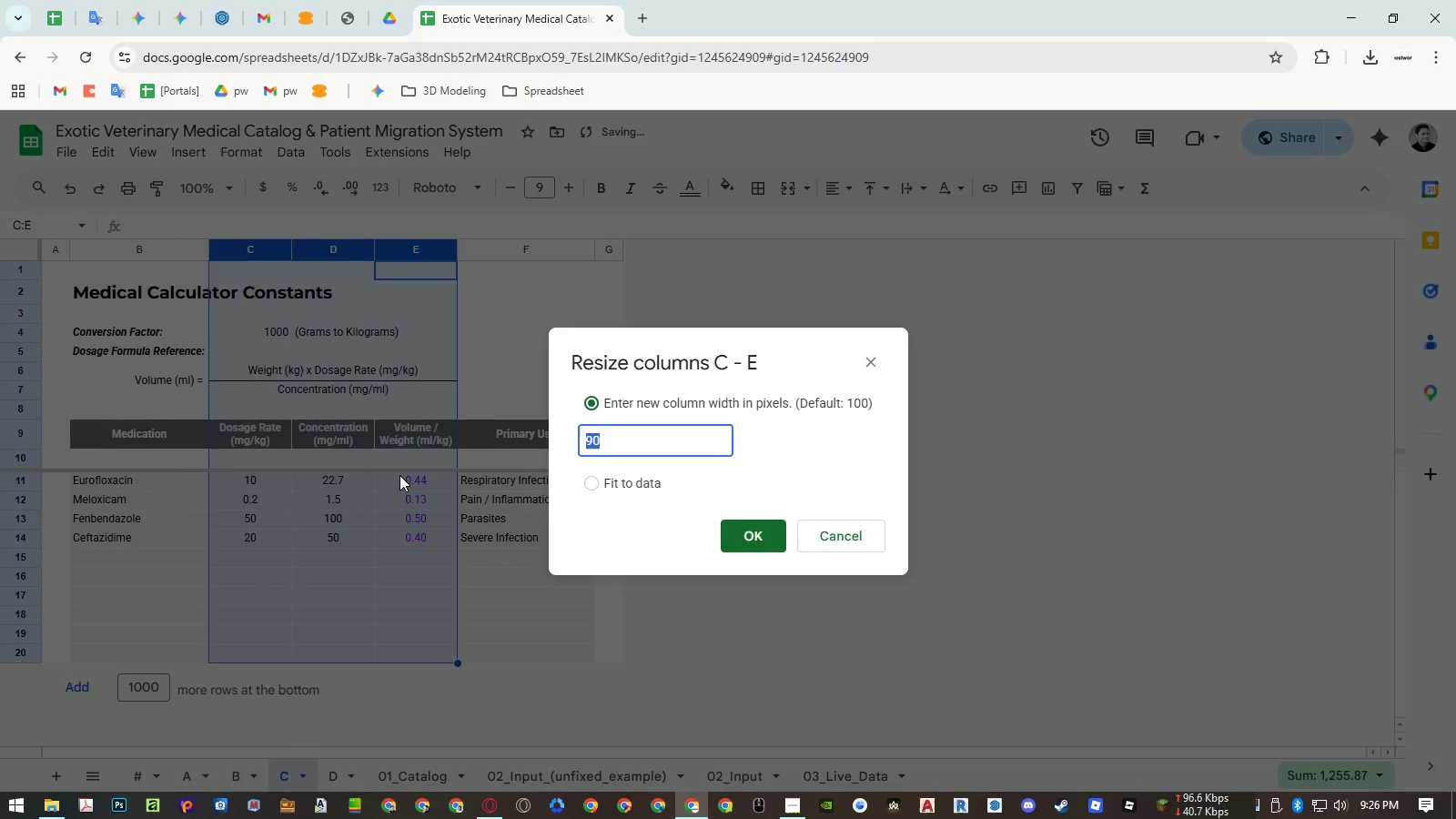 
key(Numpad7)
 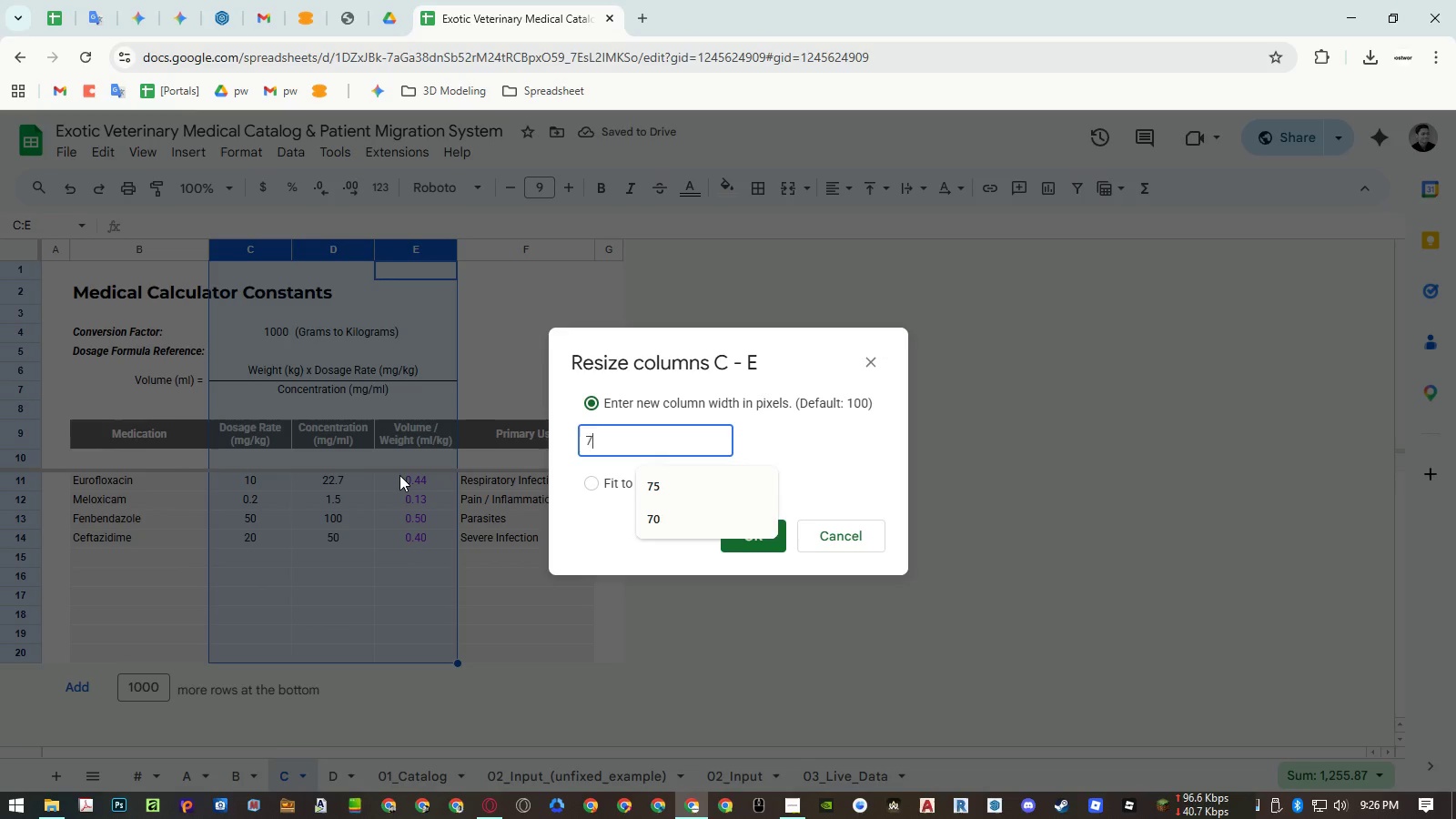 
key(Numpad0)
 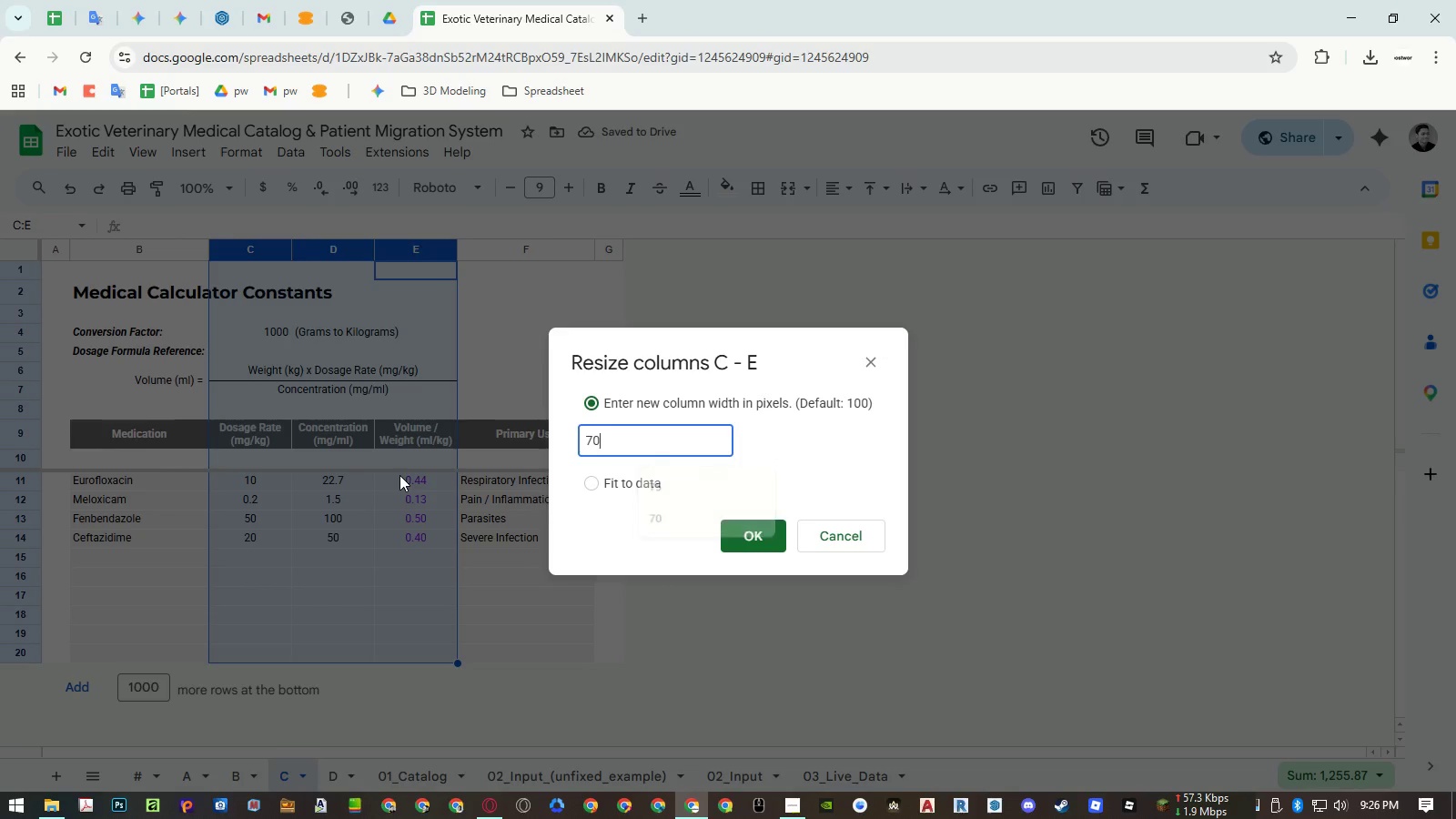 
key(NumpadEnter)
 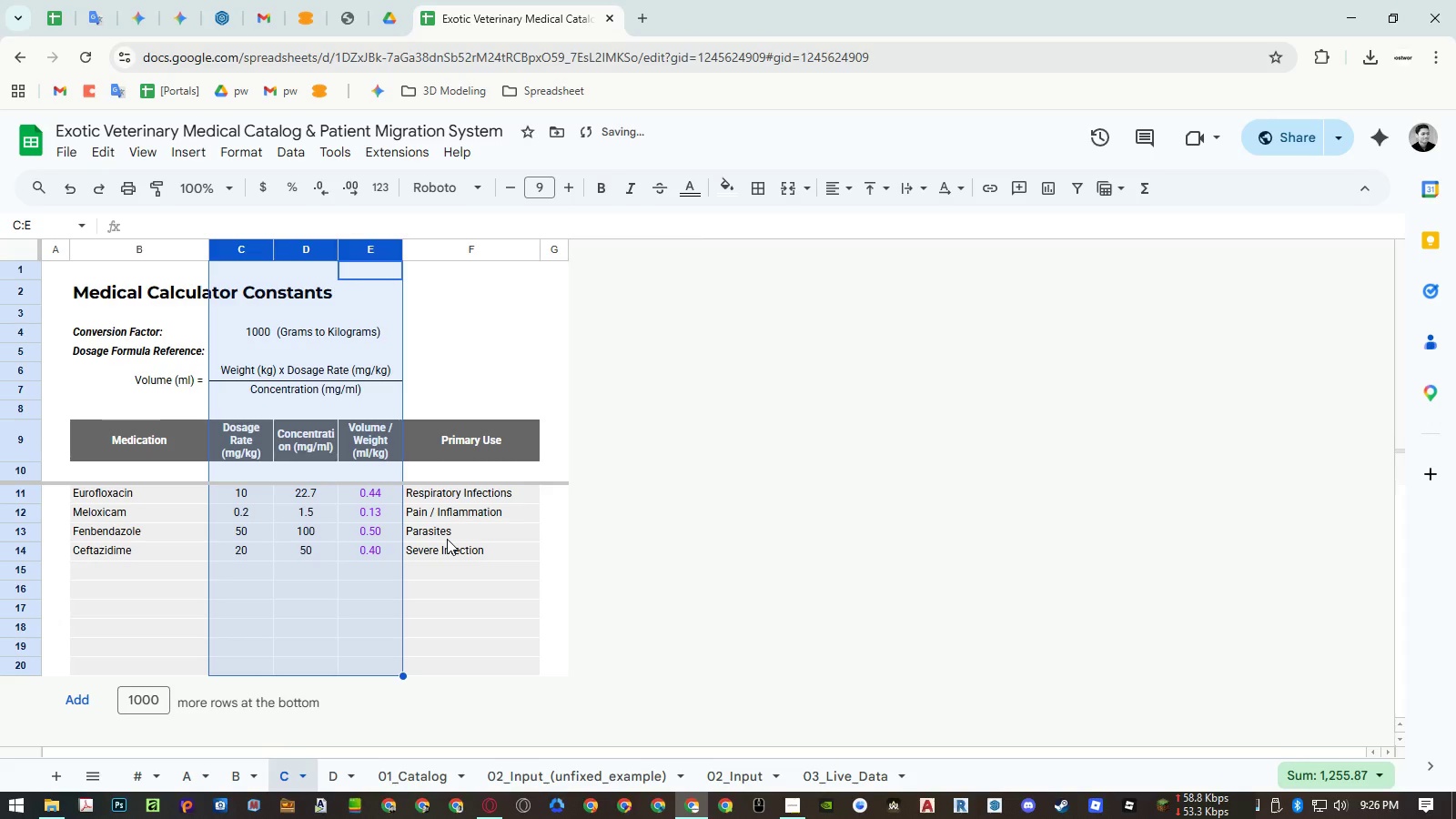 
key(Control+Z)
 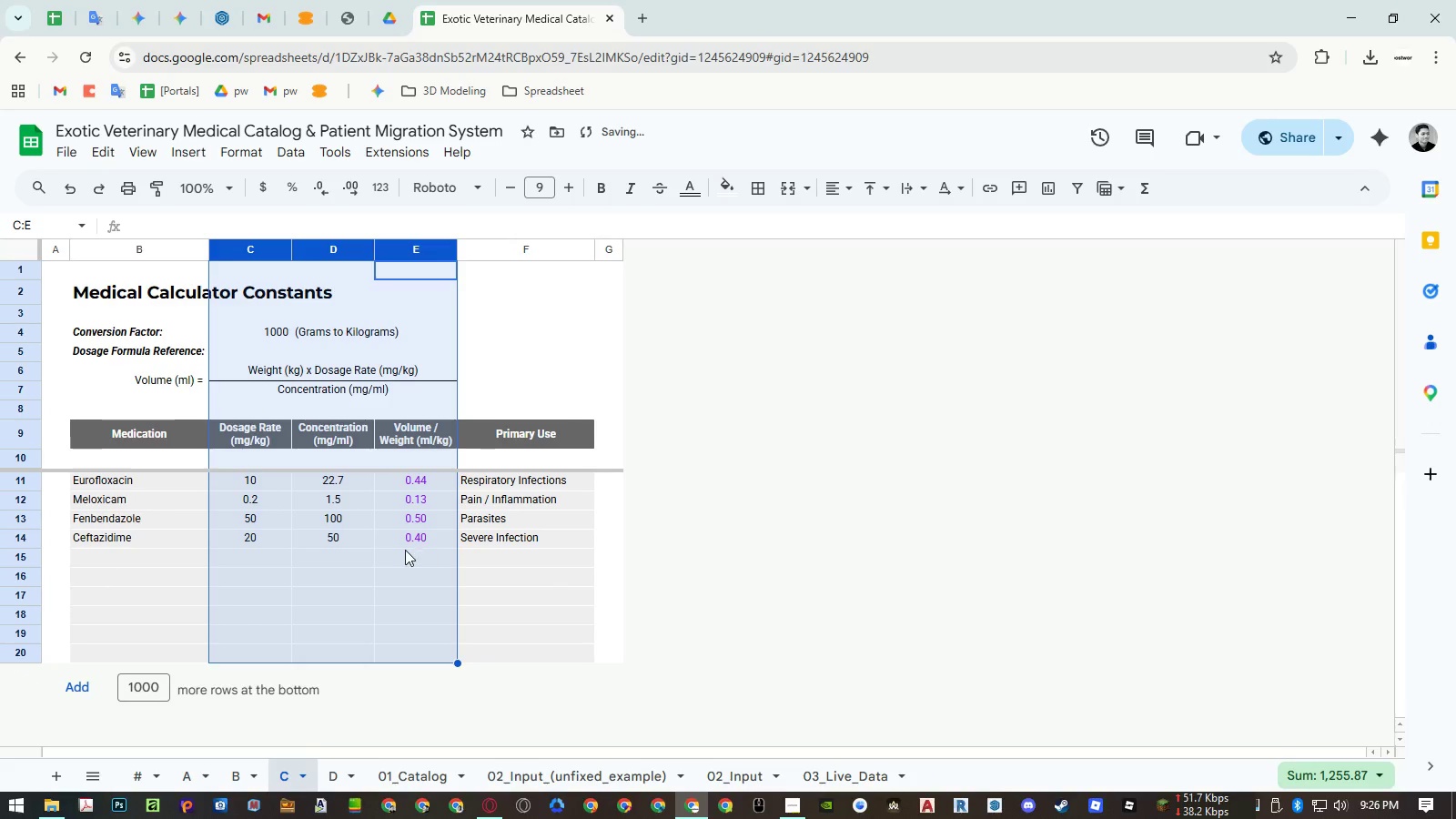 
left_click([401, 550])
 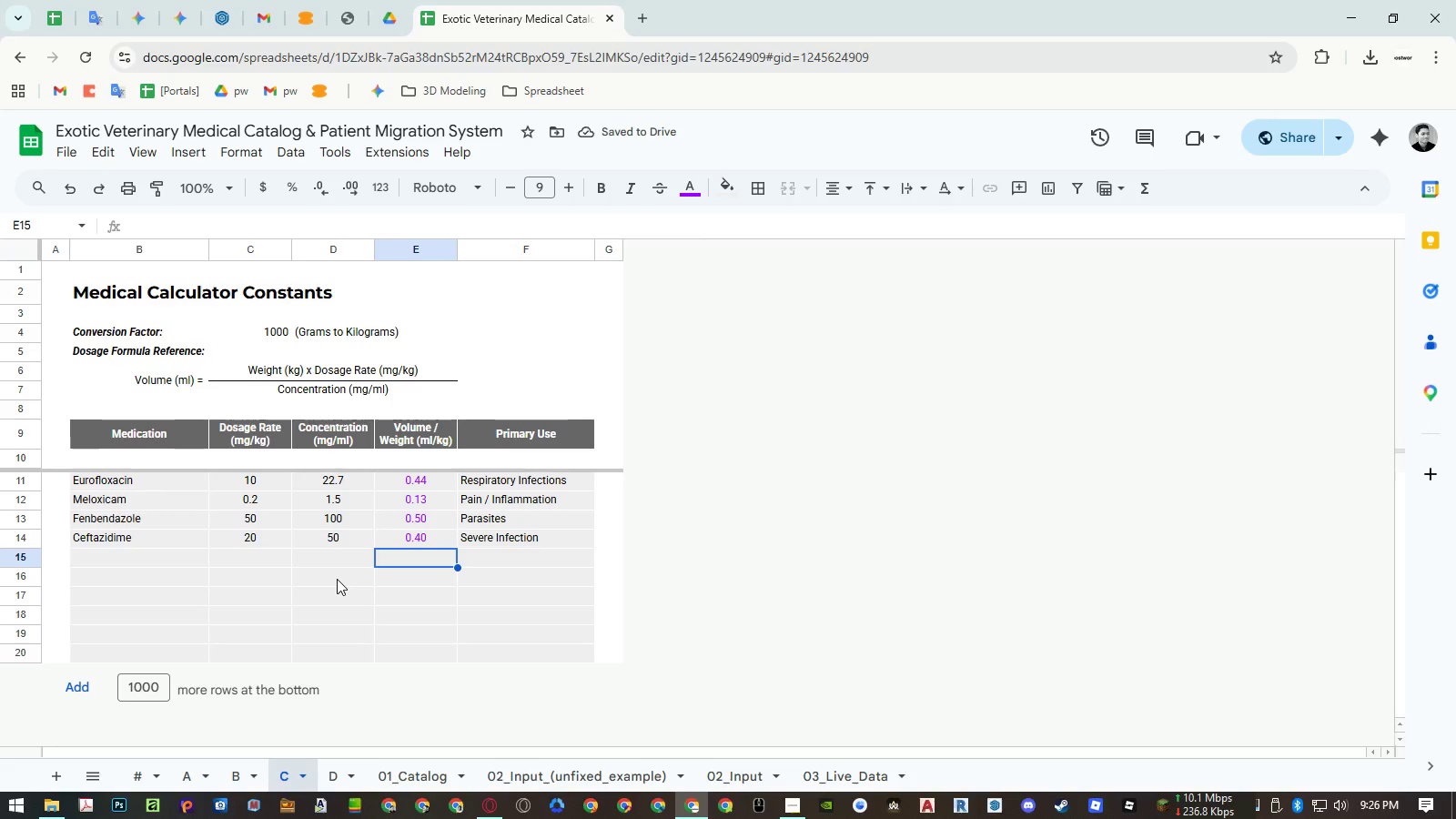 
wait(8.66)
 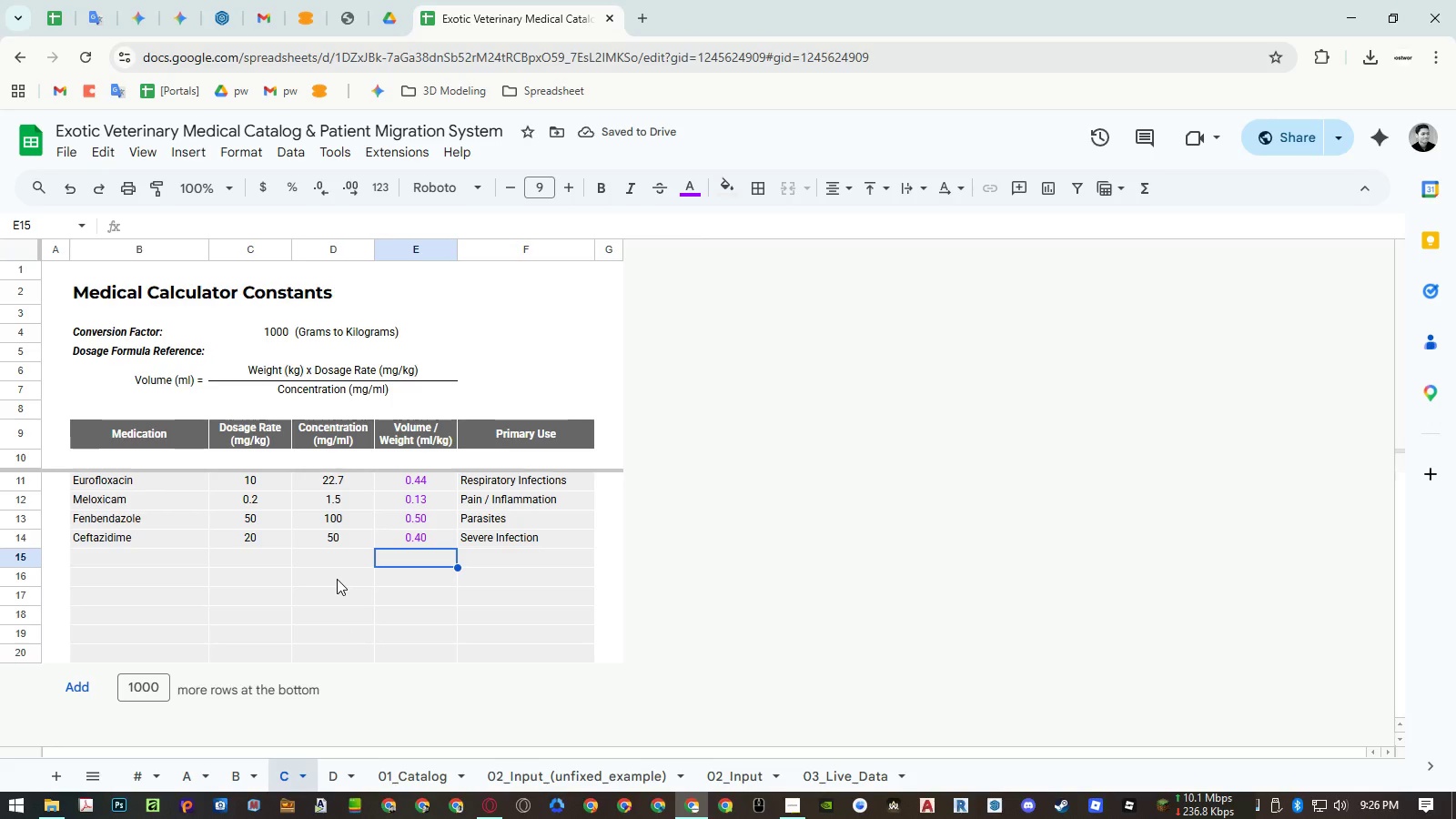 
left_click([288, 387])
 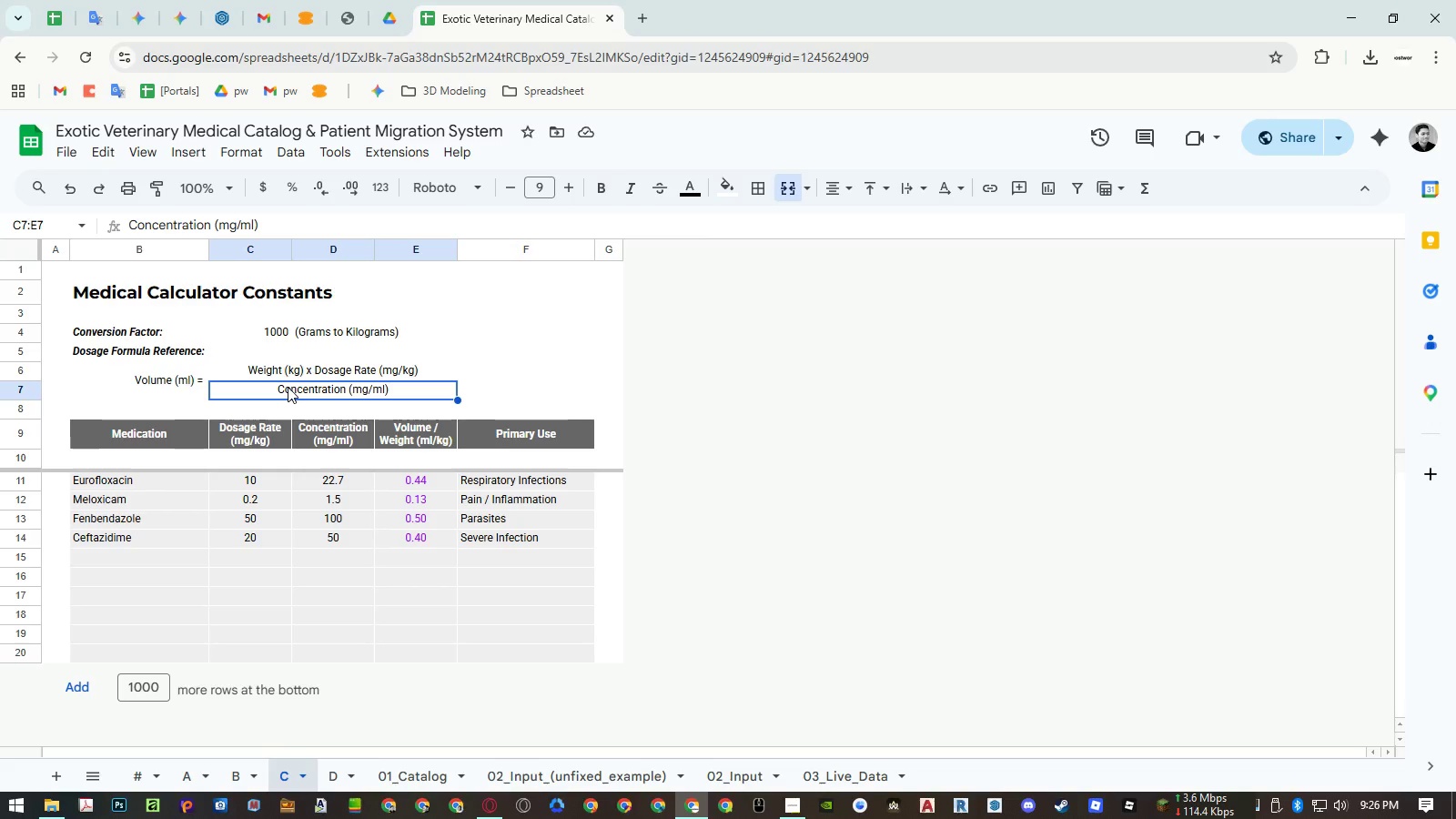 
wait(8.0)
 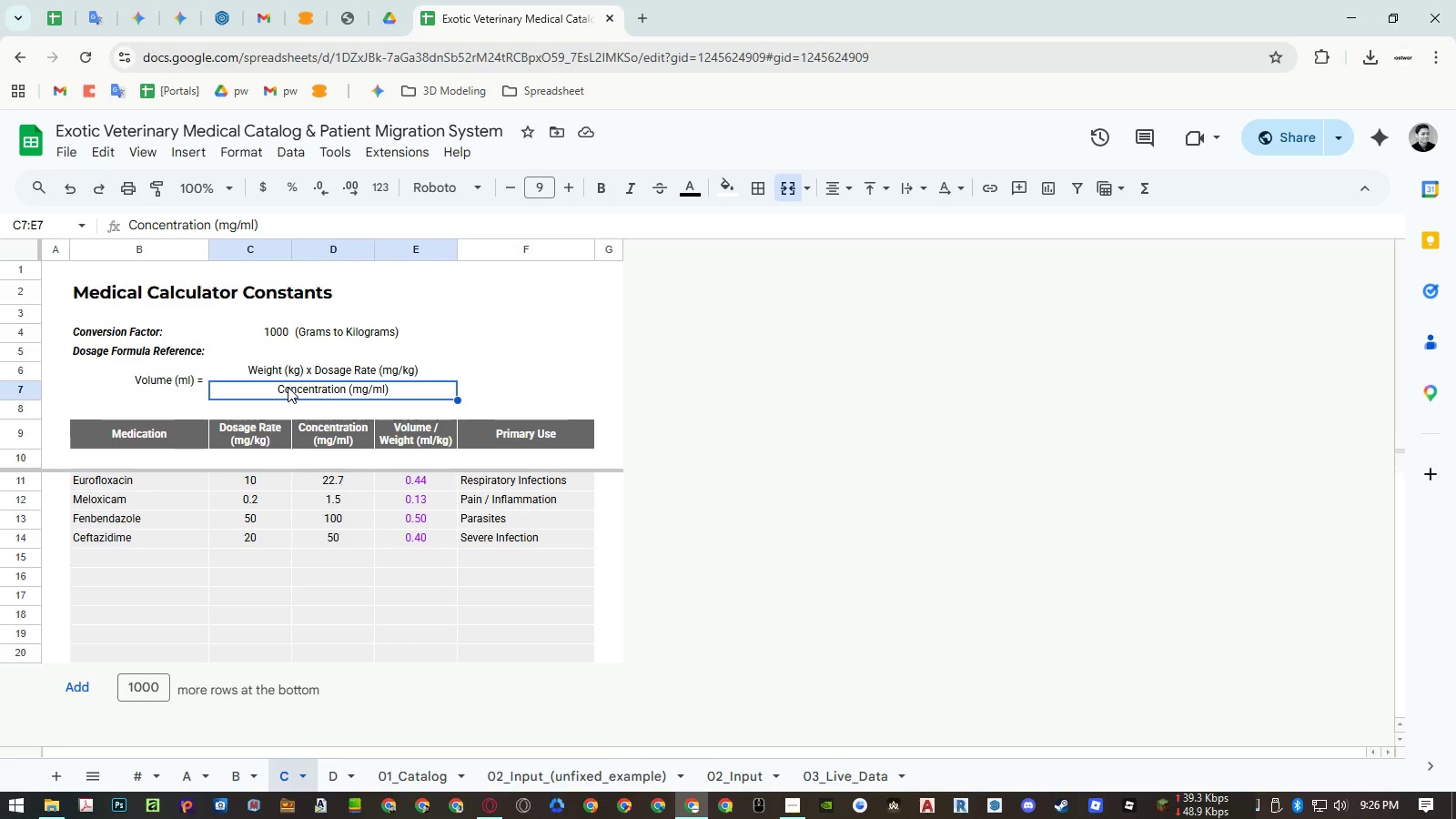 
left_click([32, 312])
 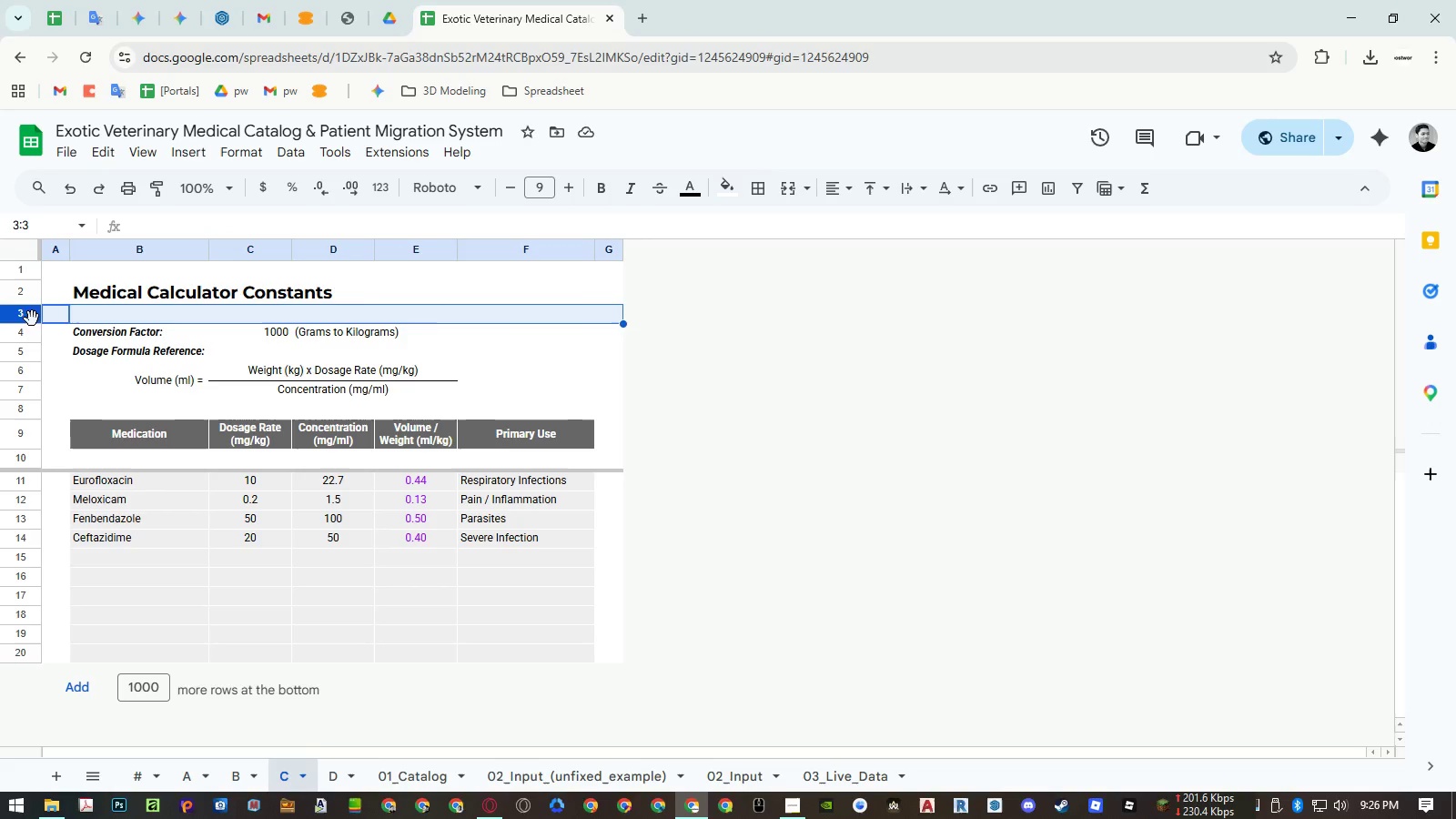 
key(Control+ControlLeft)
 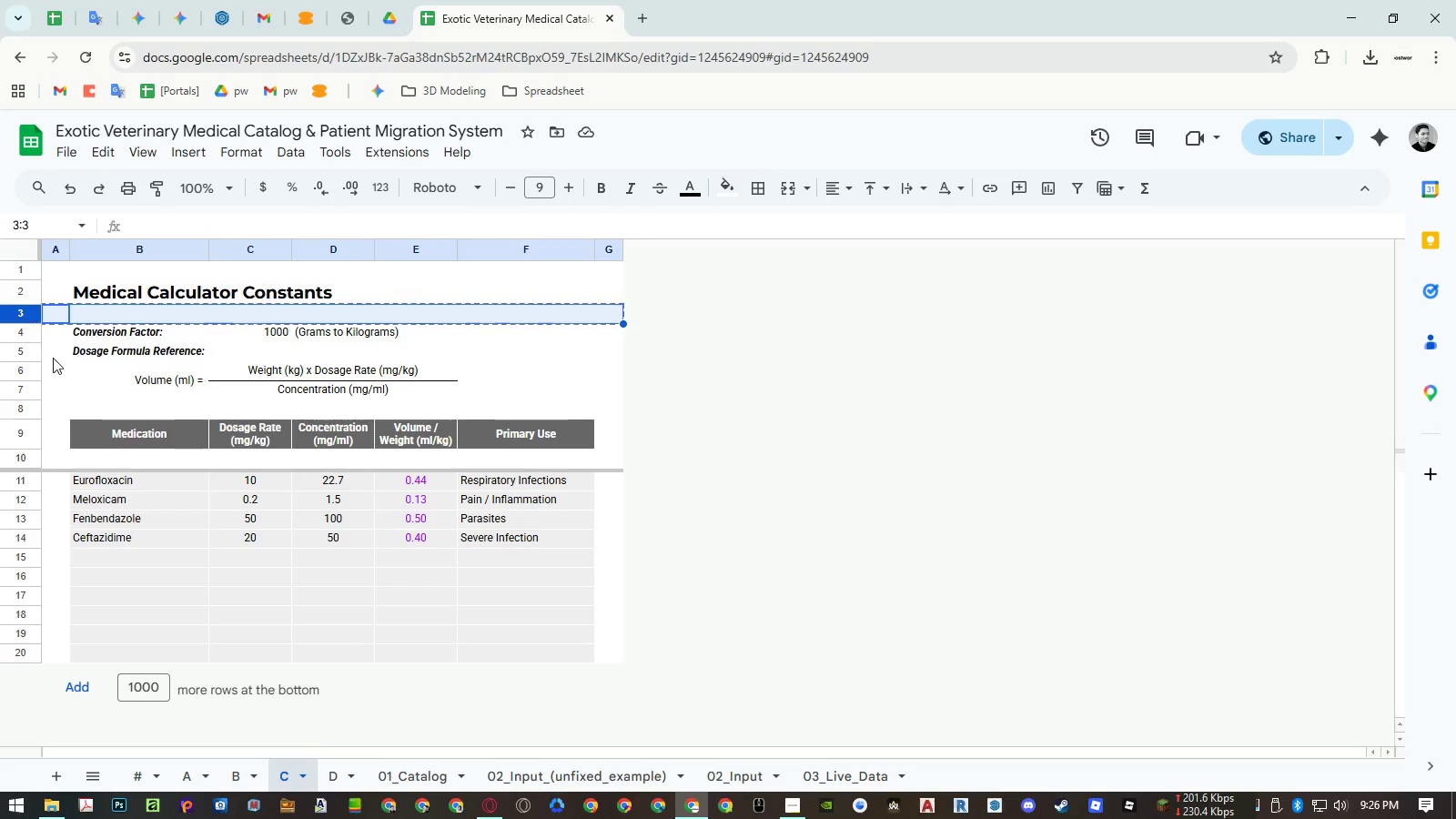 
key(Control+C)
 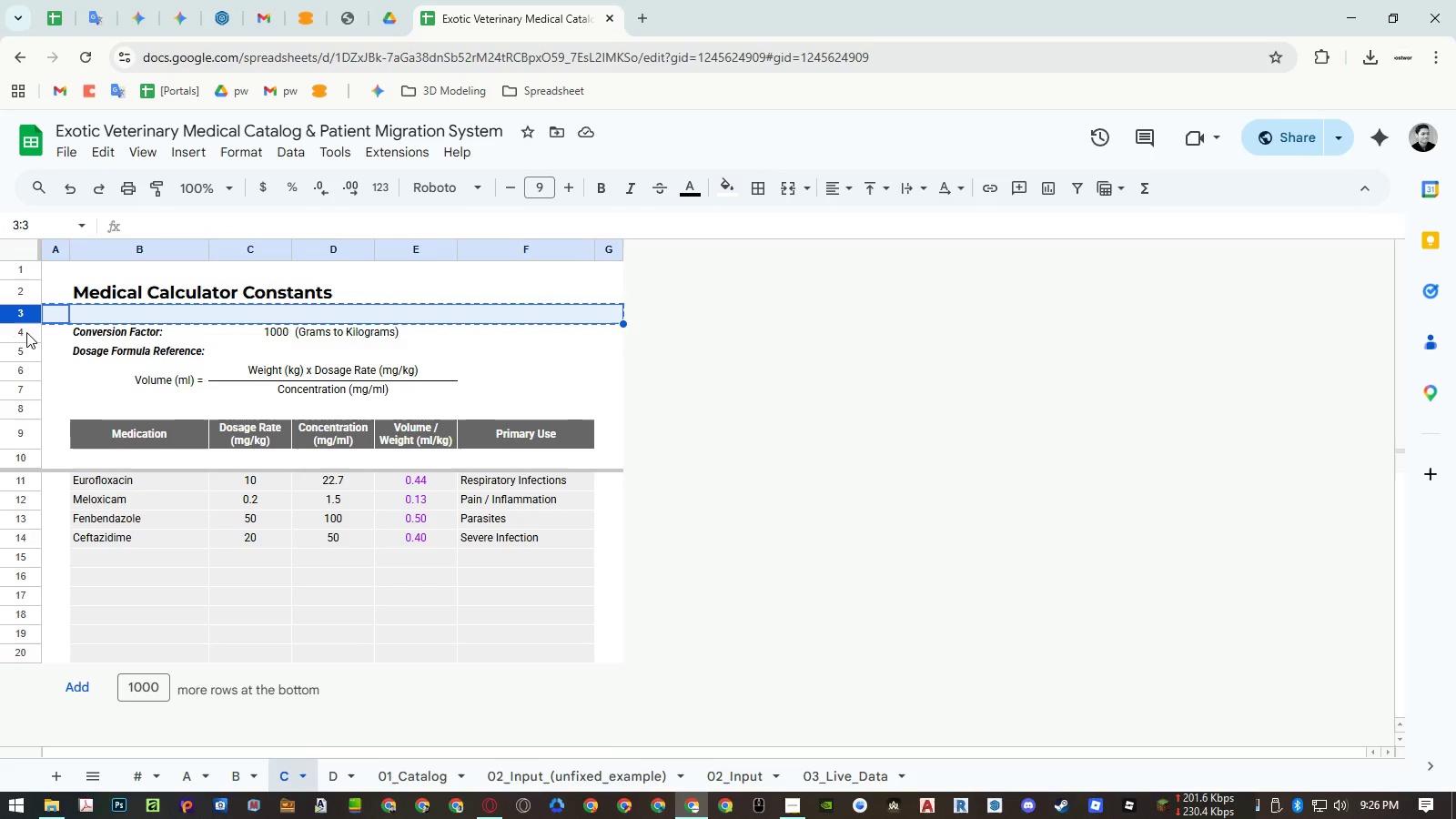 
left_click([26, 332])
 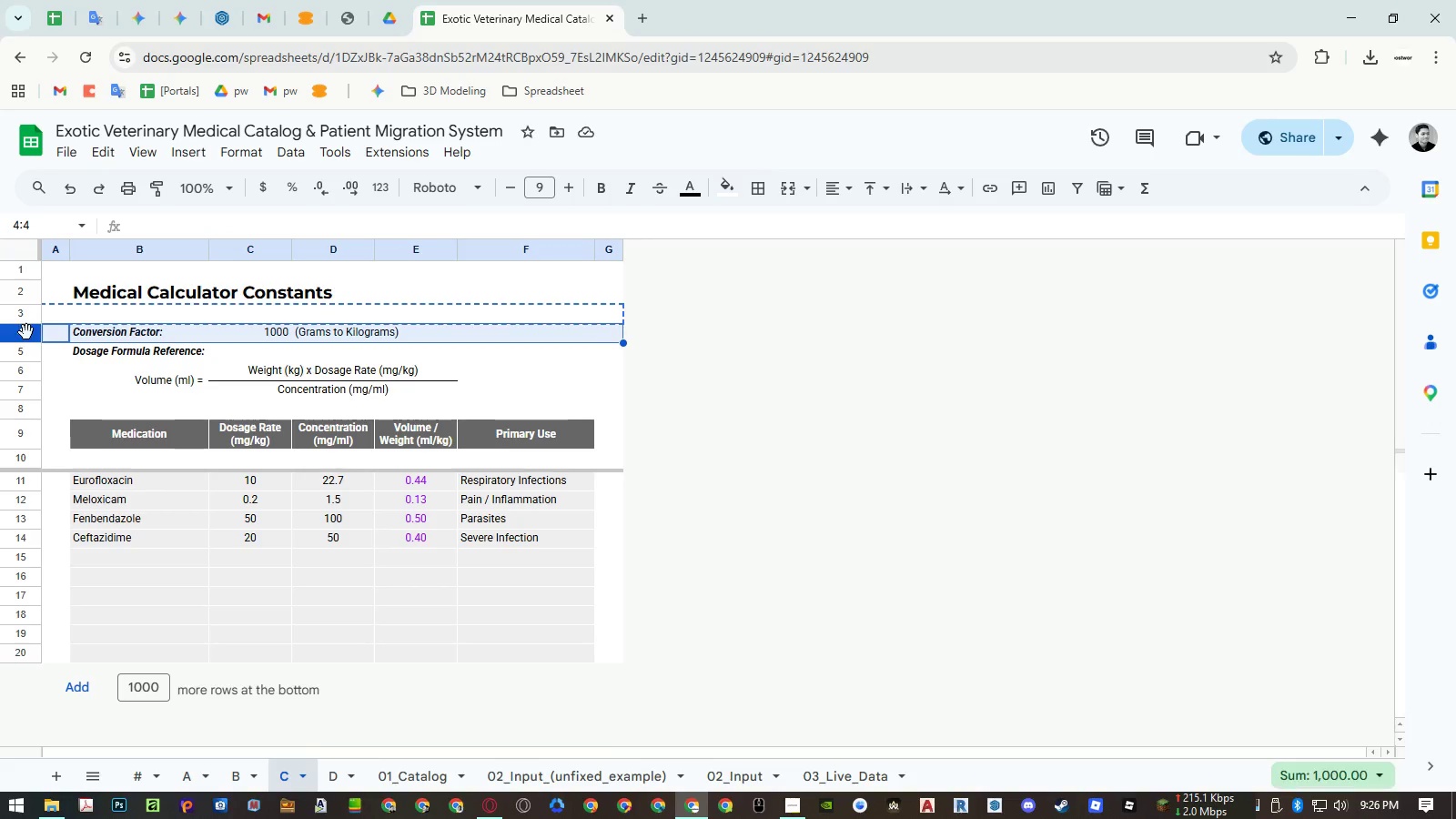 
key(Control+ControlLeft)
 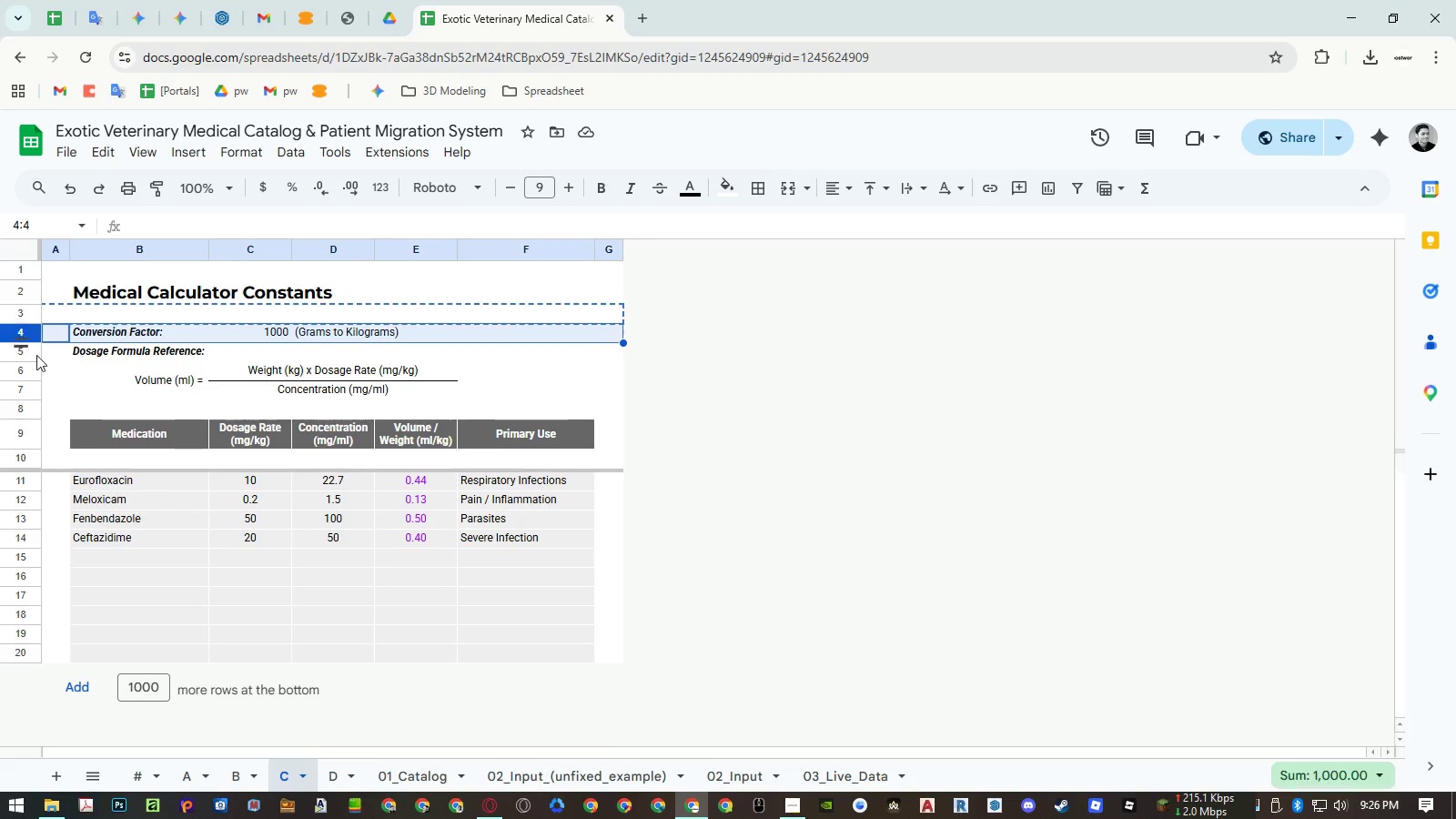 
key(Control+V)
 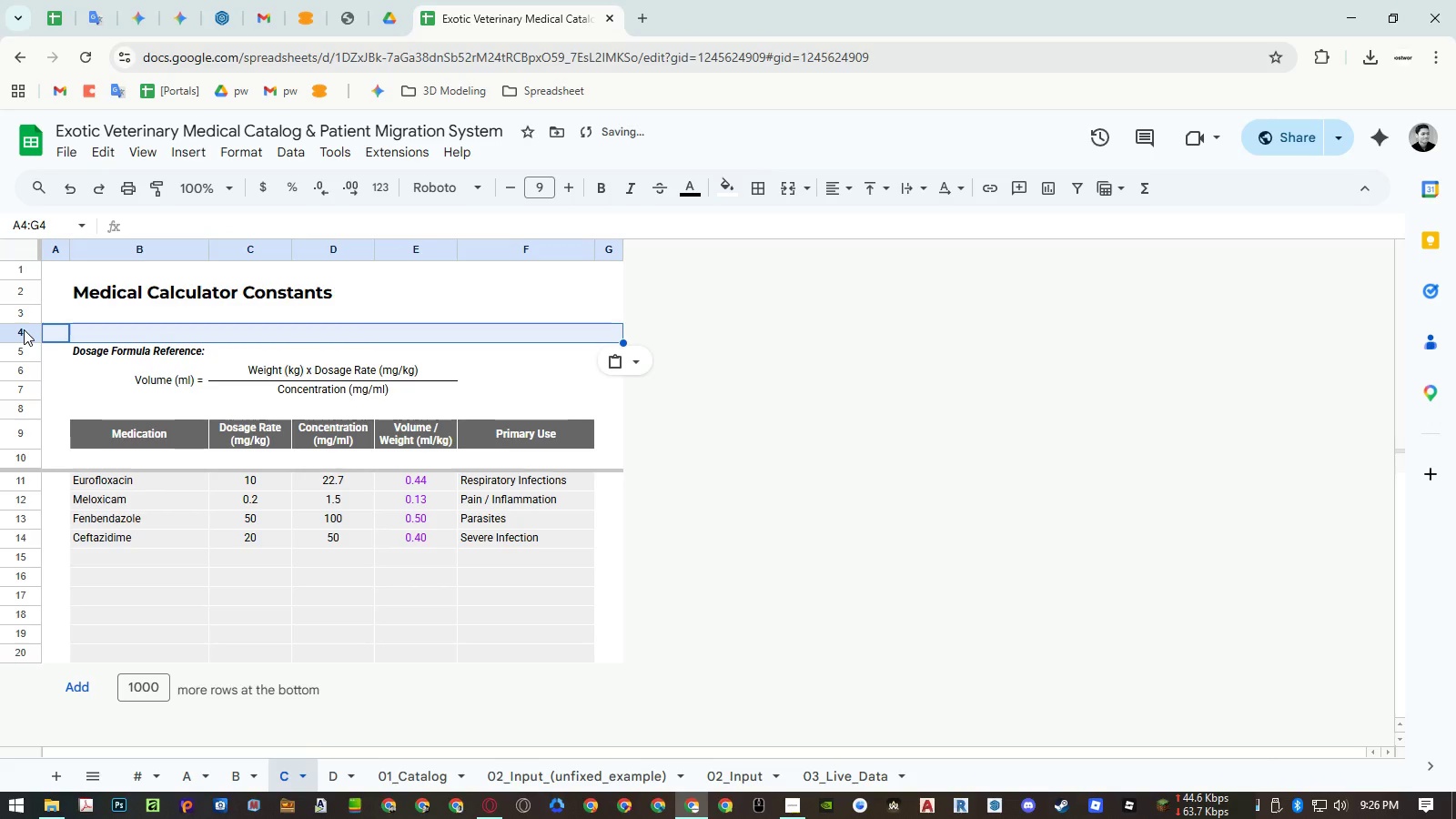 
left_click([102, 371])
 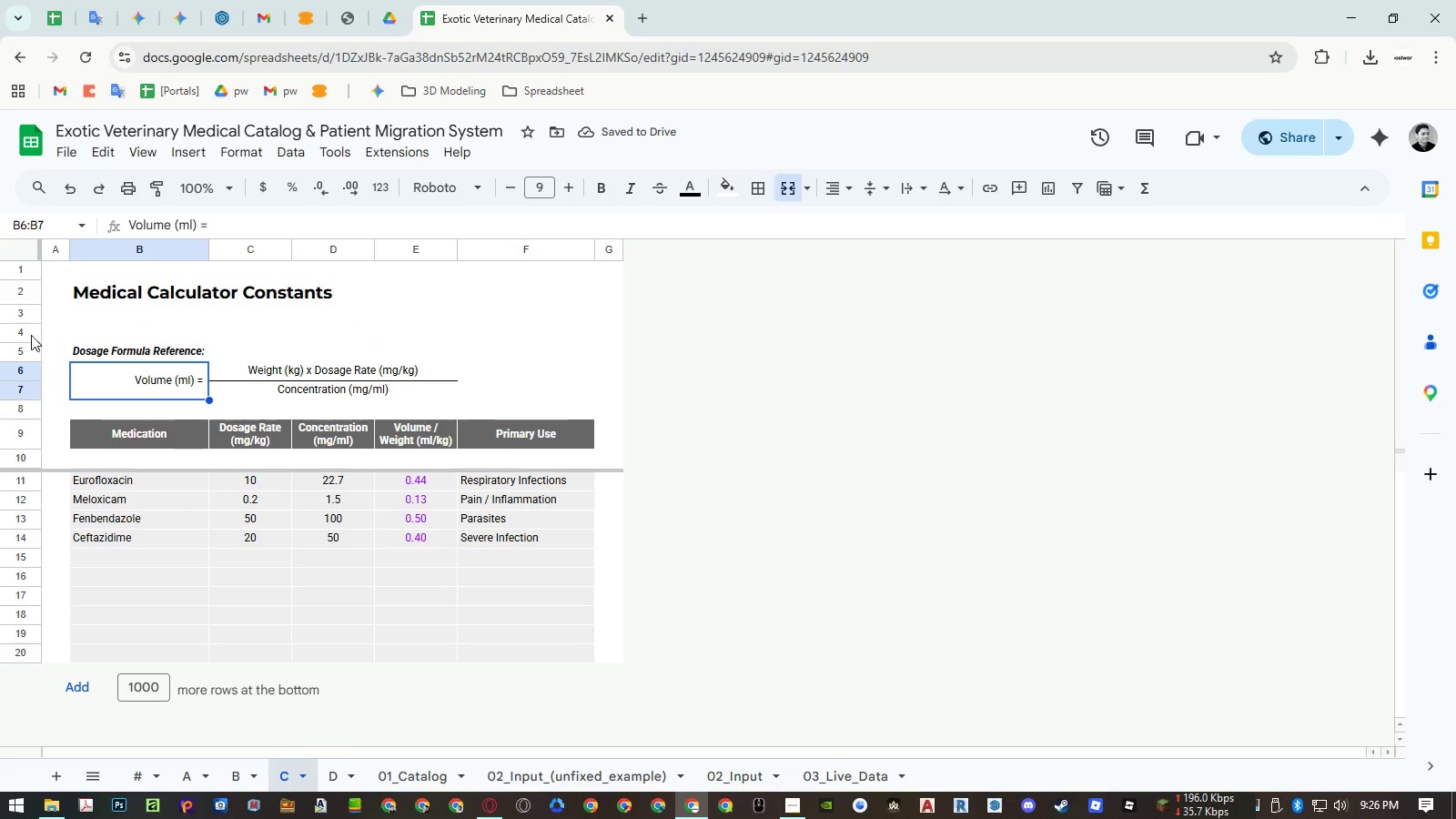 
left_click([31, 335])
 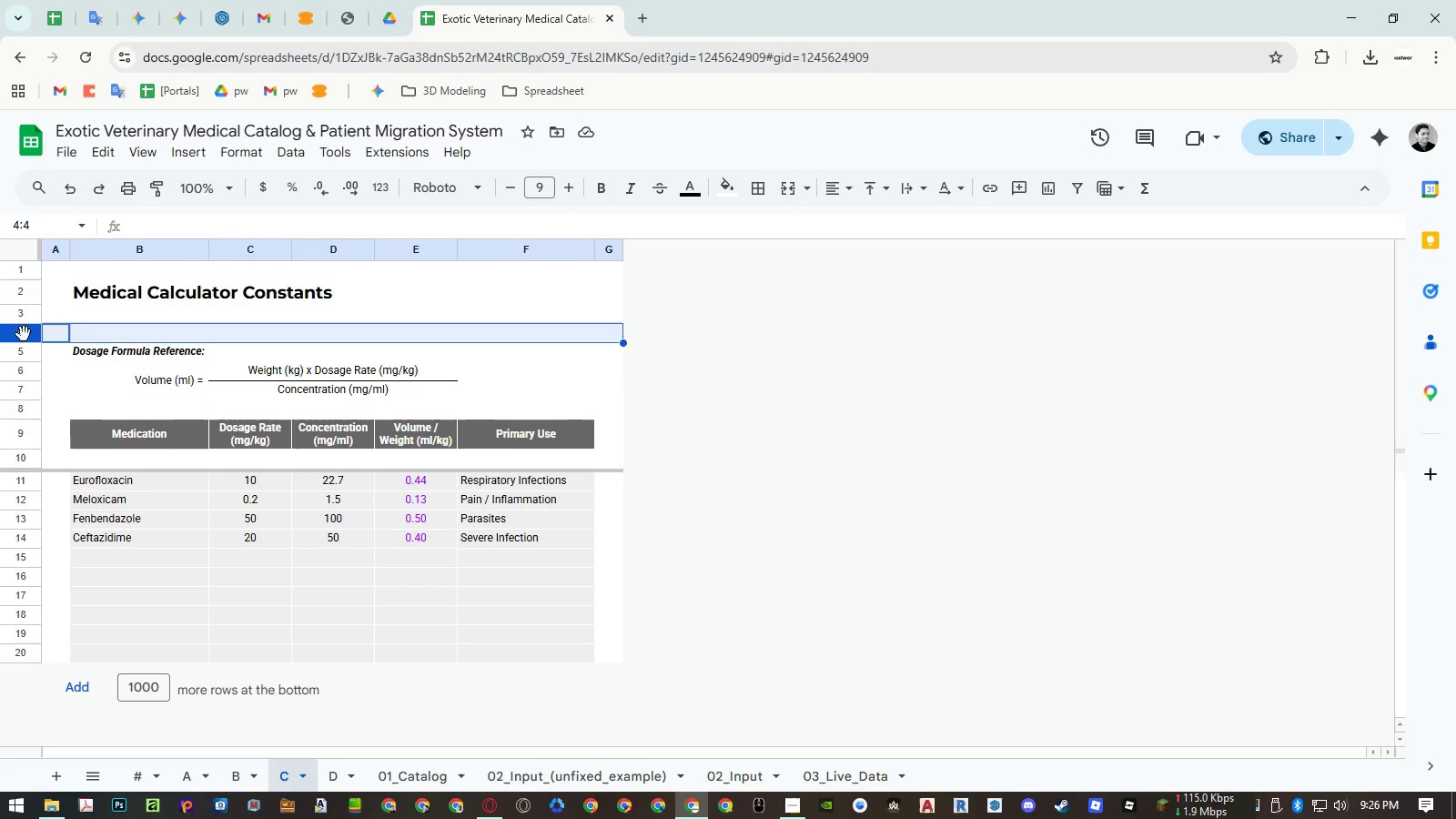 
left_click_drag(start_coordinate=[24, 334], to_coordinate=[21, 347])
 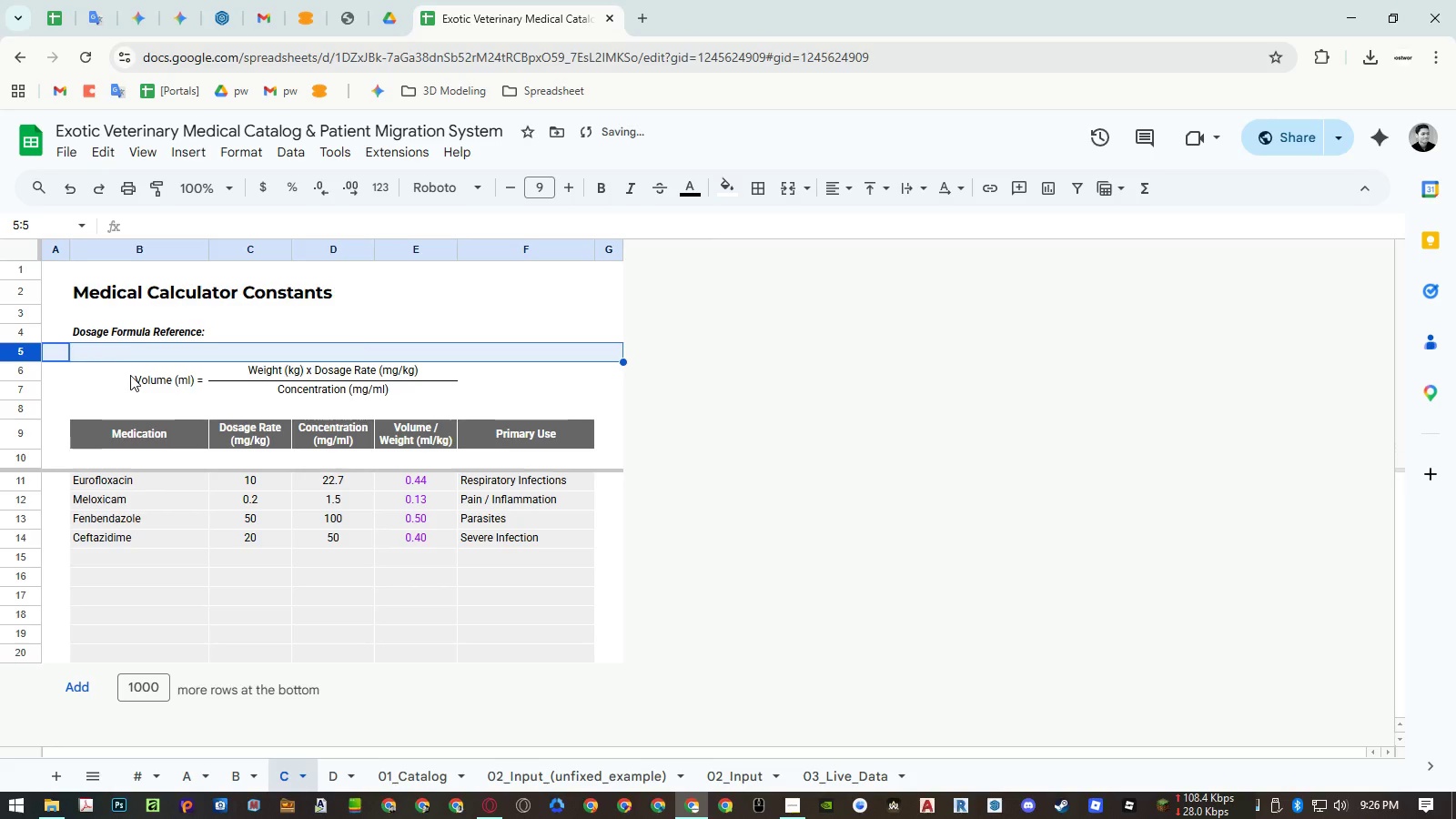 
left_click_drag(start_coordinate=[130, 375], to_coordinate=[472, 385])
 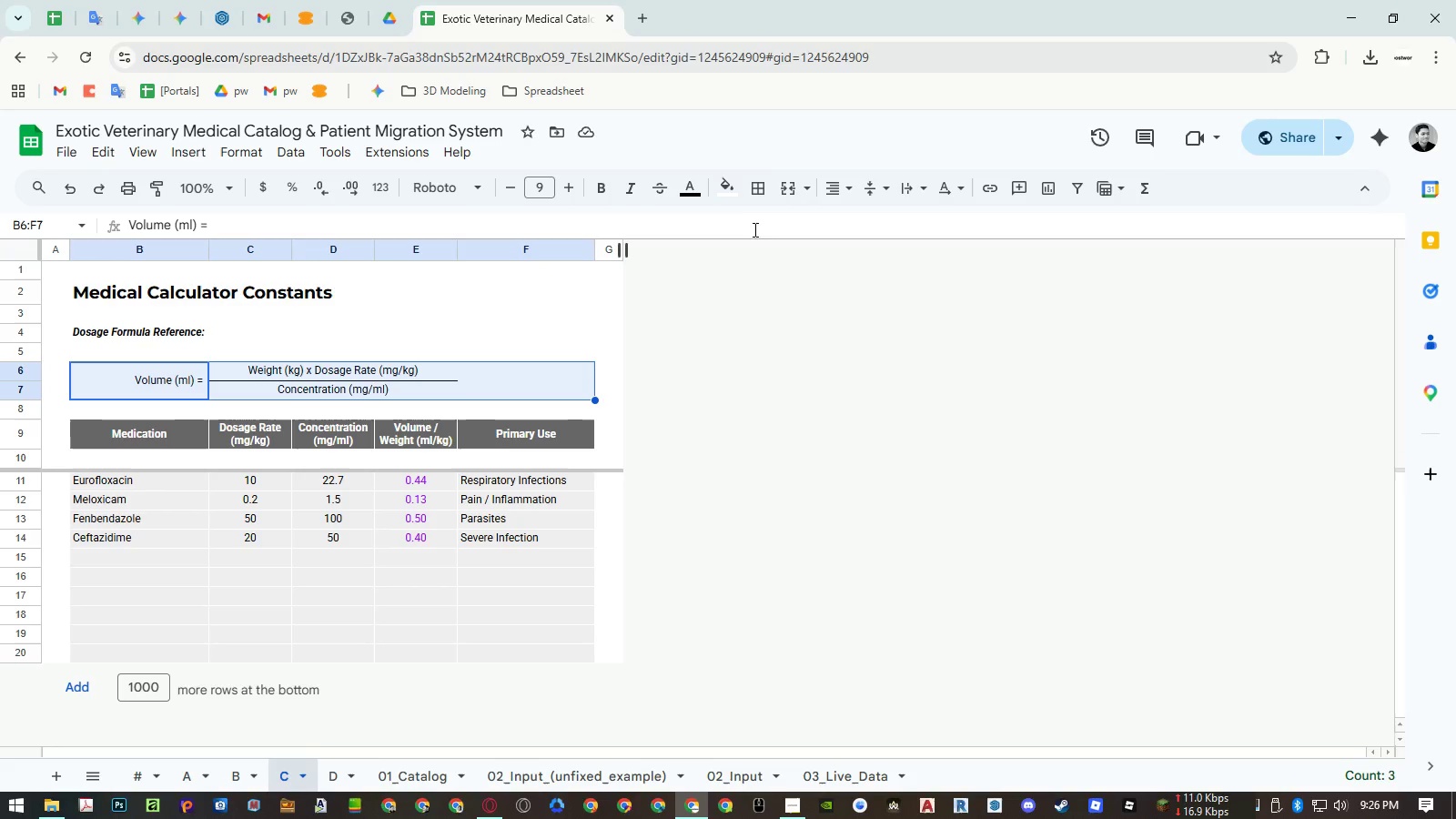 
left_click([759, 197])
 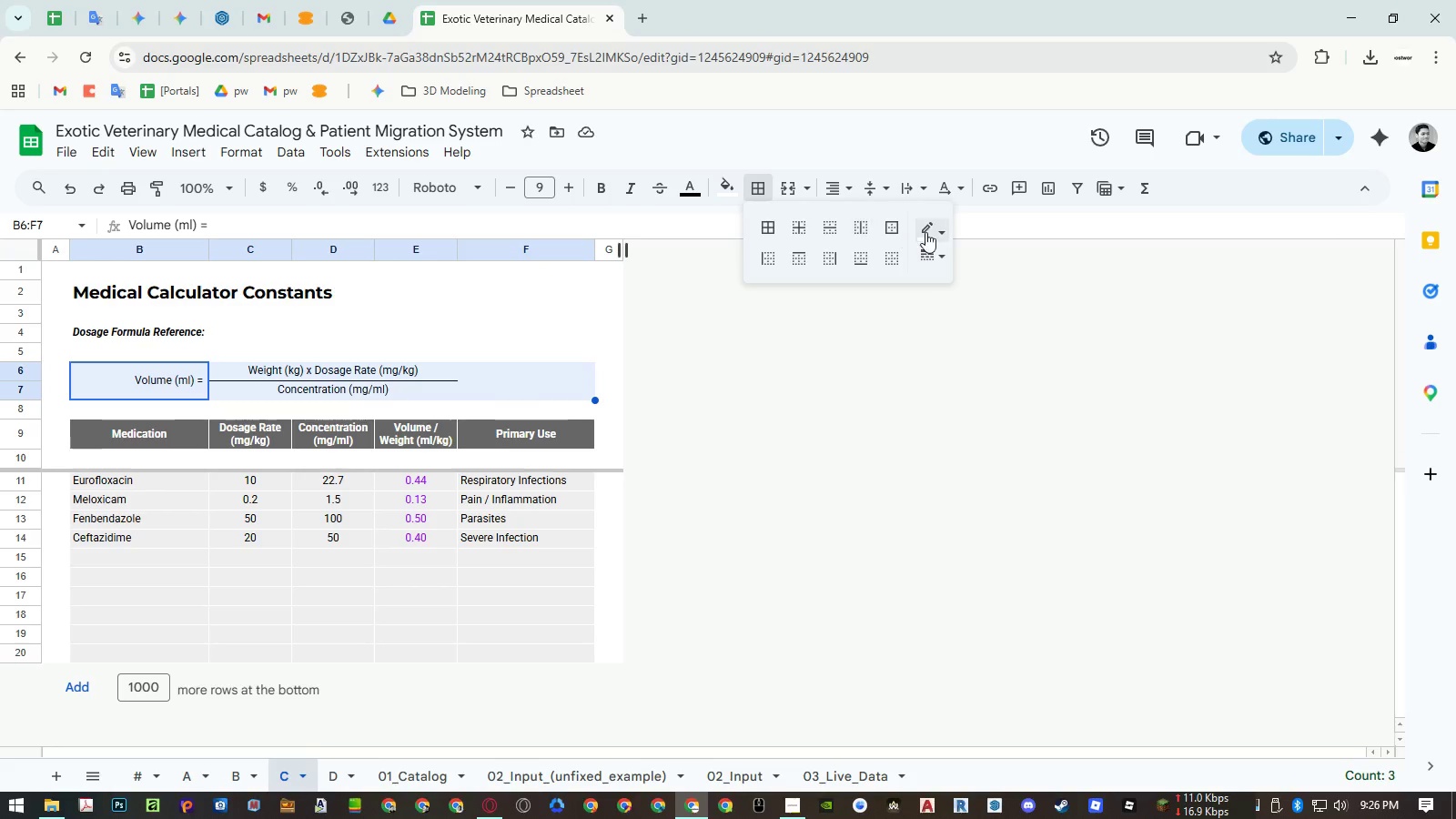 
left_click([927, 231])
 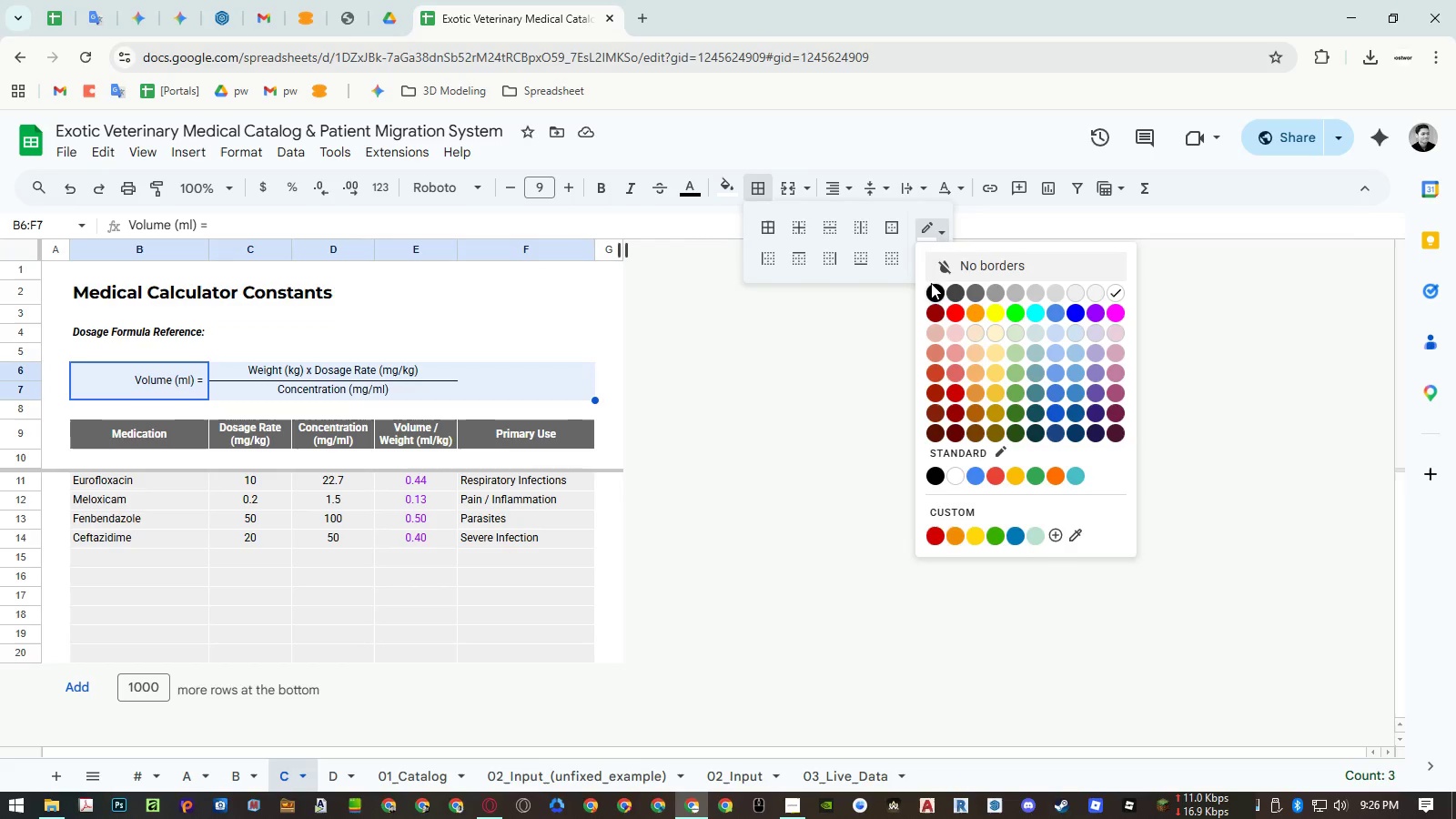 
left_click([932, 287])
 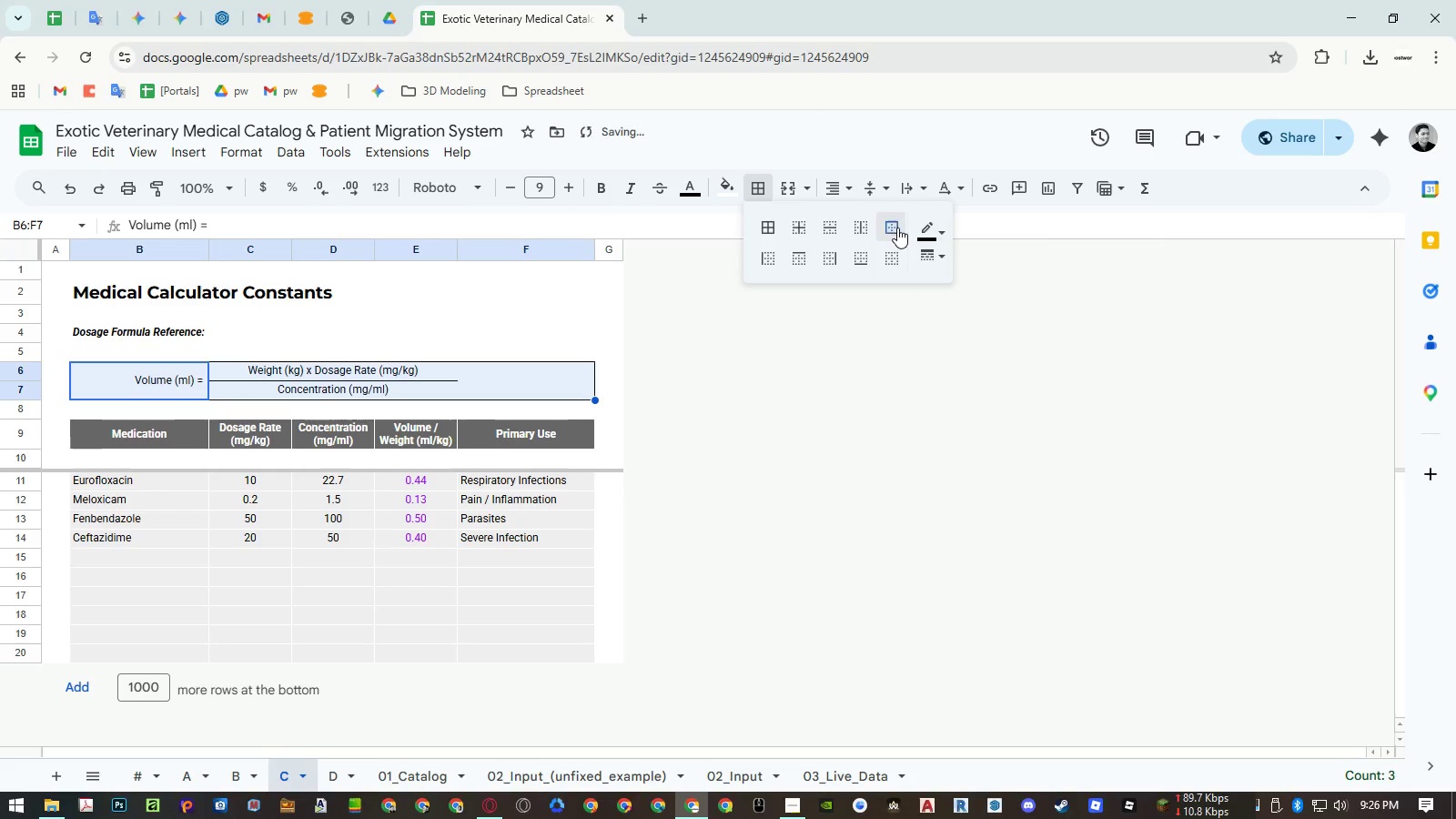 
double_click([507, 282])
 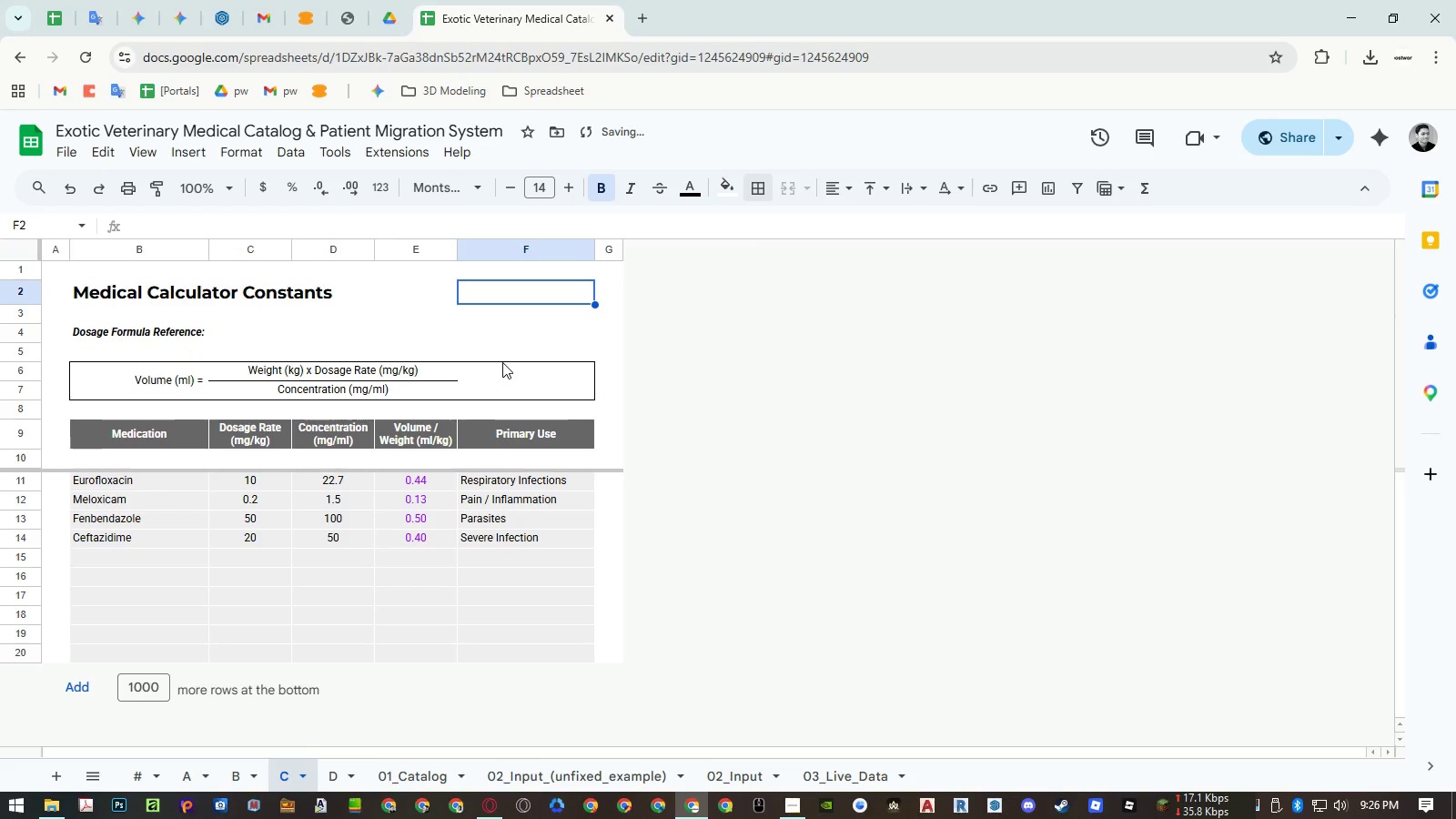 
left_click([207, 387])
 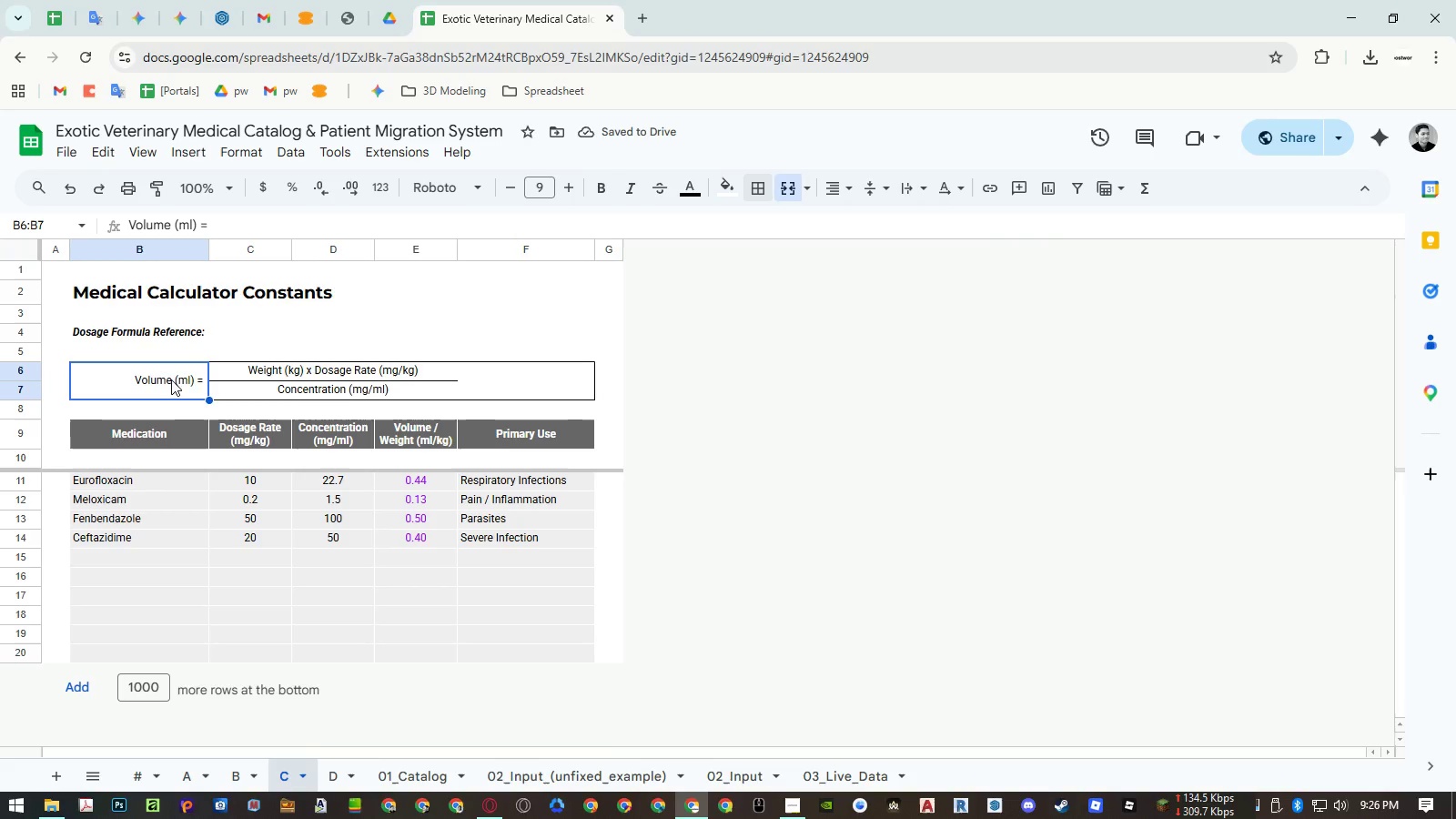 
left_click_drag(start_coordinate=[171, 379], to_coordinate=[559, 369])
 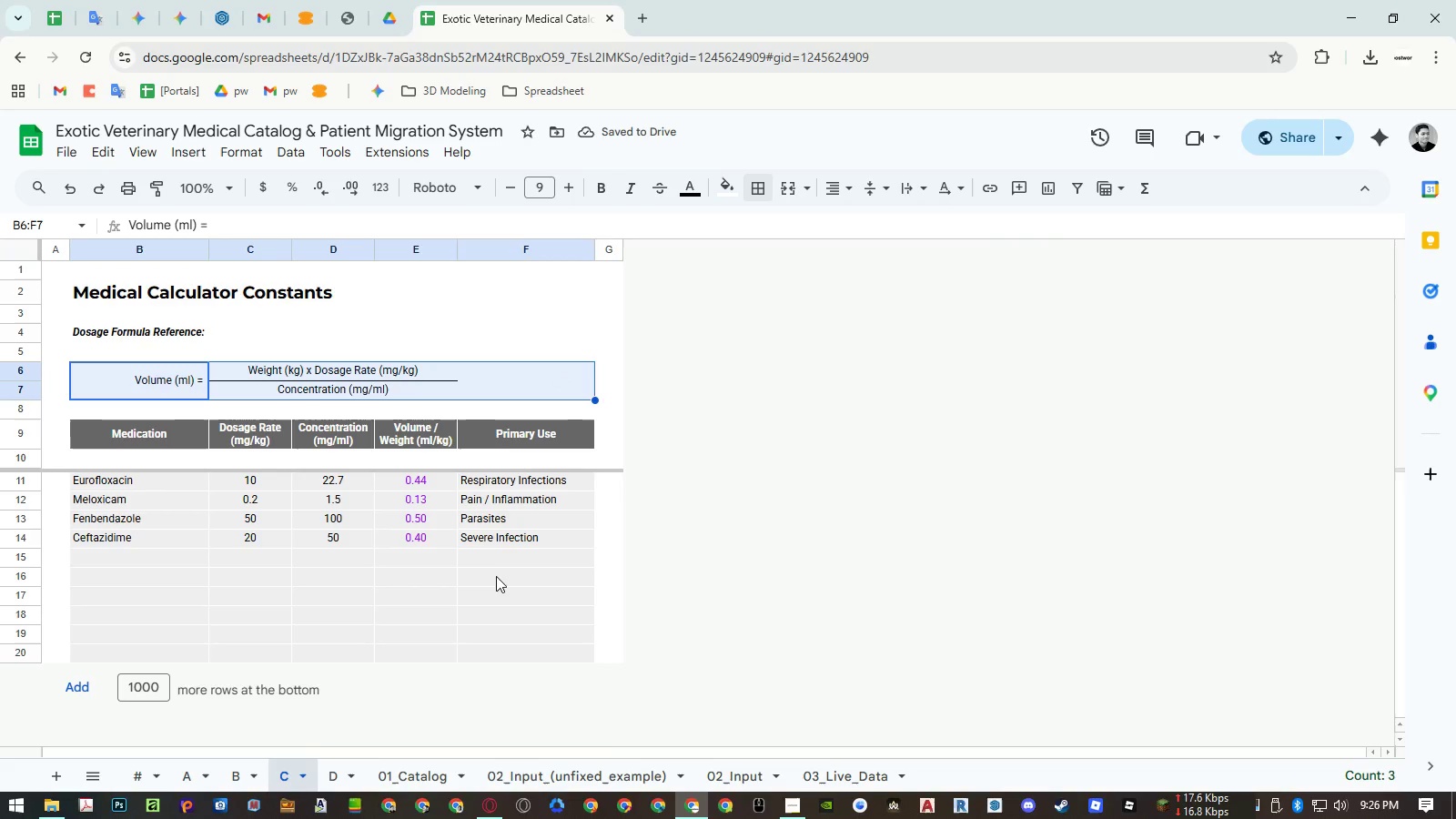 
left_click([495, 579])
 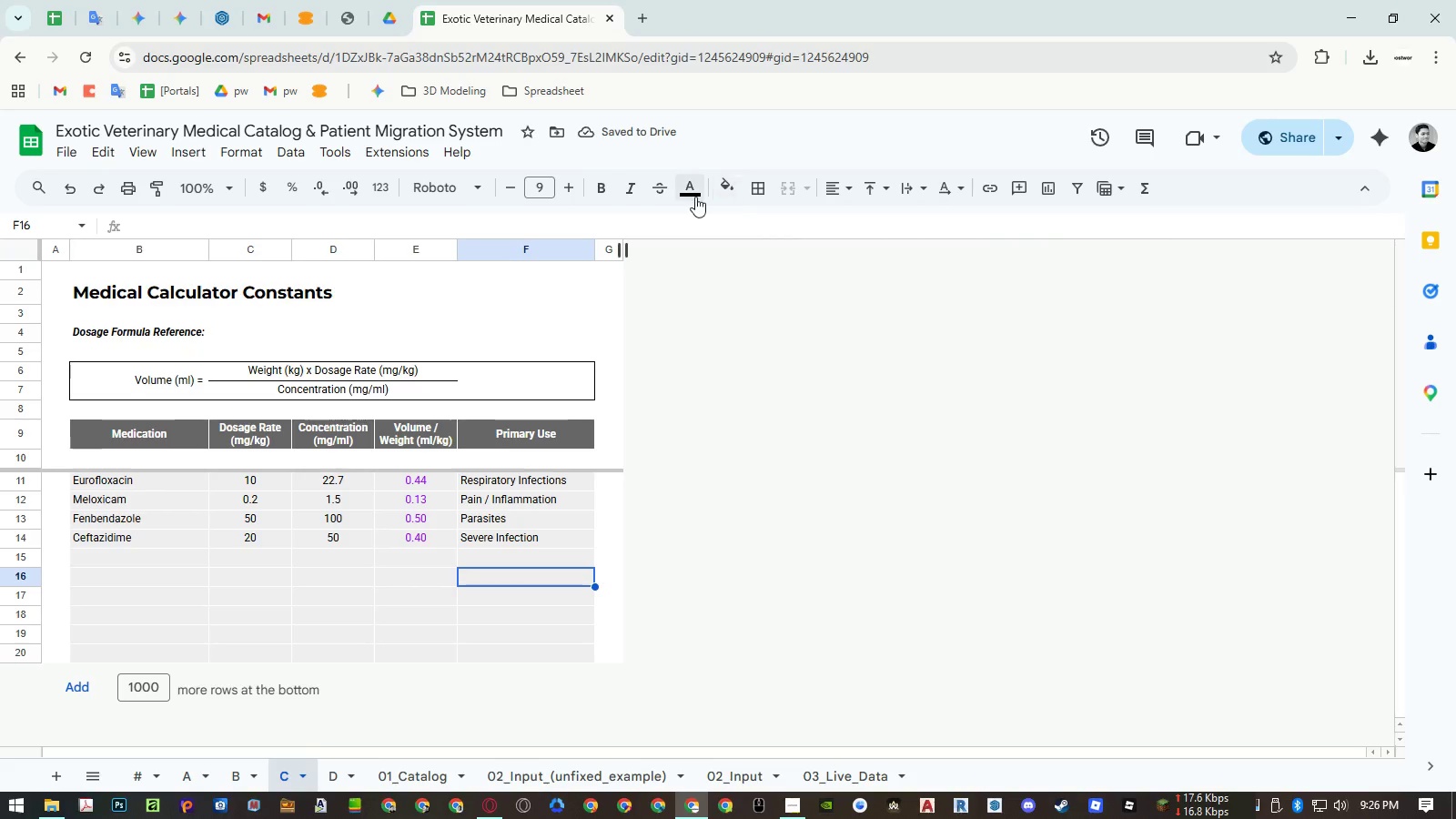 
left_click([721, 191])
 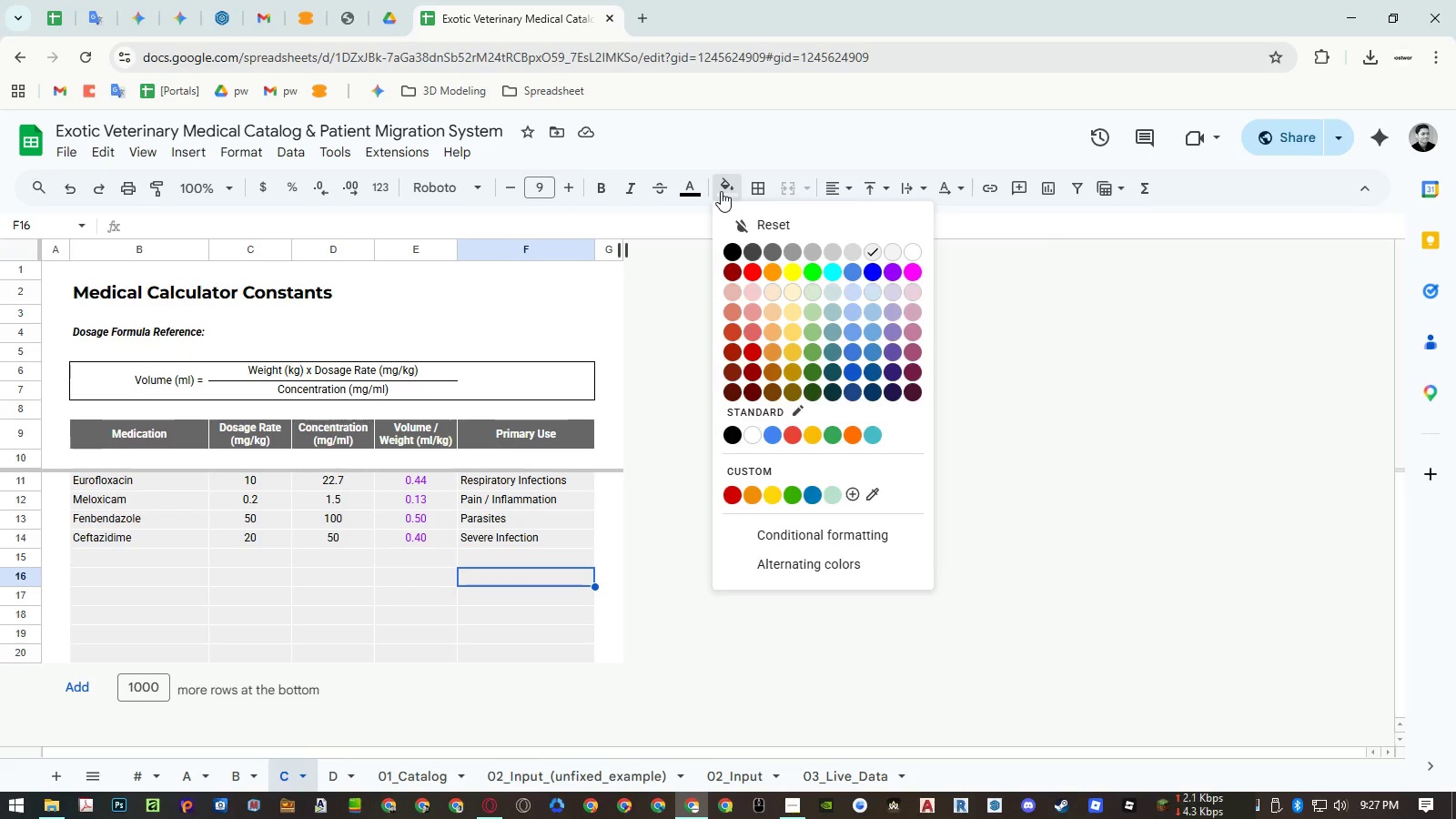 
left_click([721, 191])
 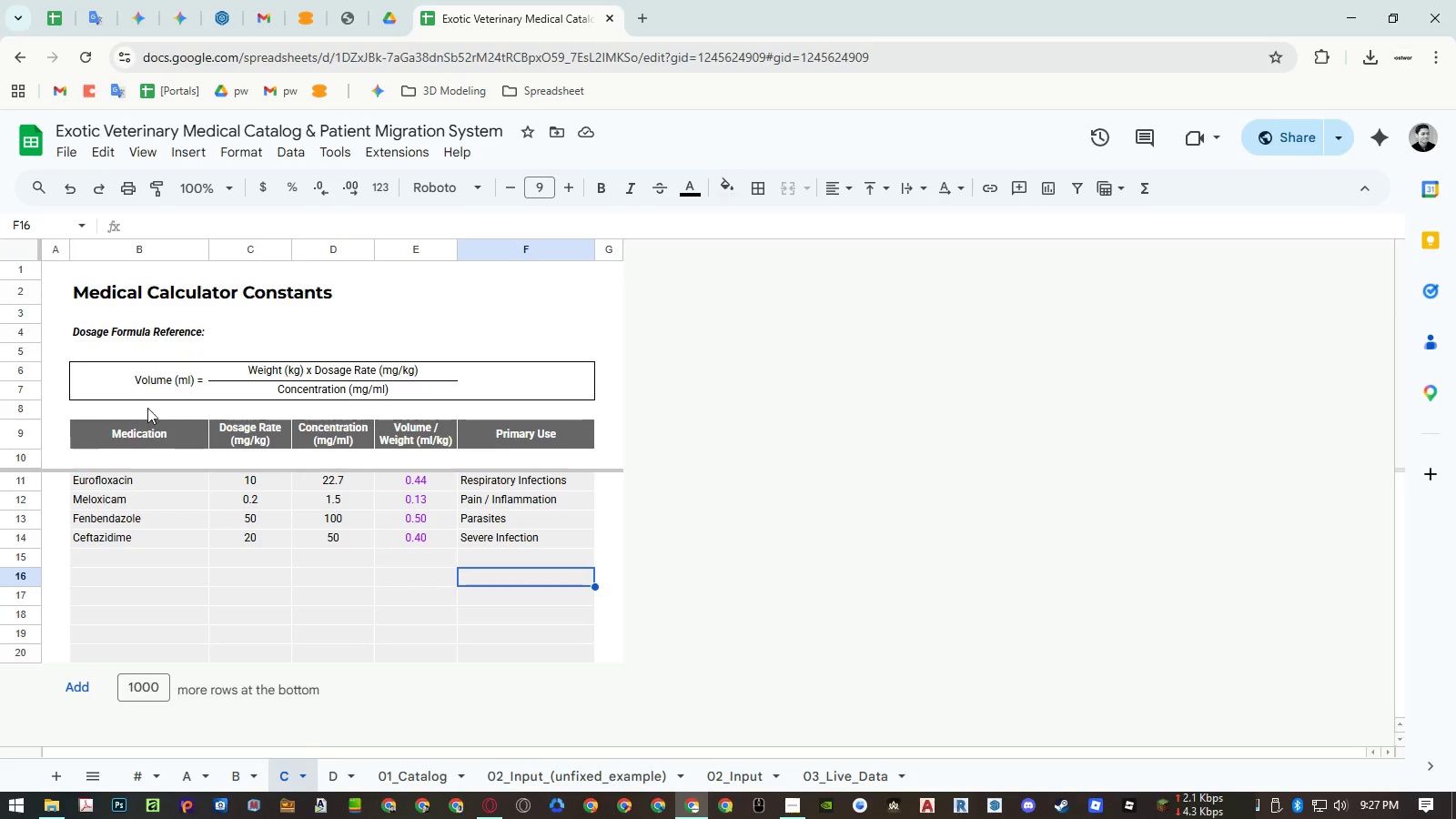 
left_click_drag(start_coordinate=[134, 388], to_coordinate=[495, 380])
 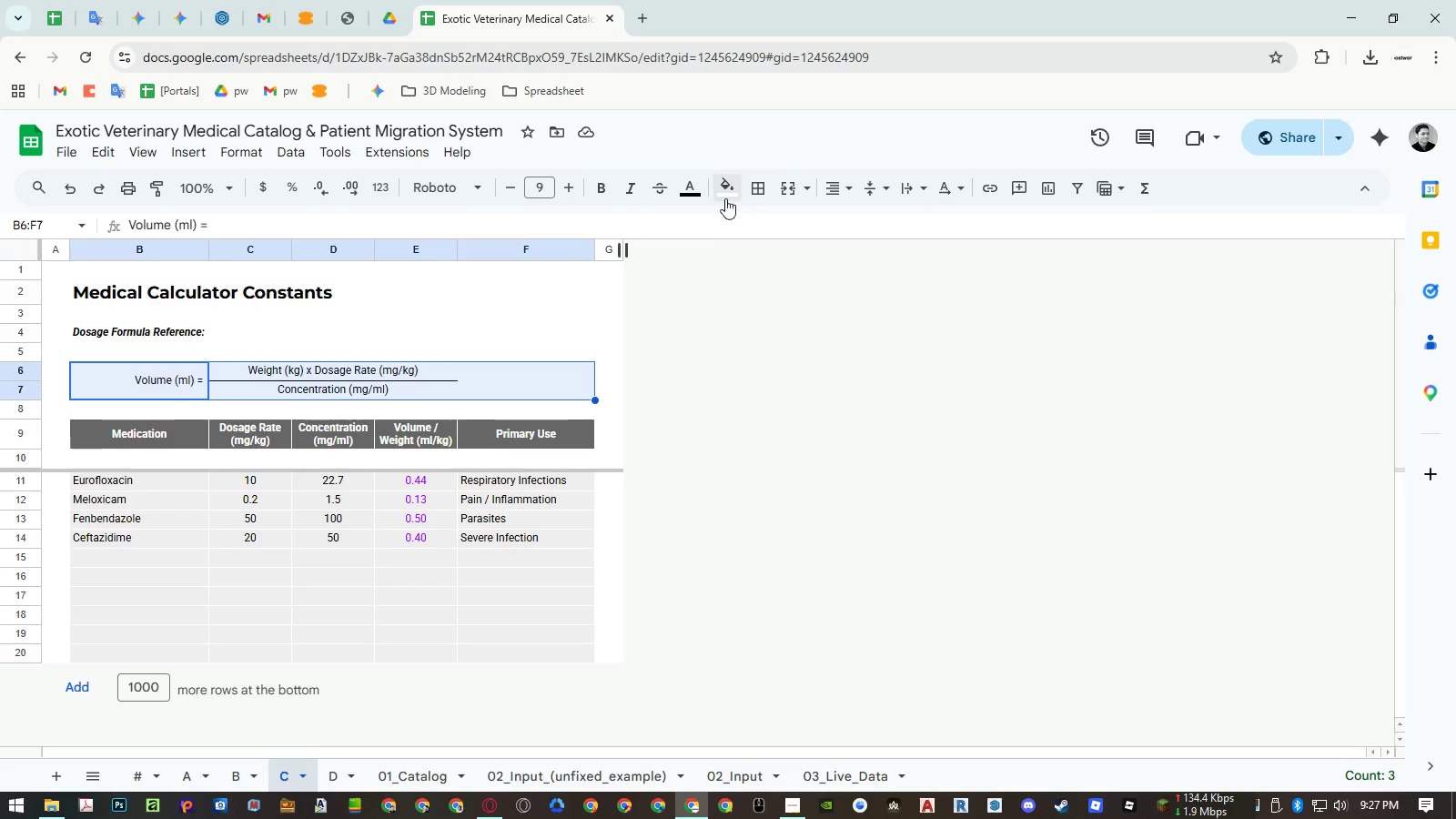 
left_click([725, 198])
 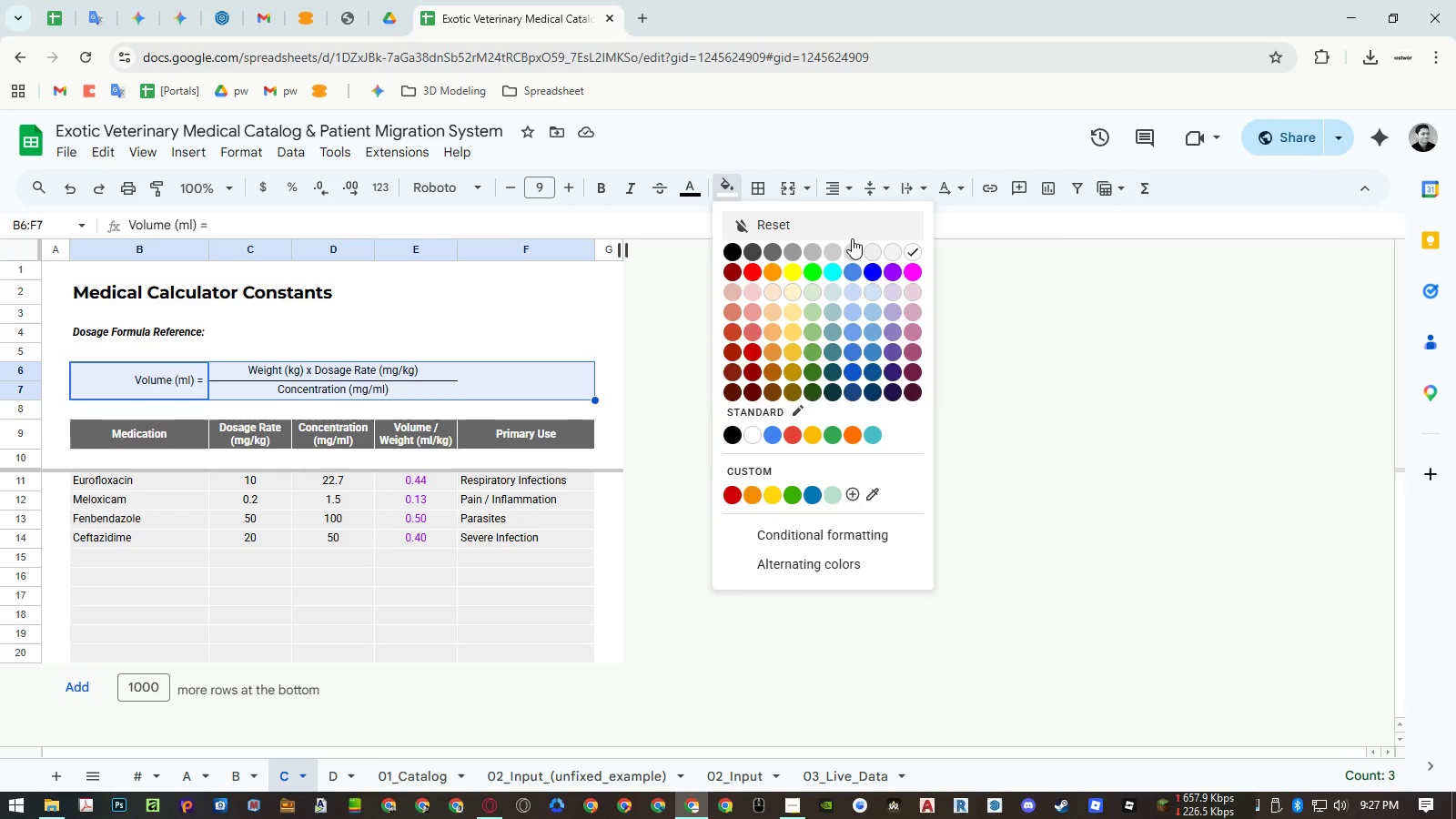 
left_click([870, 248])
 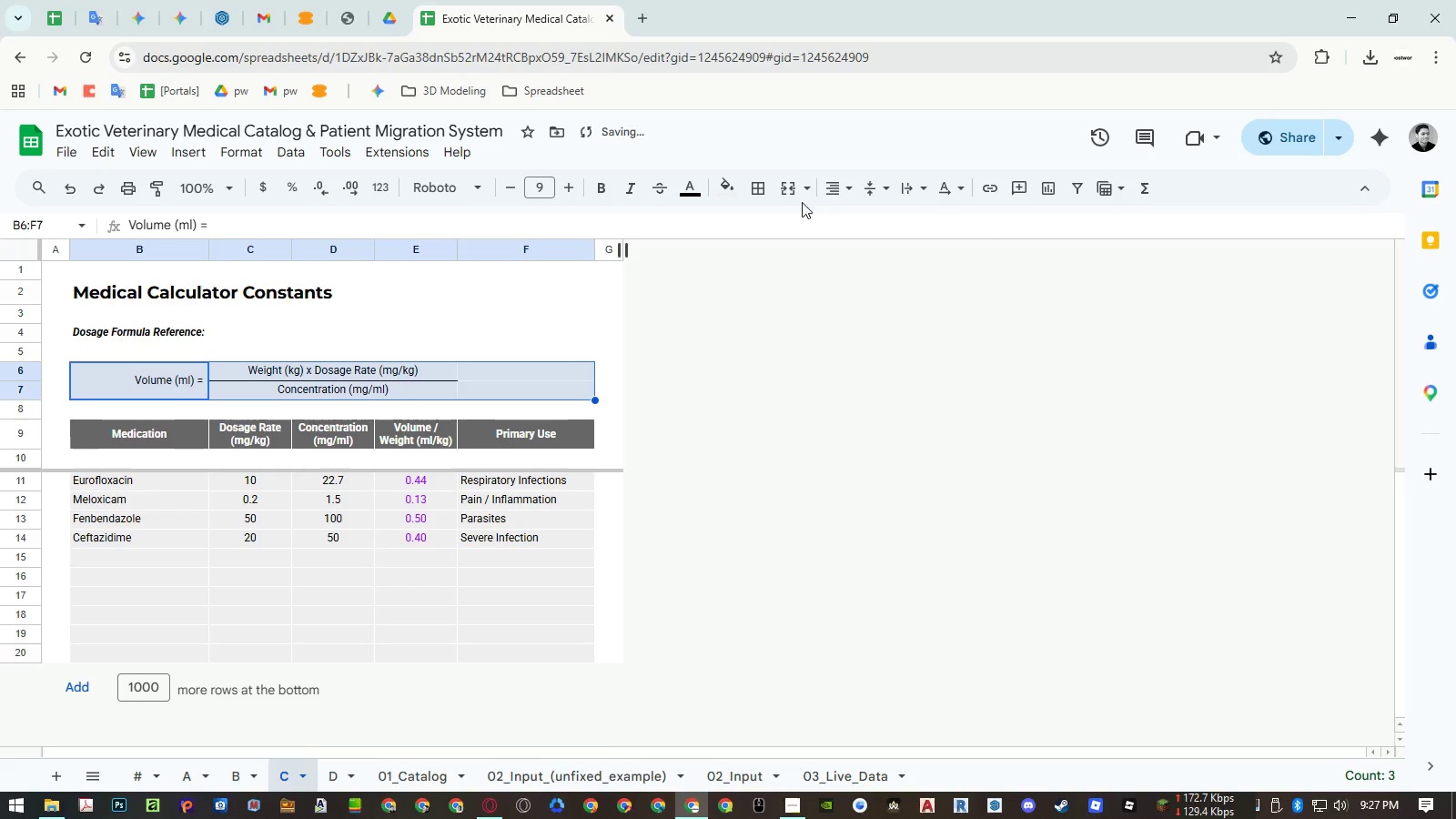 
left_click([751, 186])
 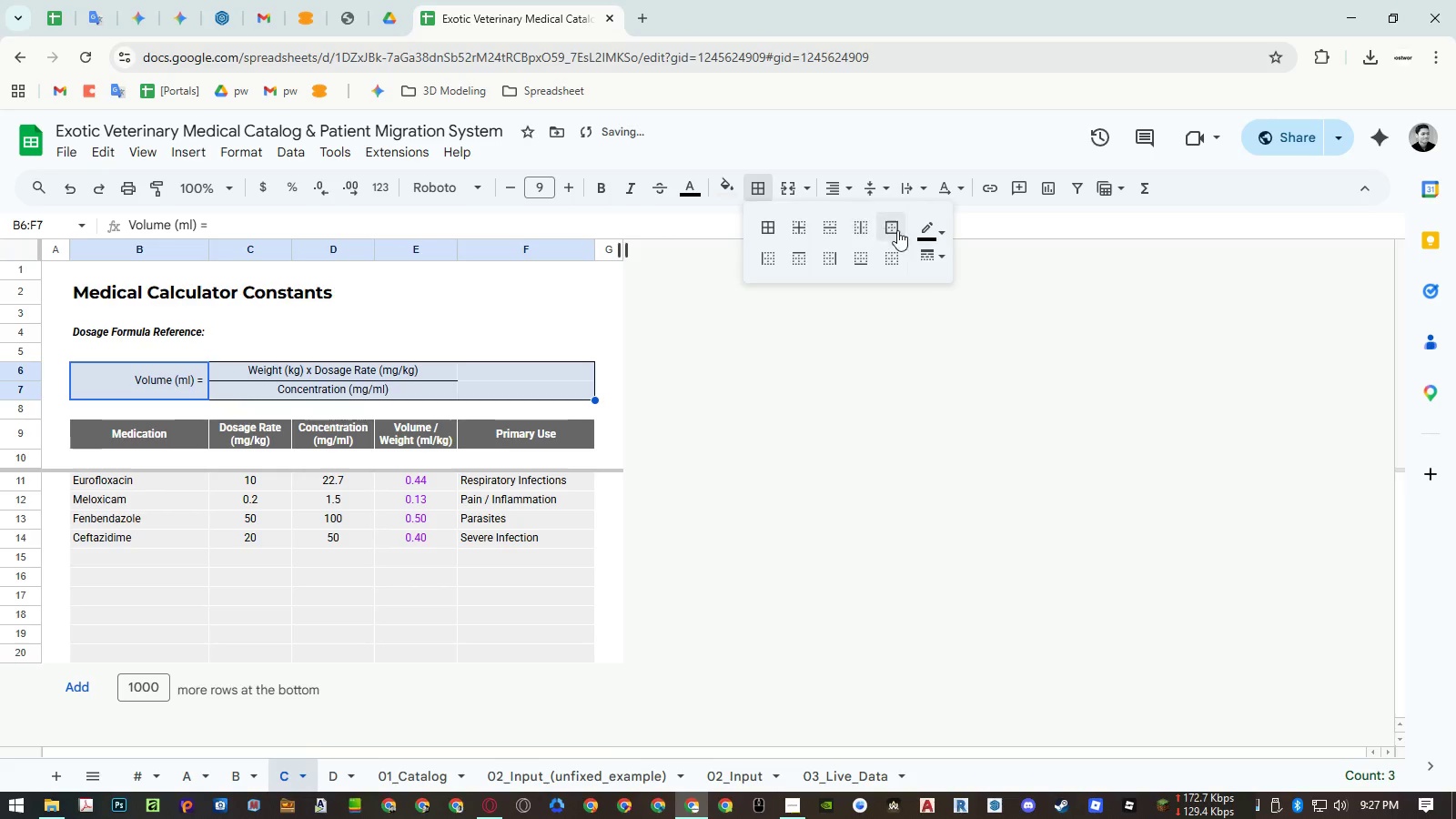 
left_click([919, 231])
 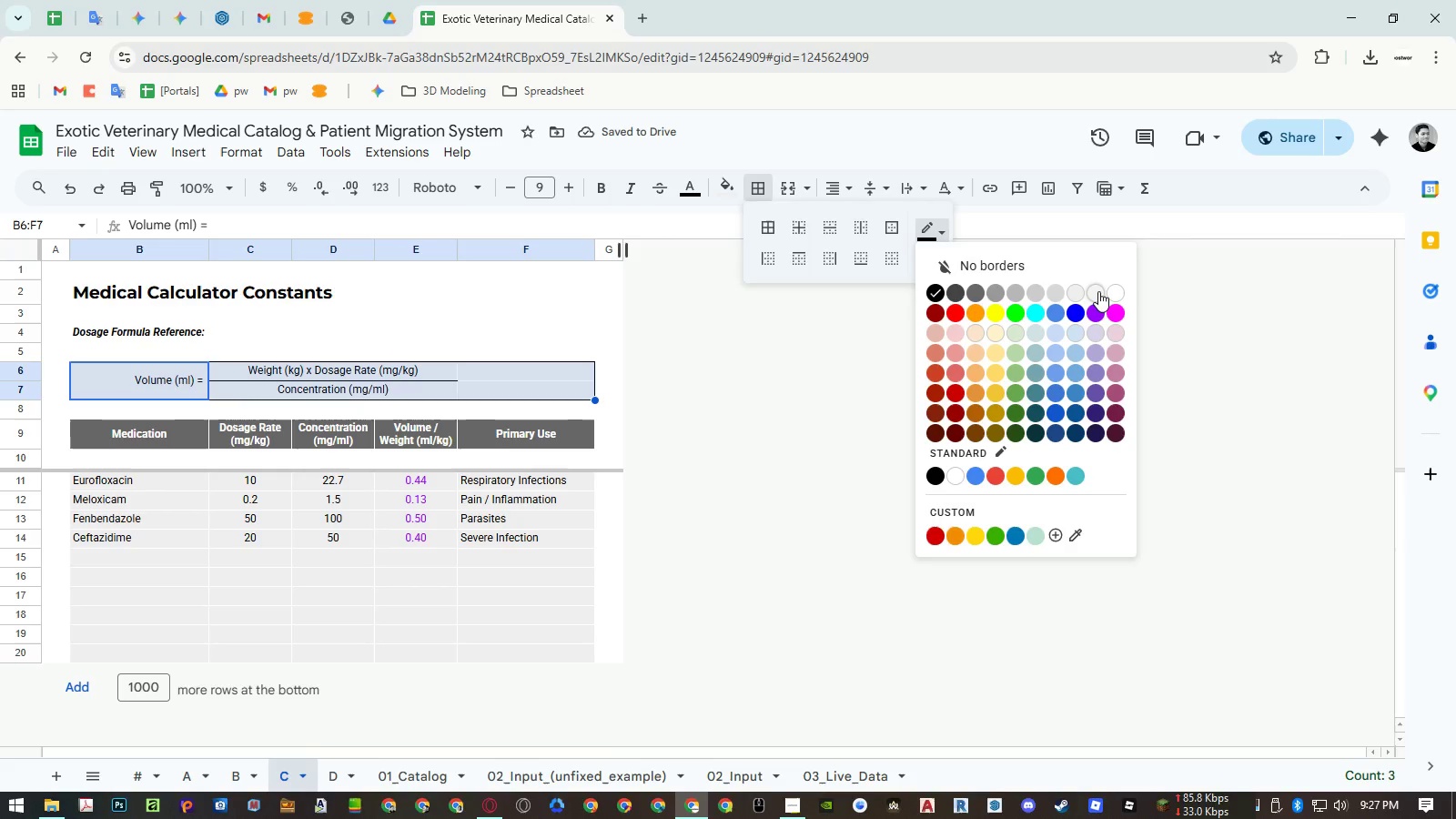 
left_click([1080, 291])
 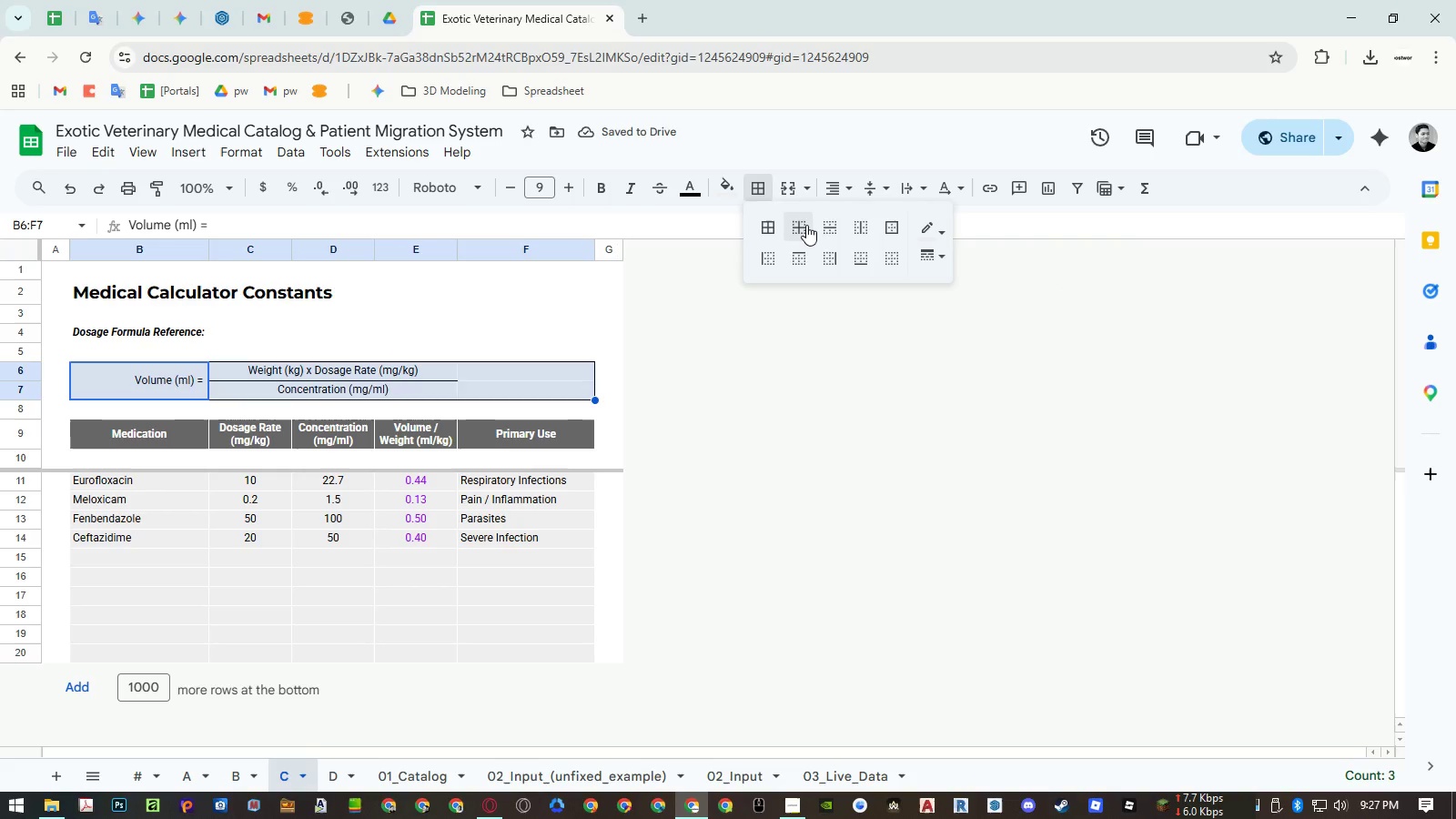 
left_click([804, 225])
 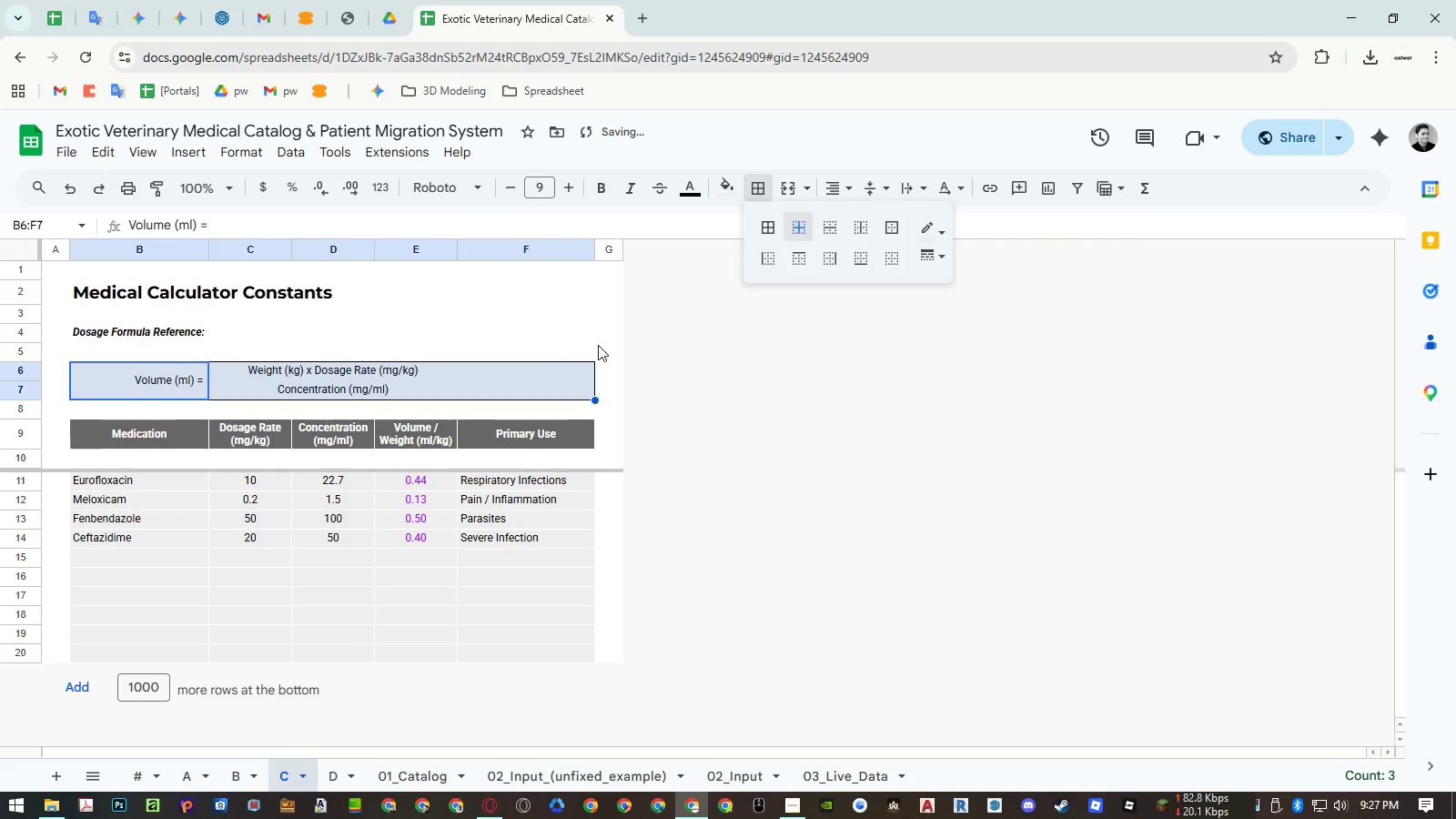 
double_click([499, 318])
 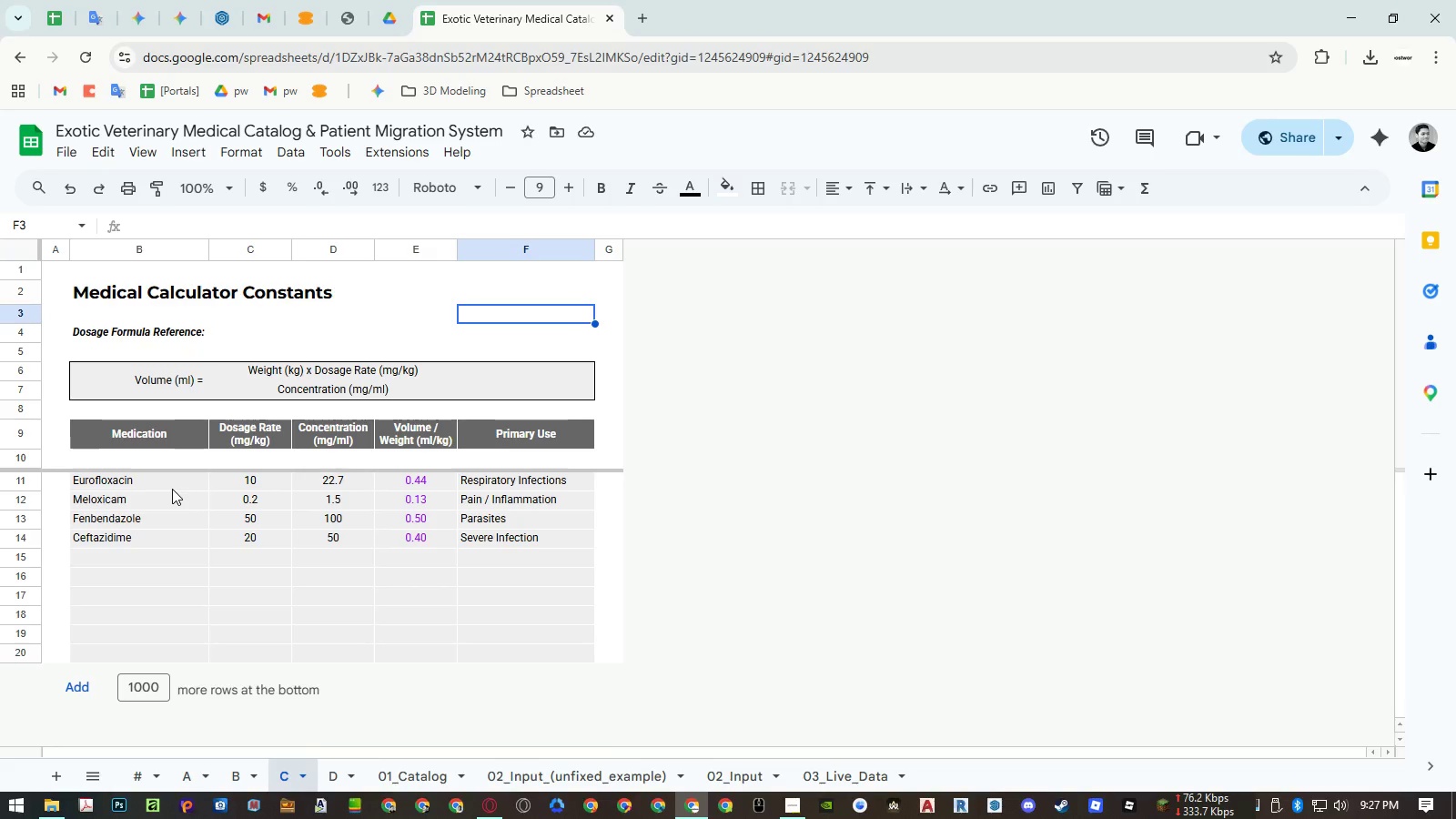 
wait(12.59)
 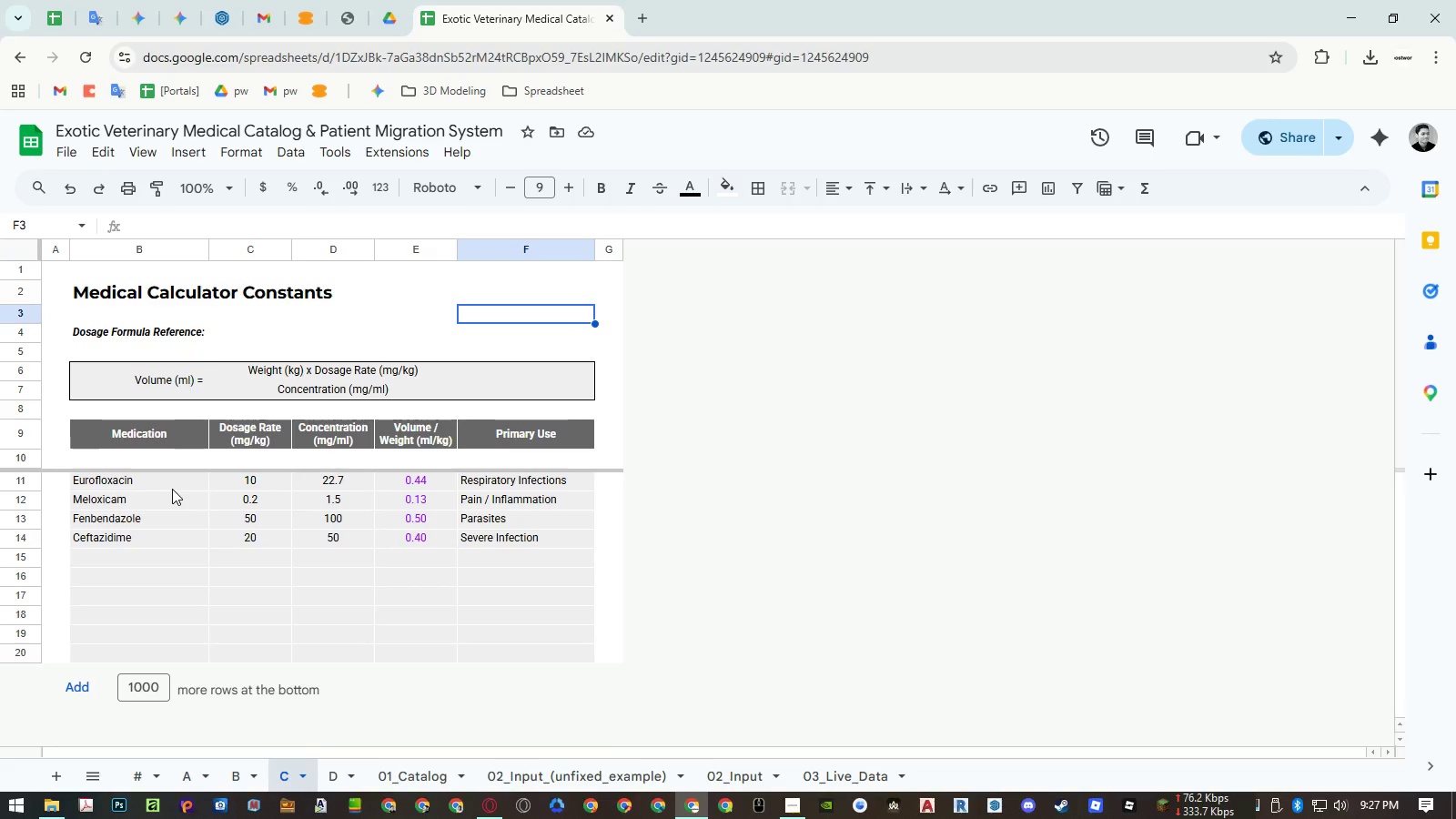 
right_click([32, 459])
 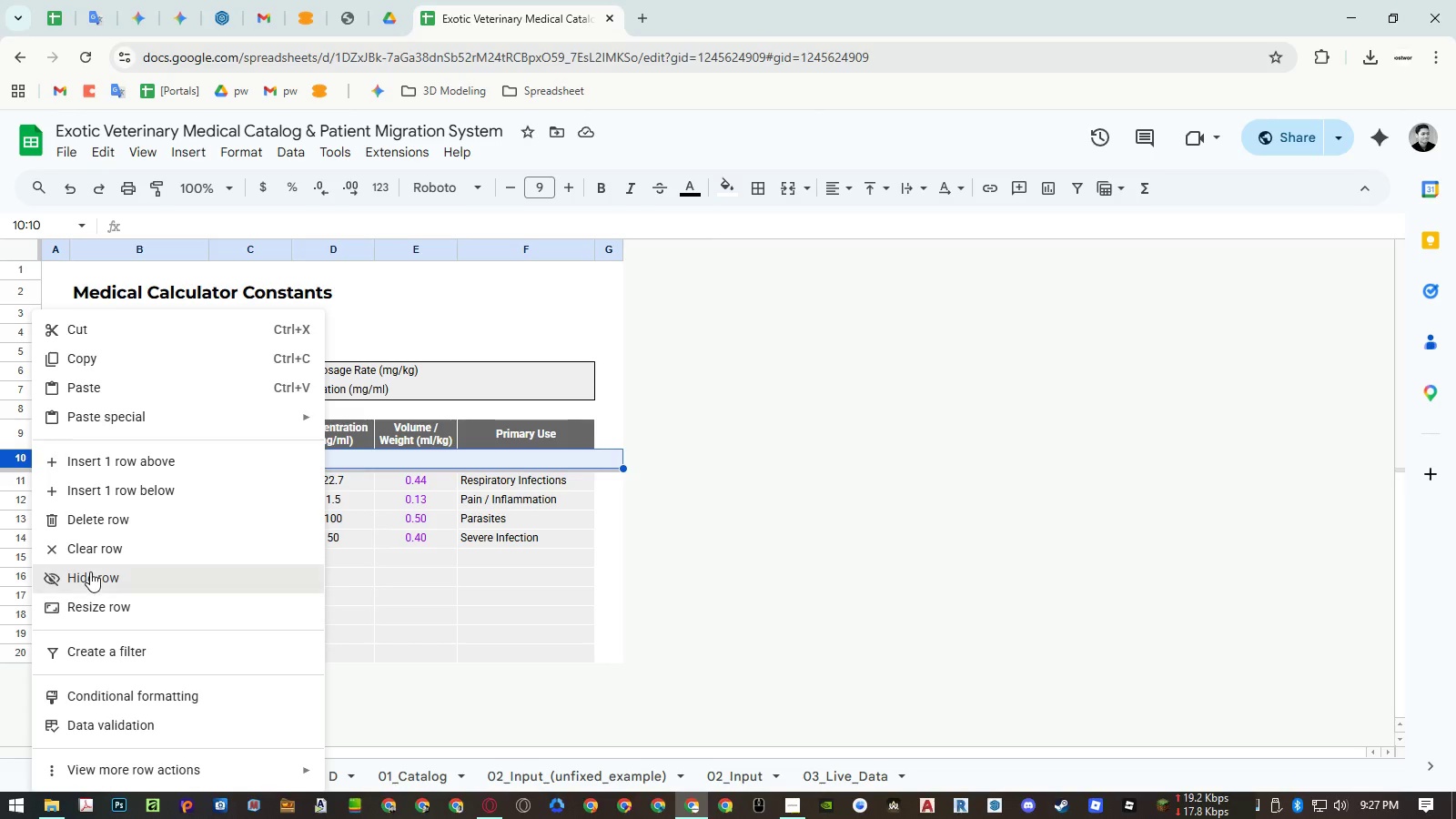 
double_click([404, 521])
 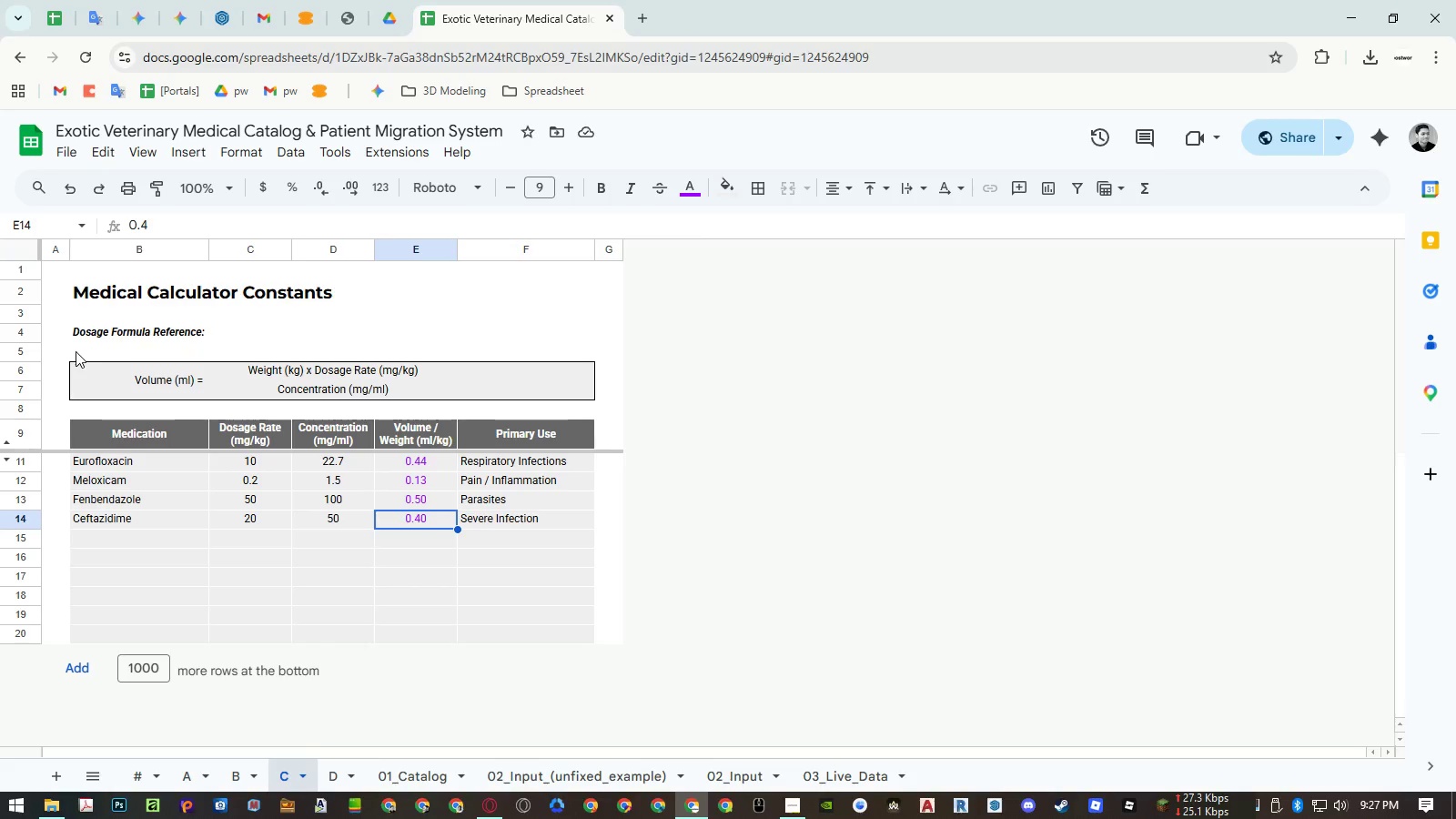 
wait(19.95)
 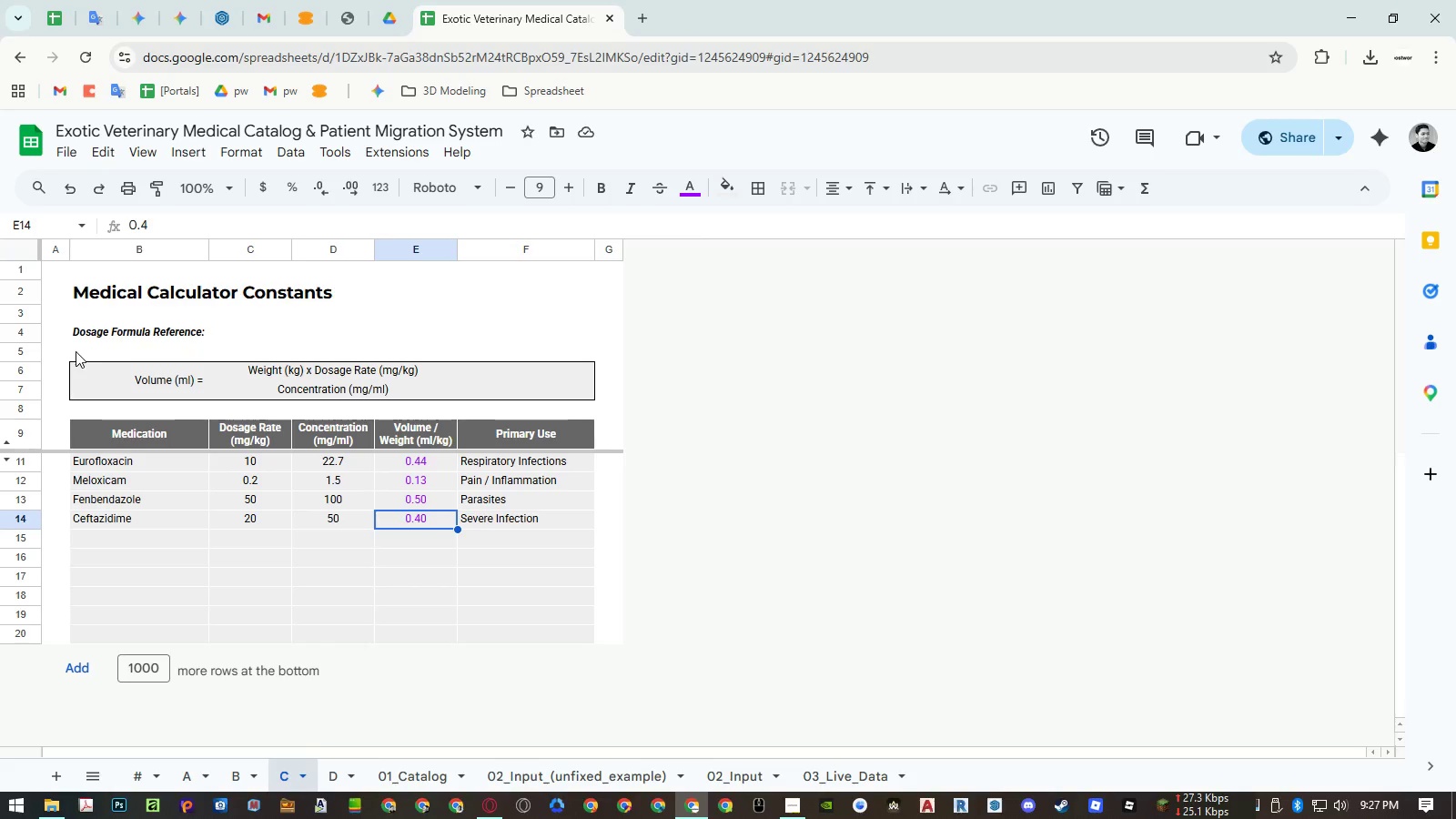 
left_click([25, 334])
 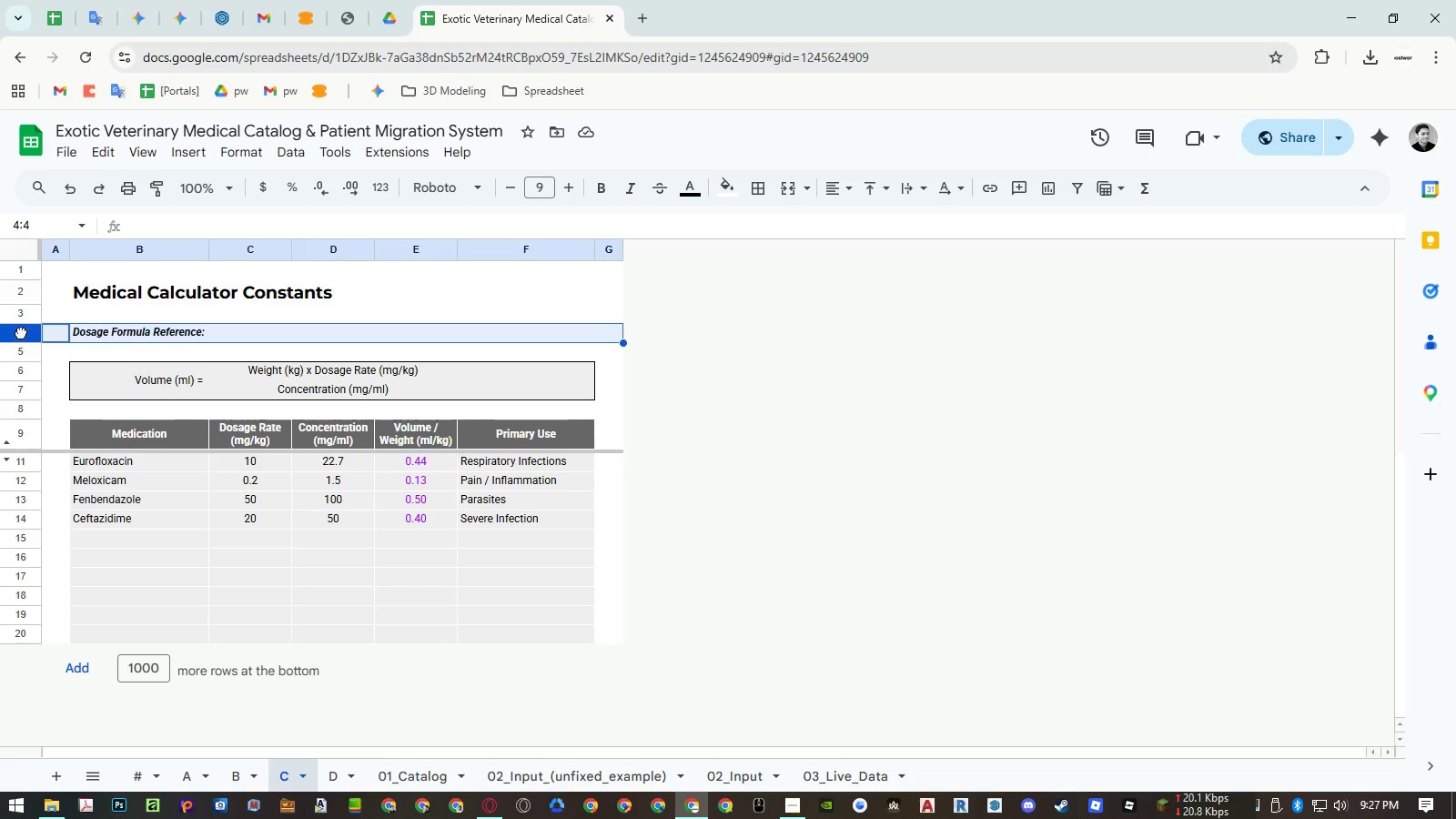 
left_click_drag(start_coordinate=[21, 332], to_coordinate=[23, 367])
 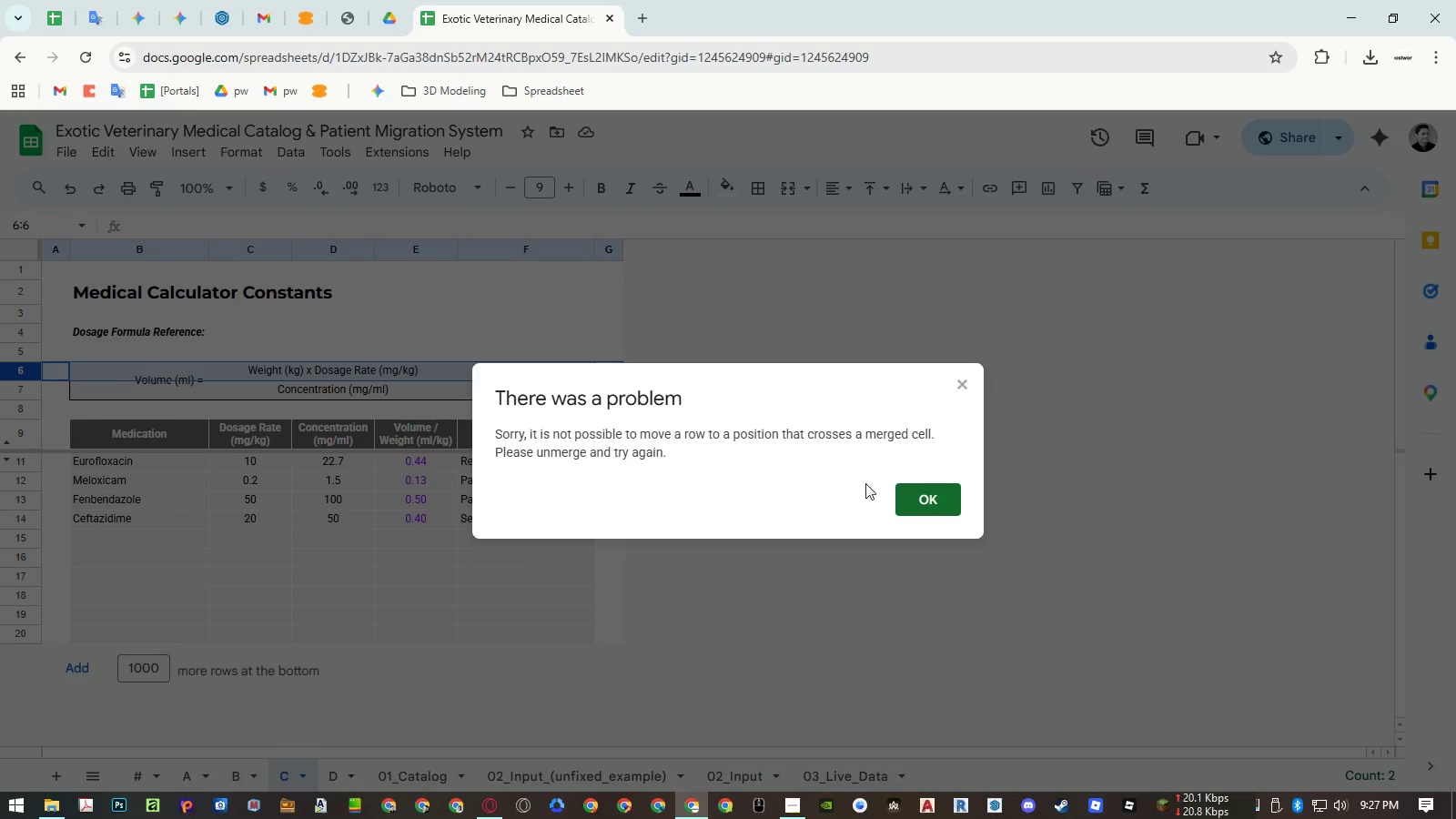 
left_click([918, 486])
 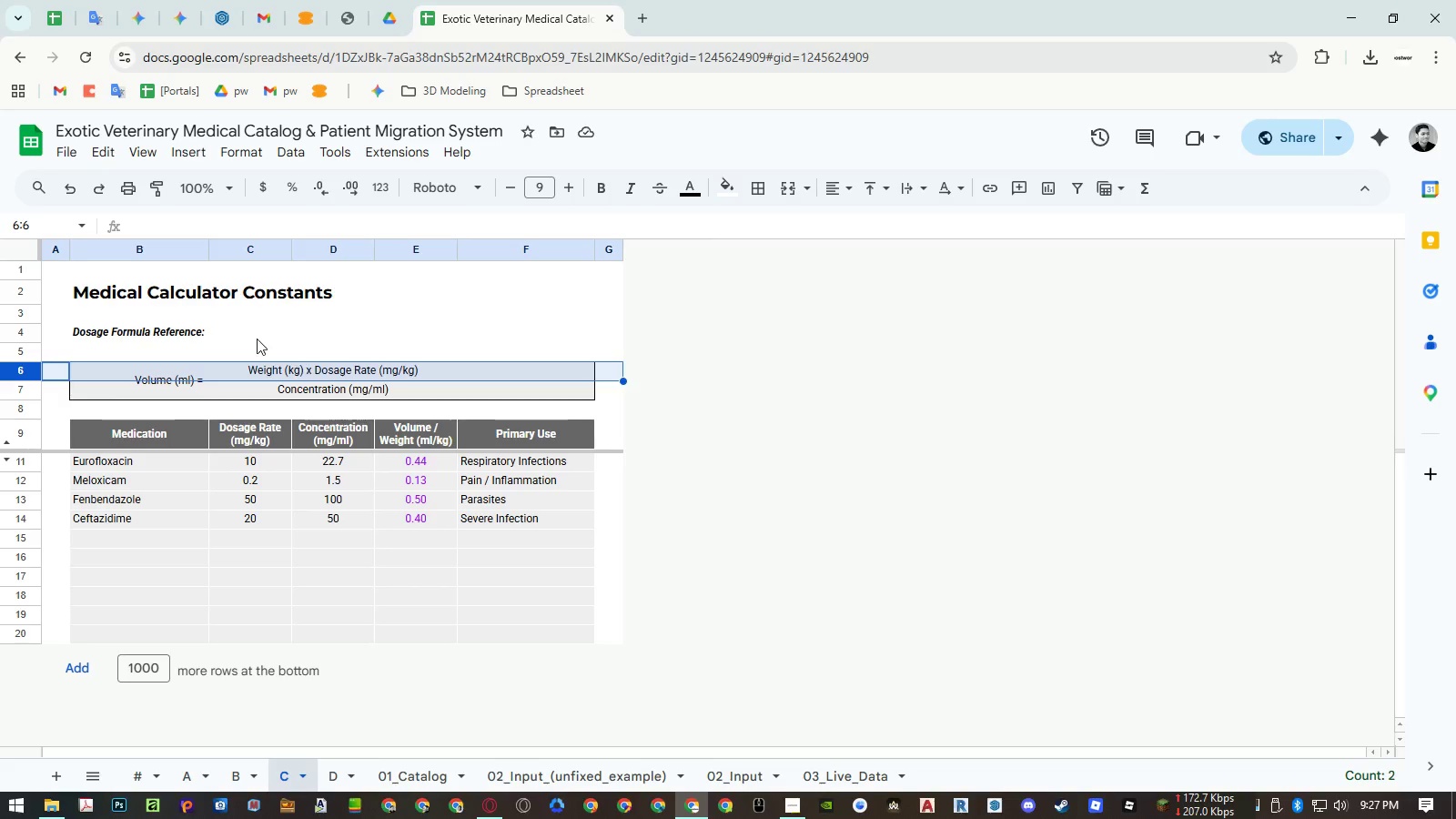 
double_click([179, 379])
 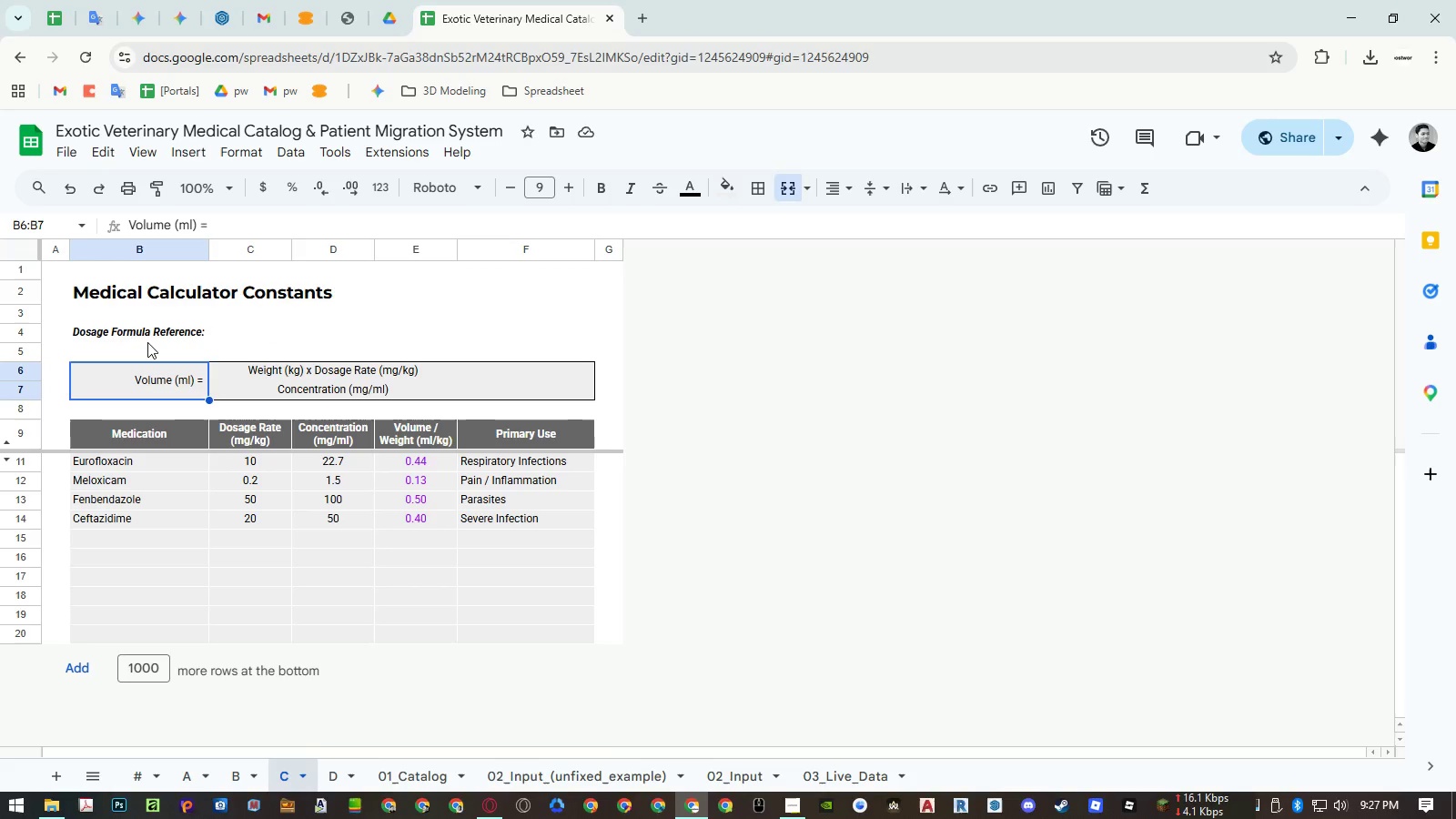 
left_click([142, 337])
 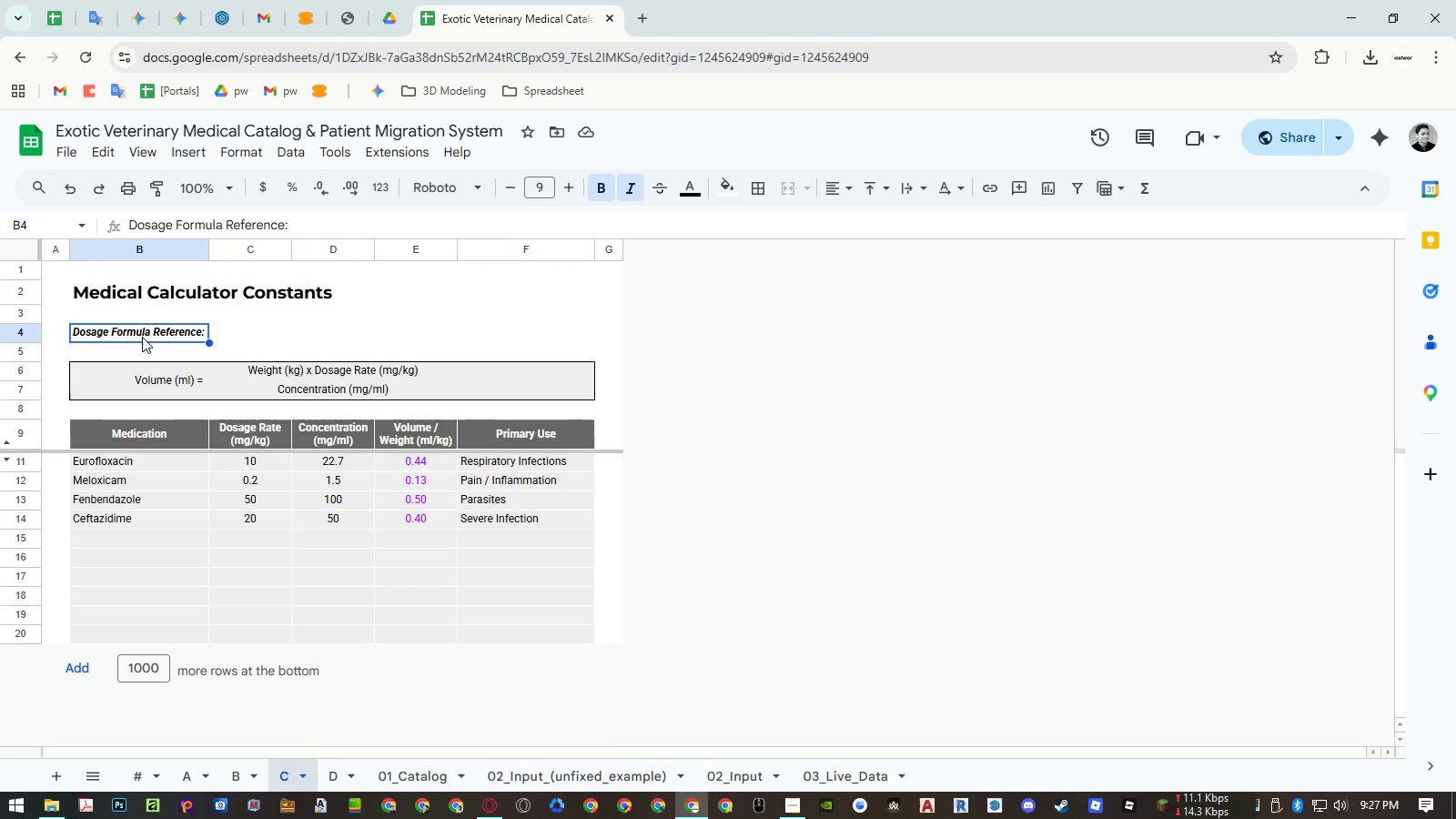 
left_click([370, 342])
 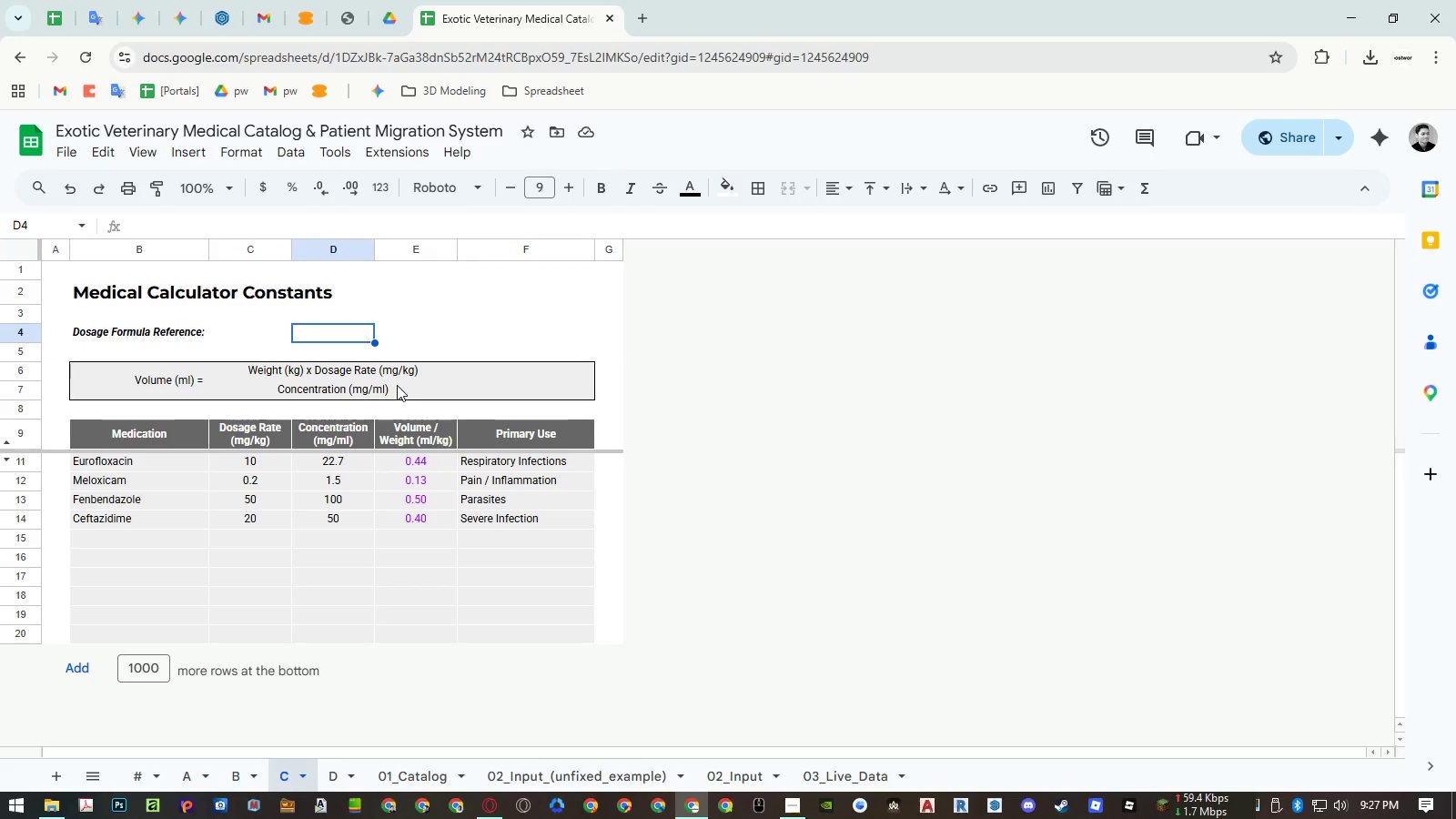 
left_click([135, 338])
 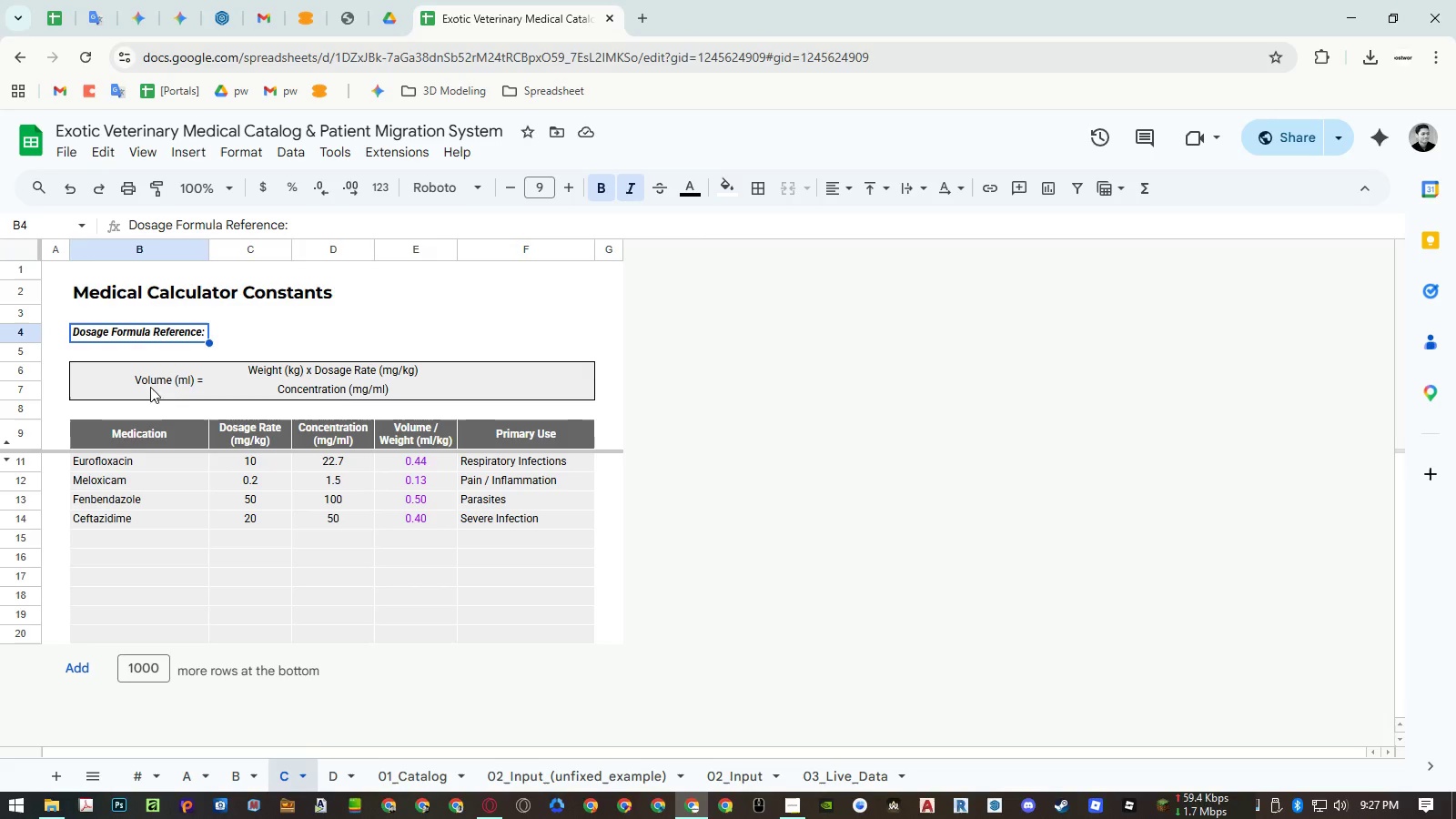 
key(Control+ControlLeft)
 